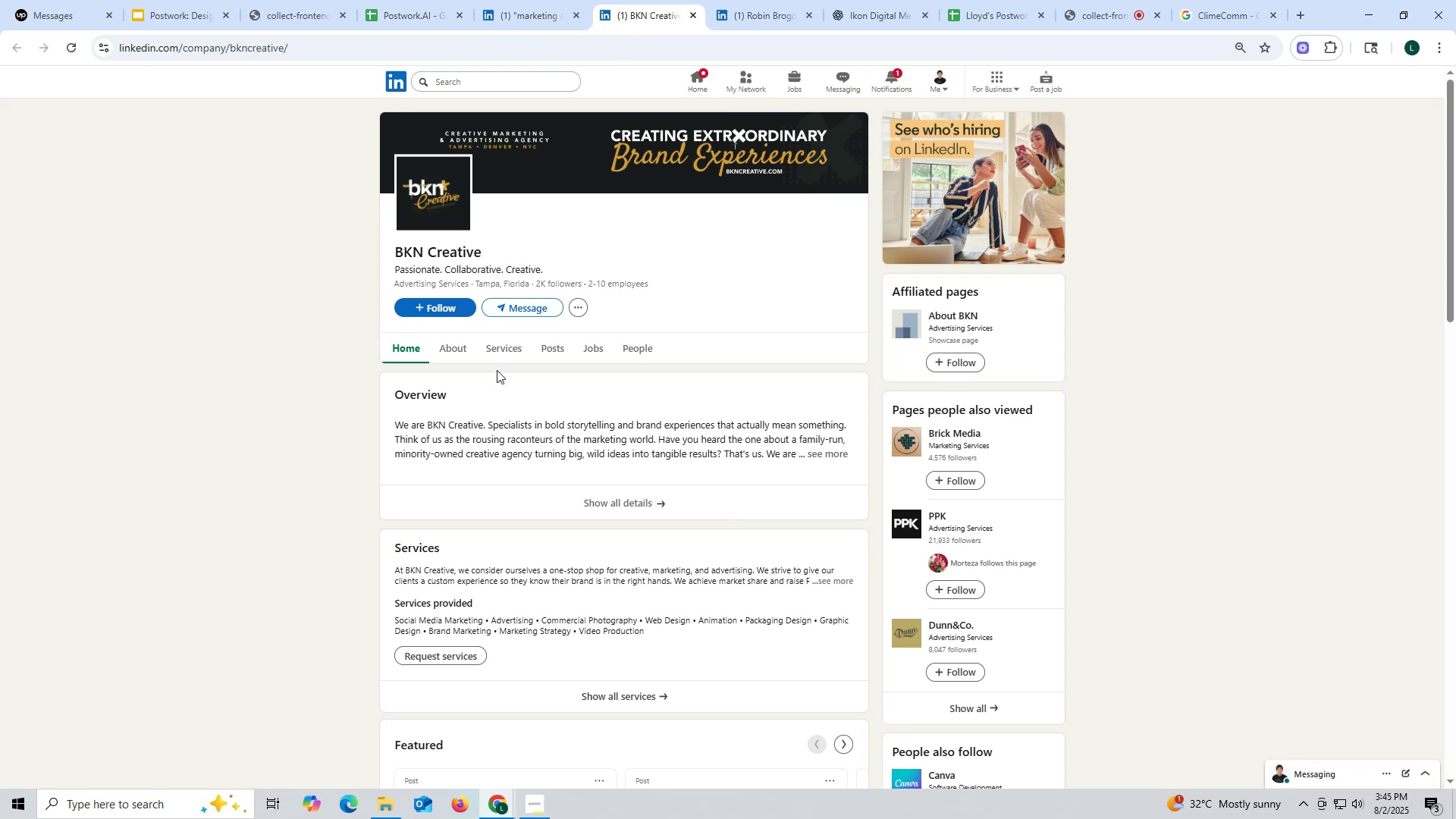 
wait(7.41)
 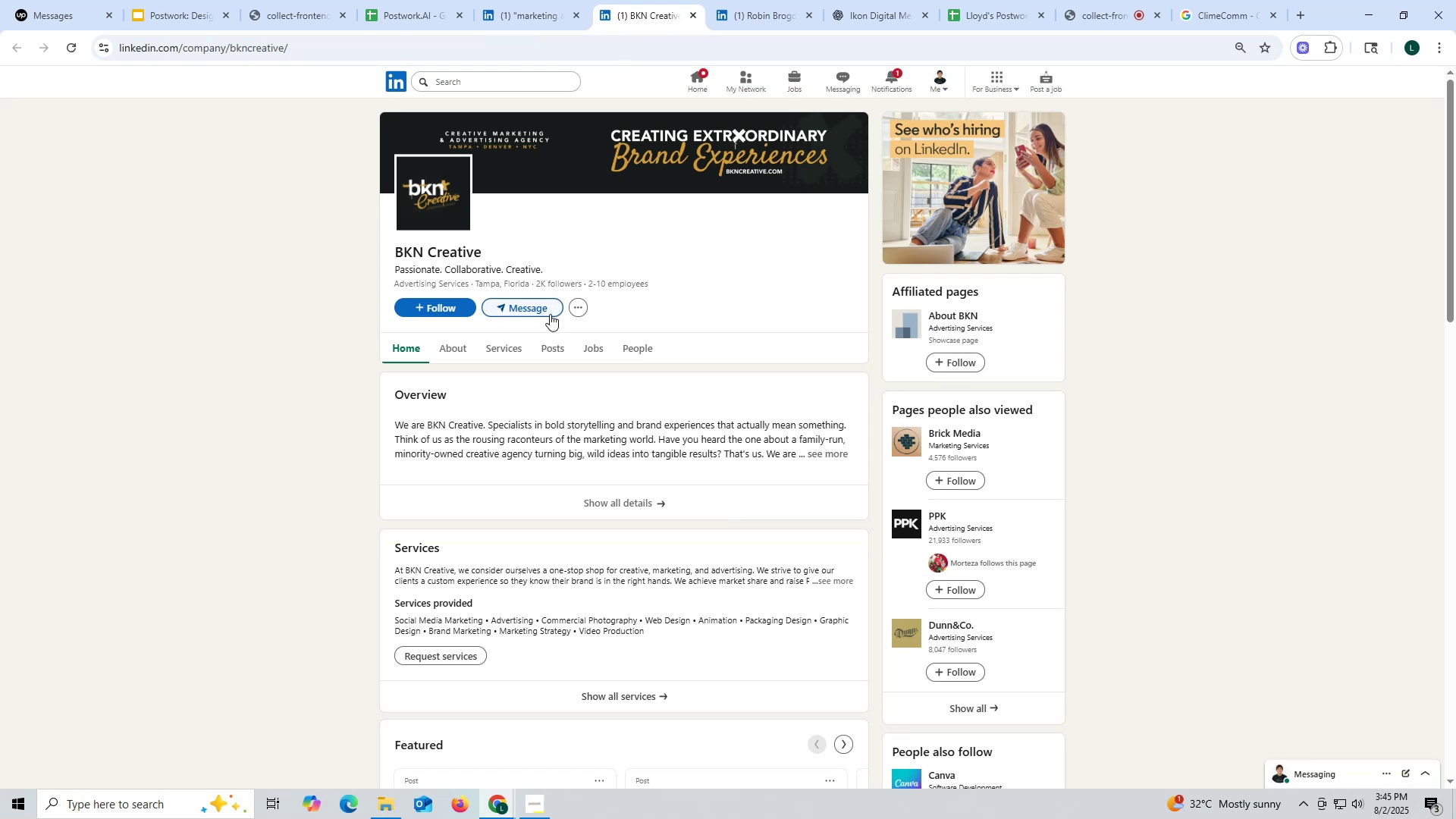 
left_click([555, 347])
 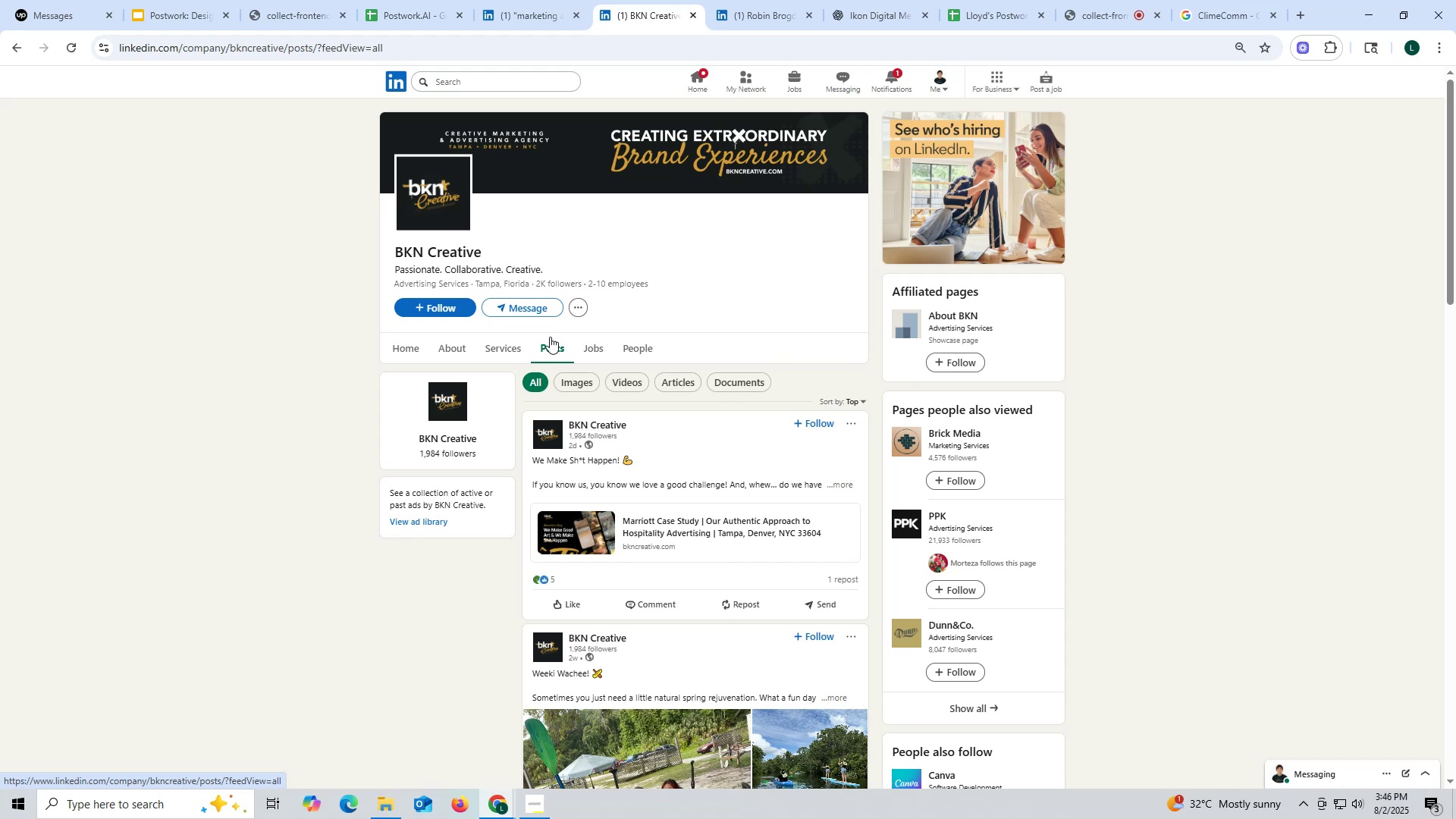 
wait(10.54)
 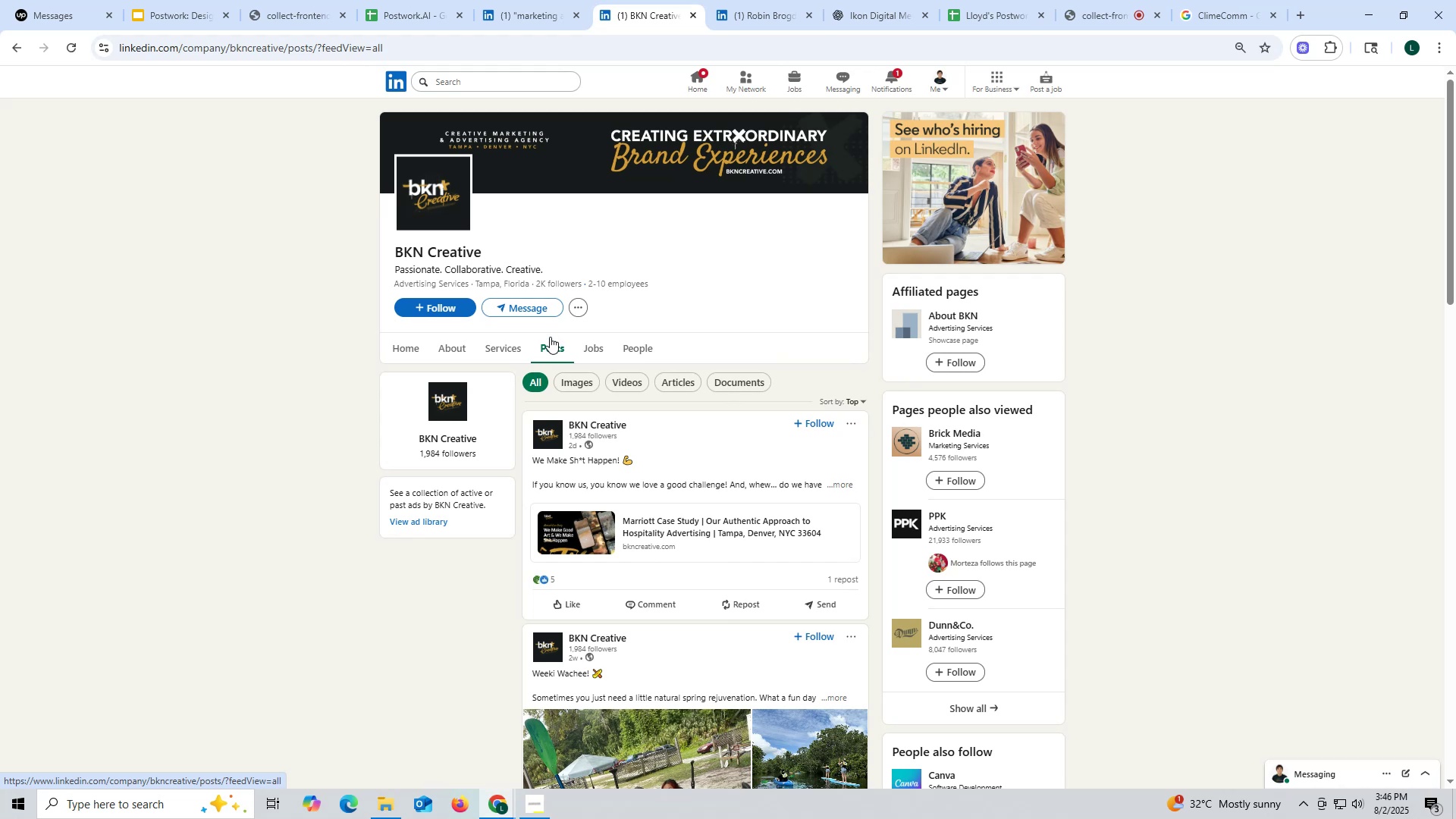 
left_click([455, 345])
 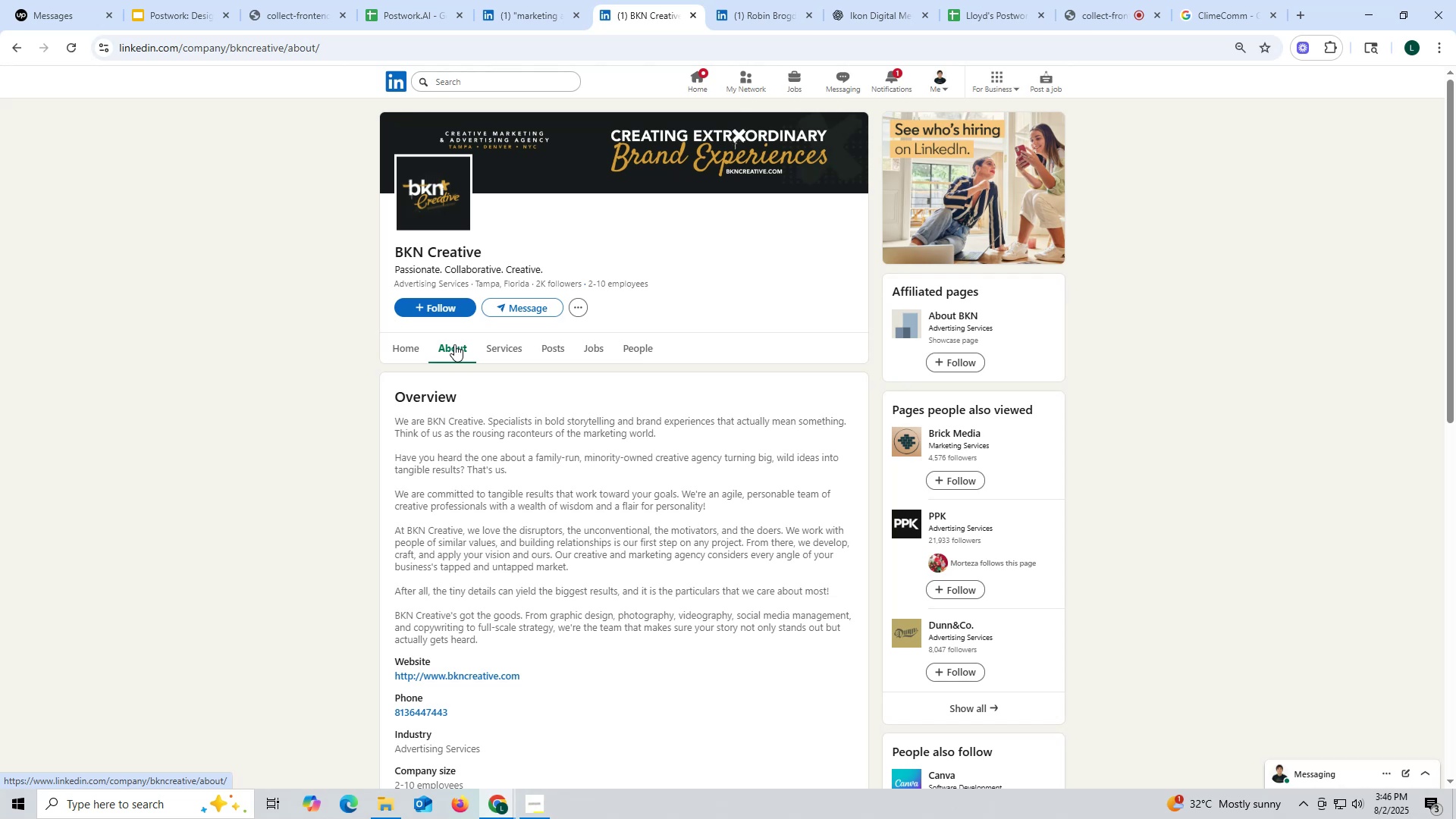 
wait(8.33)
 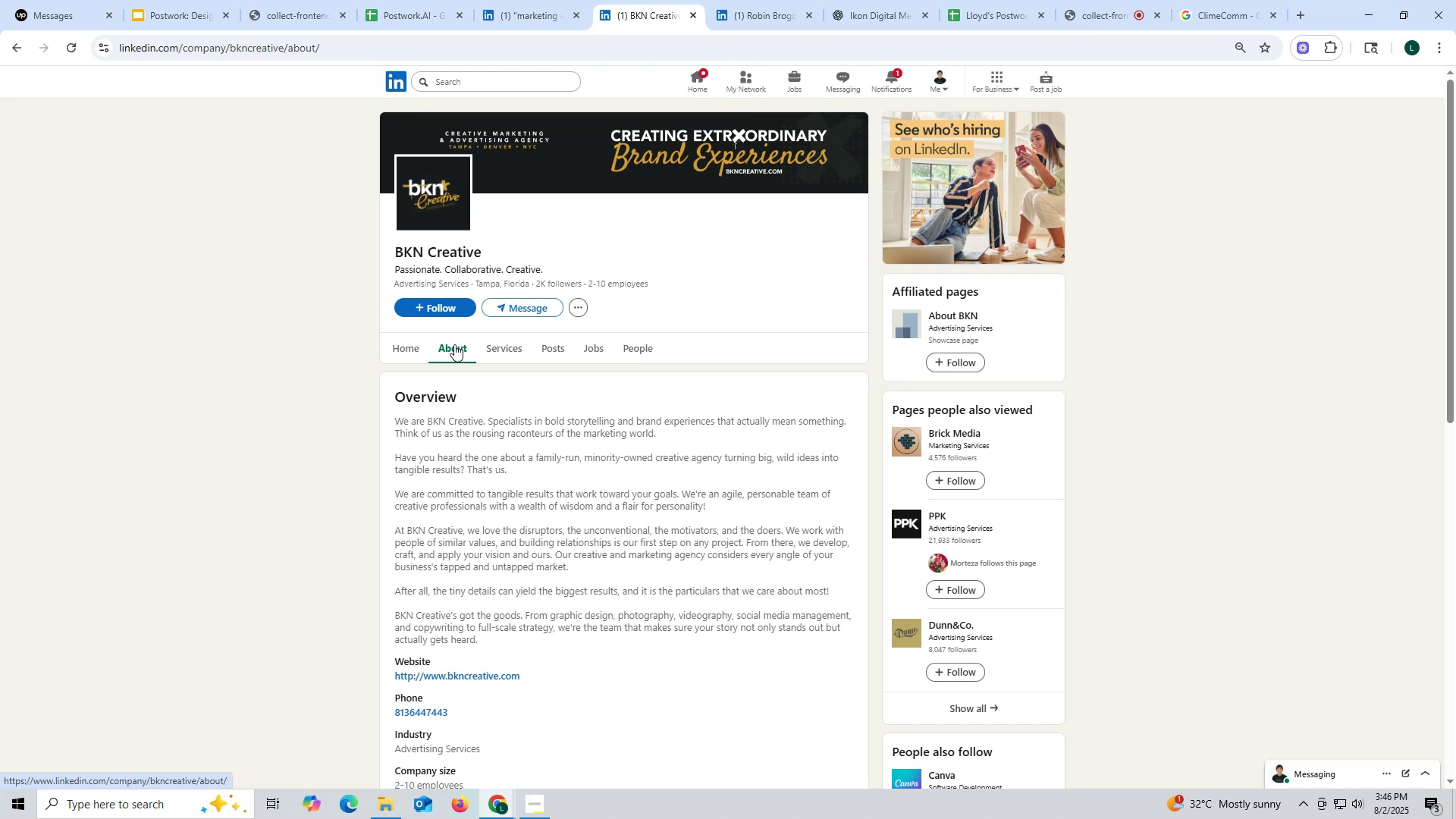 
scroll: coordinate [535, 500], scroll_direction: down, amount: 3.0
 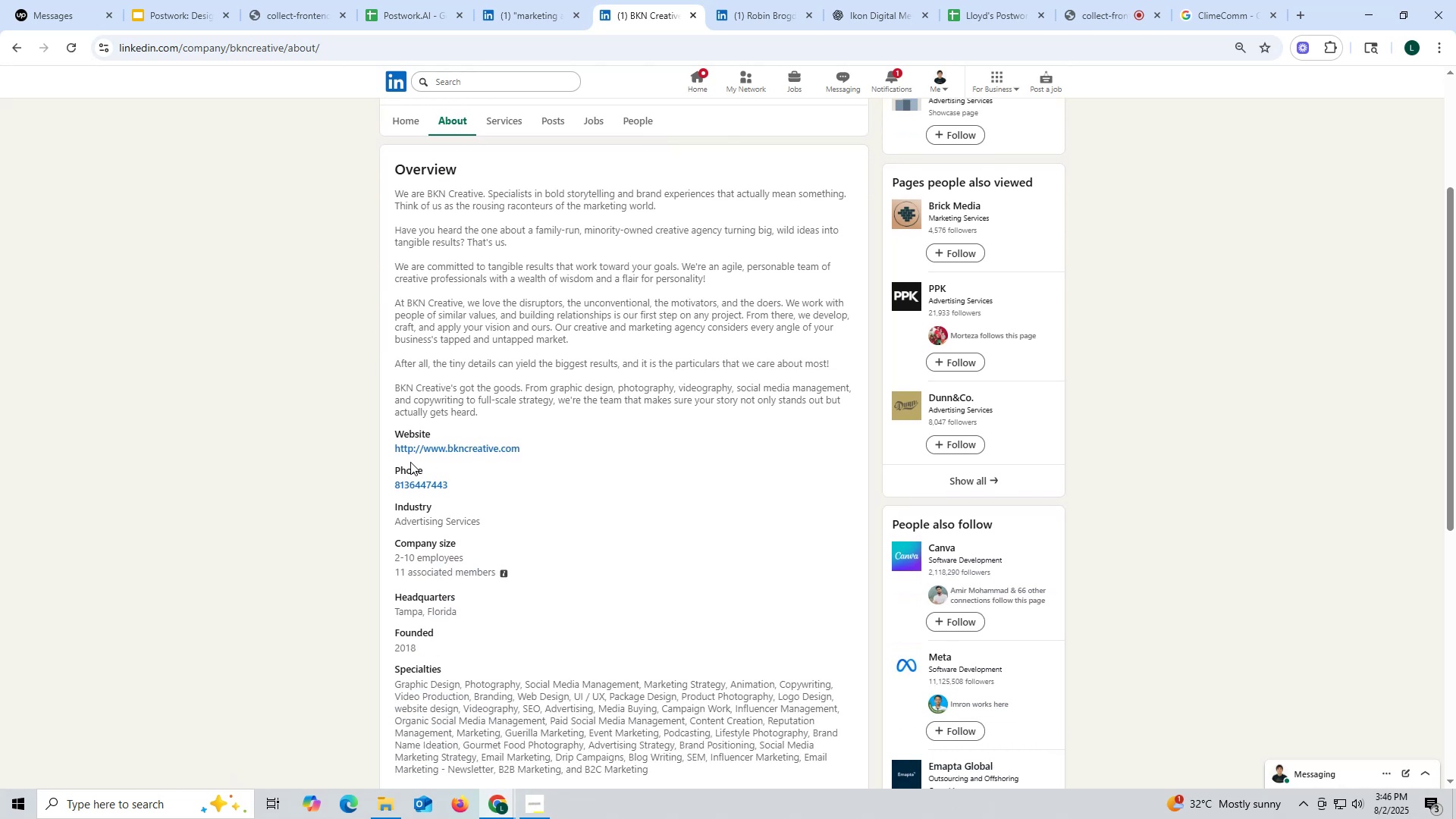 
left_click_drag(start_coordinate=[382, 450], to_coordinate=[535, 450])
 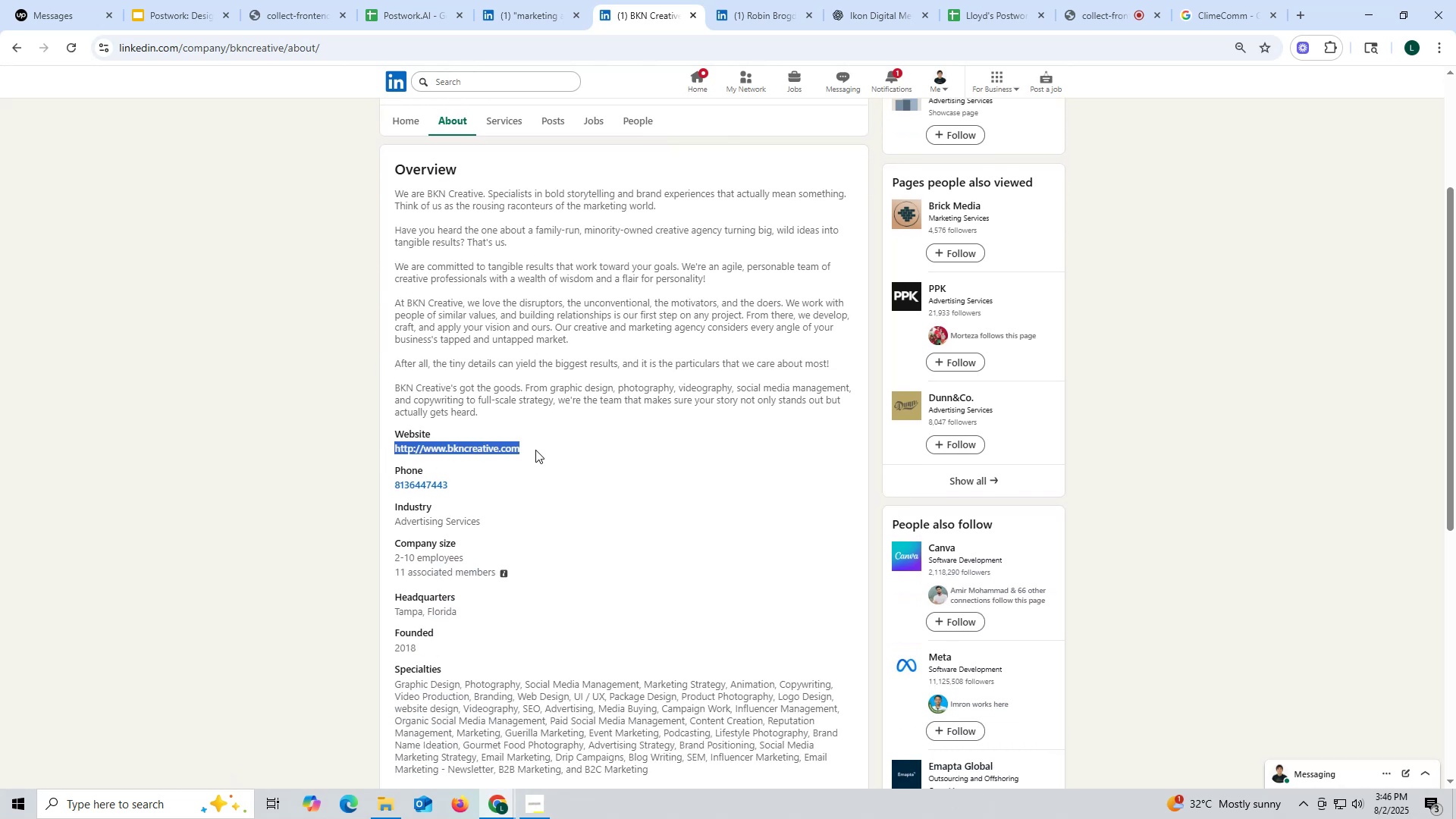 
key(Control+ControlLeft)
 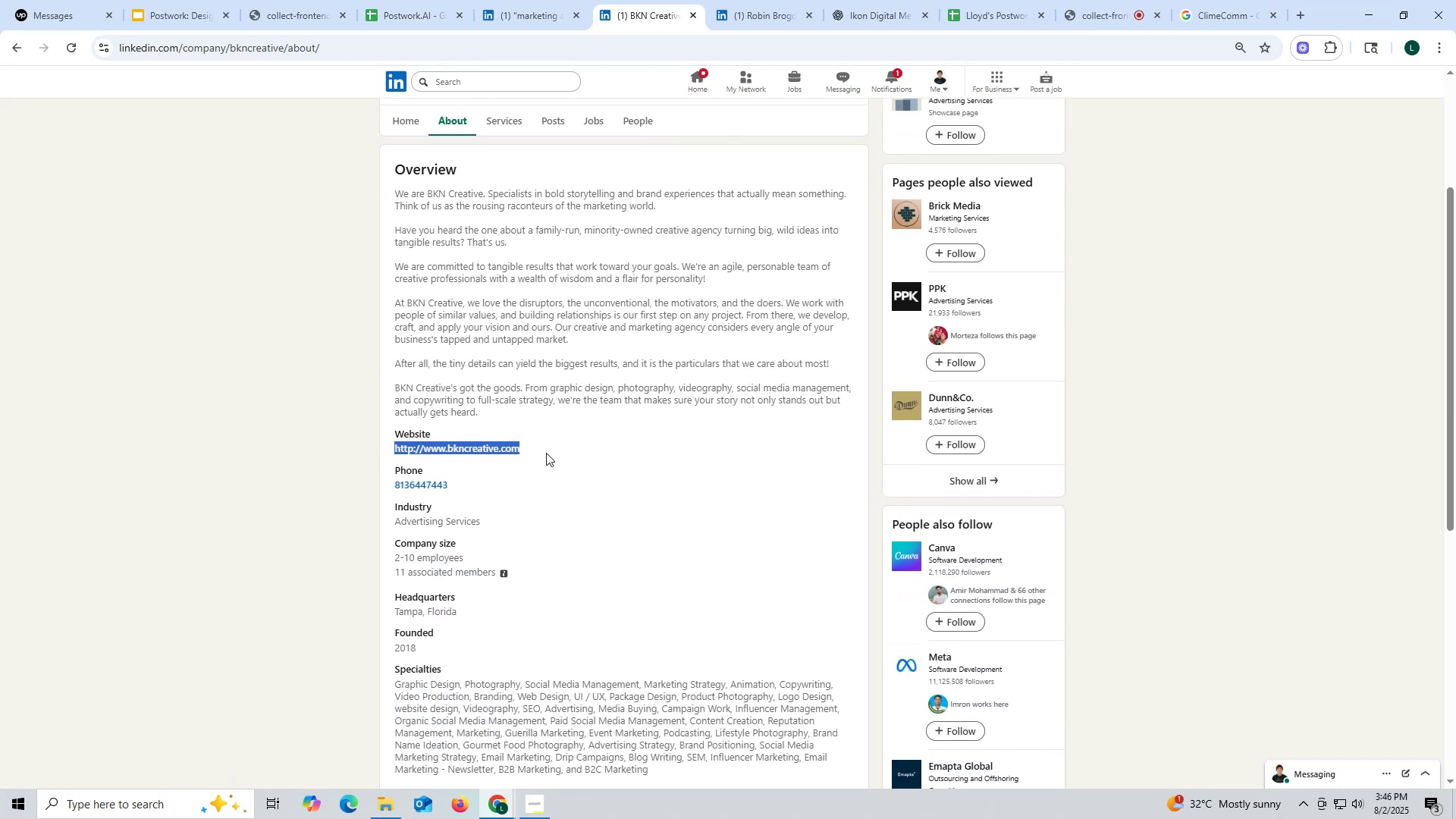 
key(Control+C)
 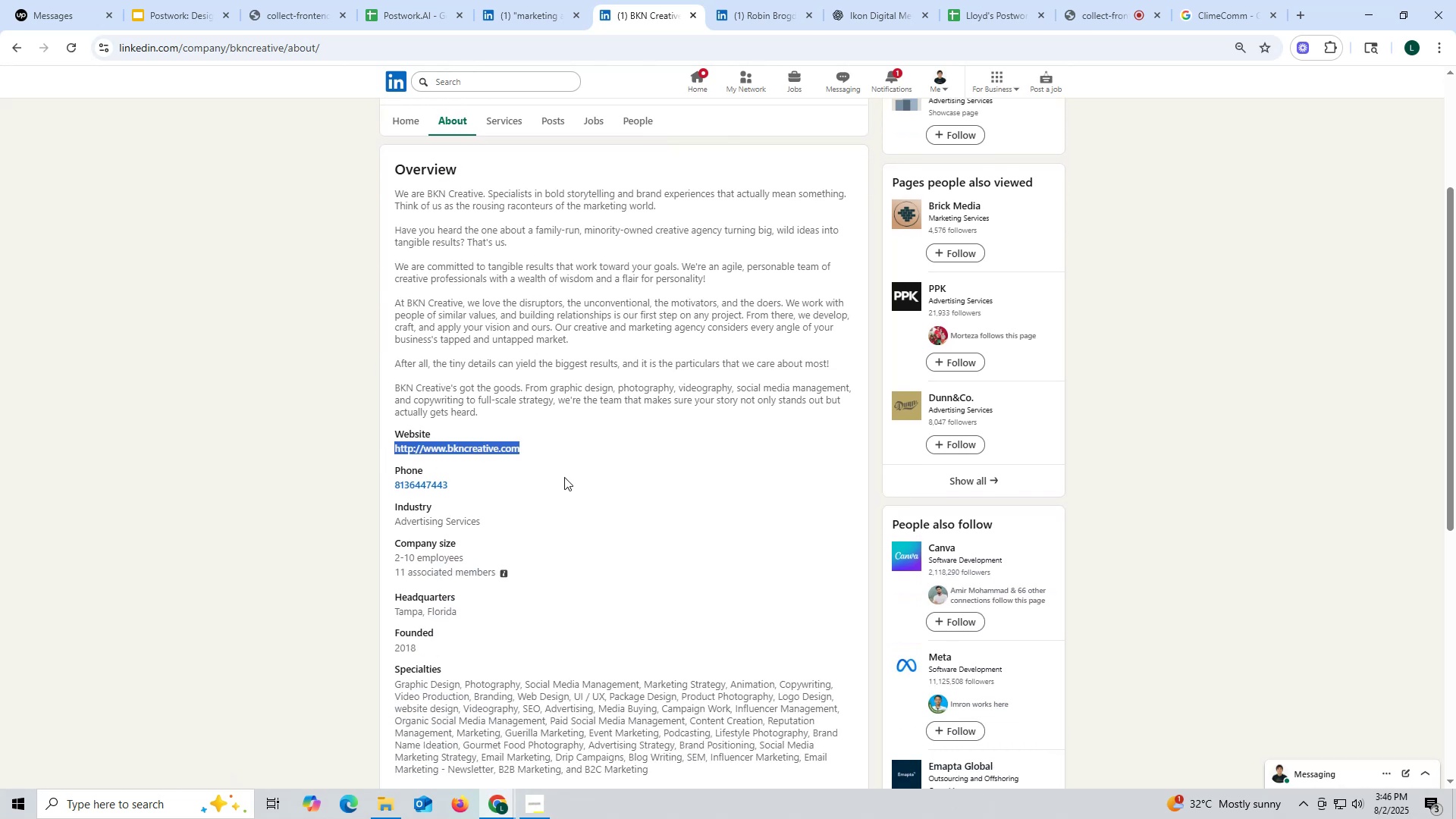 
key(Control+ControlLeft)
 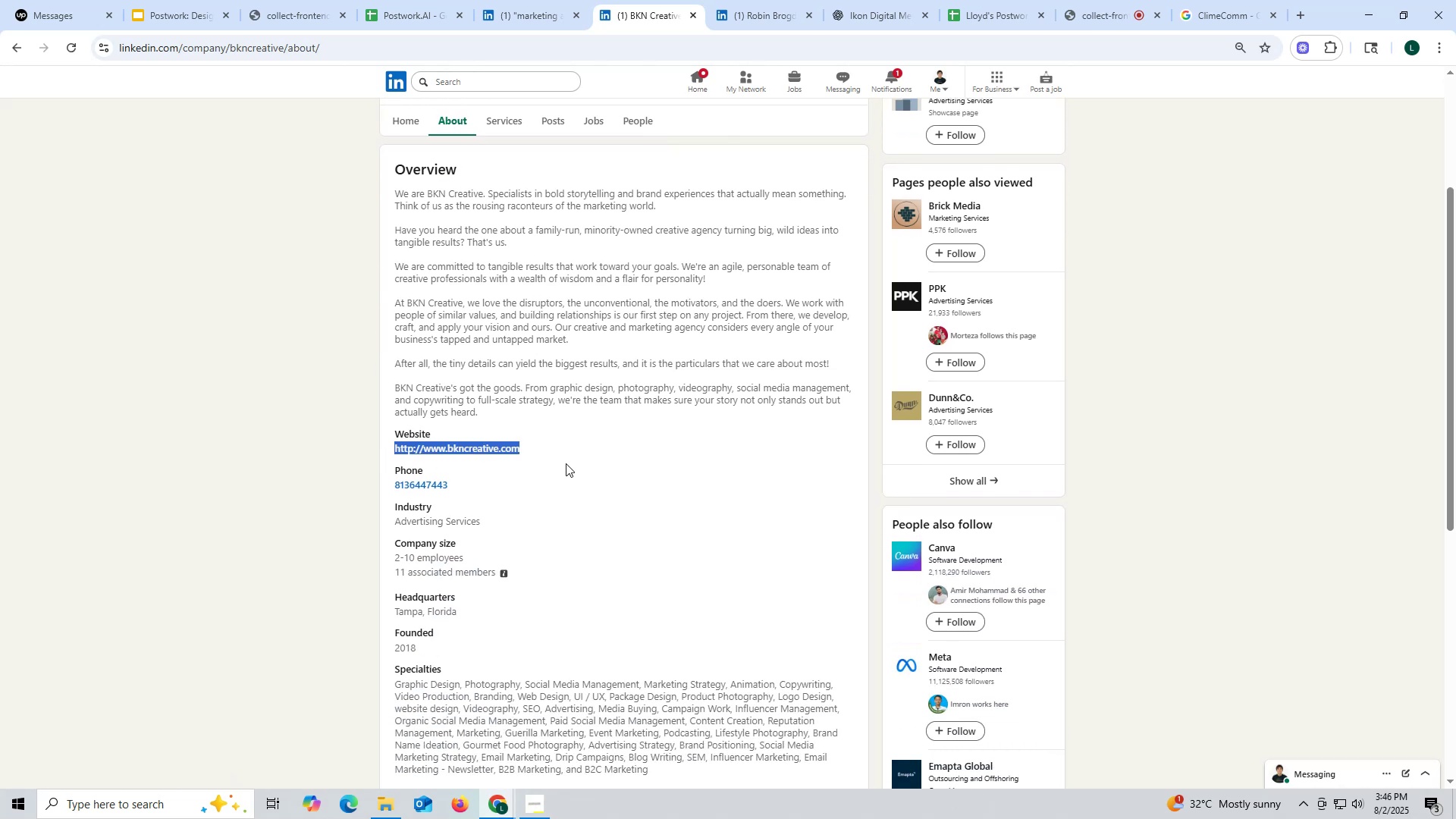 
key(Control+C)
 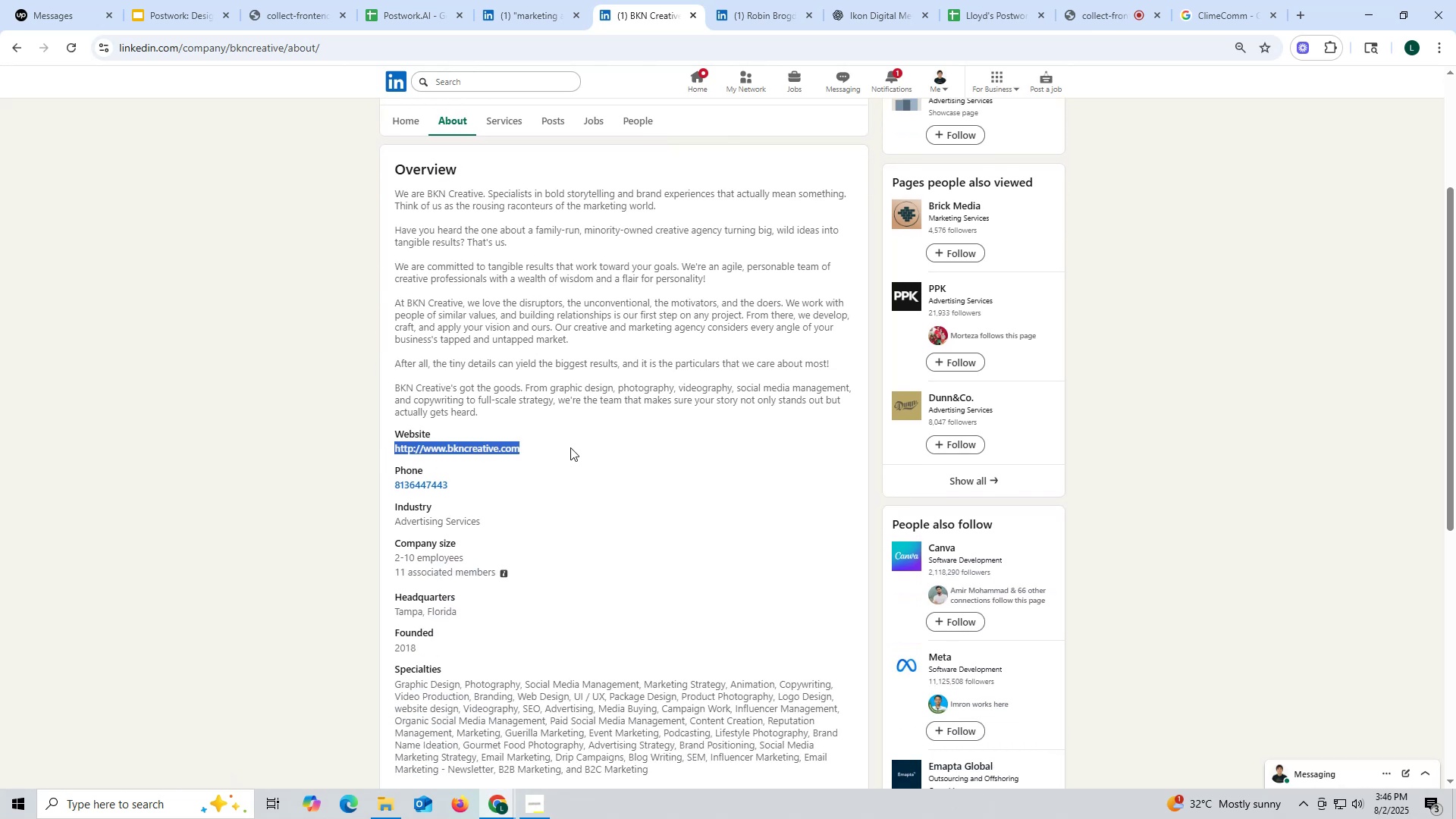 
scroll: coordinate [570, 447], scroll_direction: up, amount: 1.0
 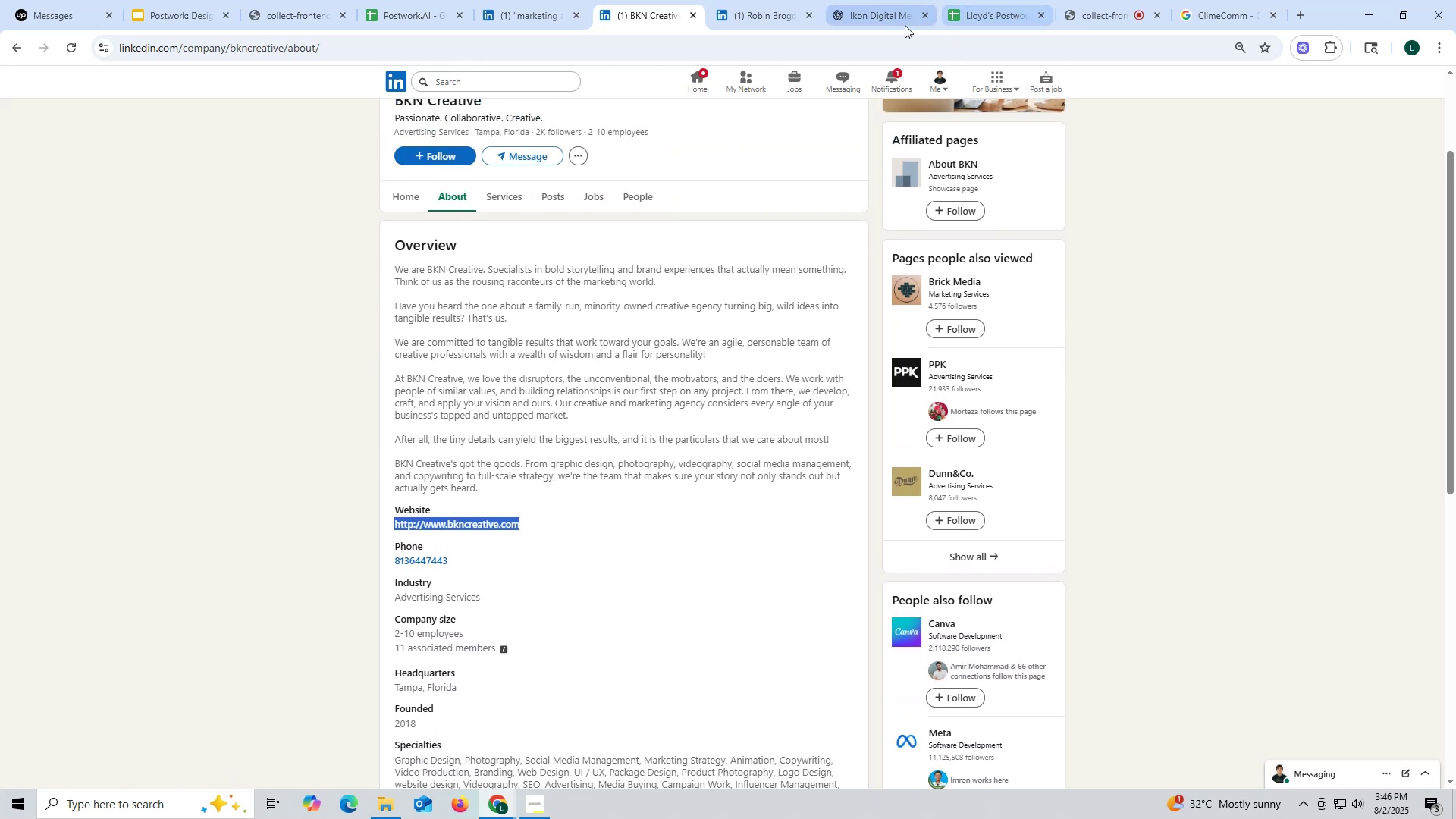 
left_click([878, 17])
 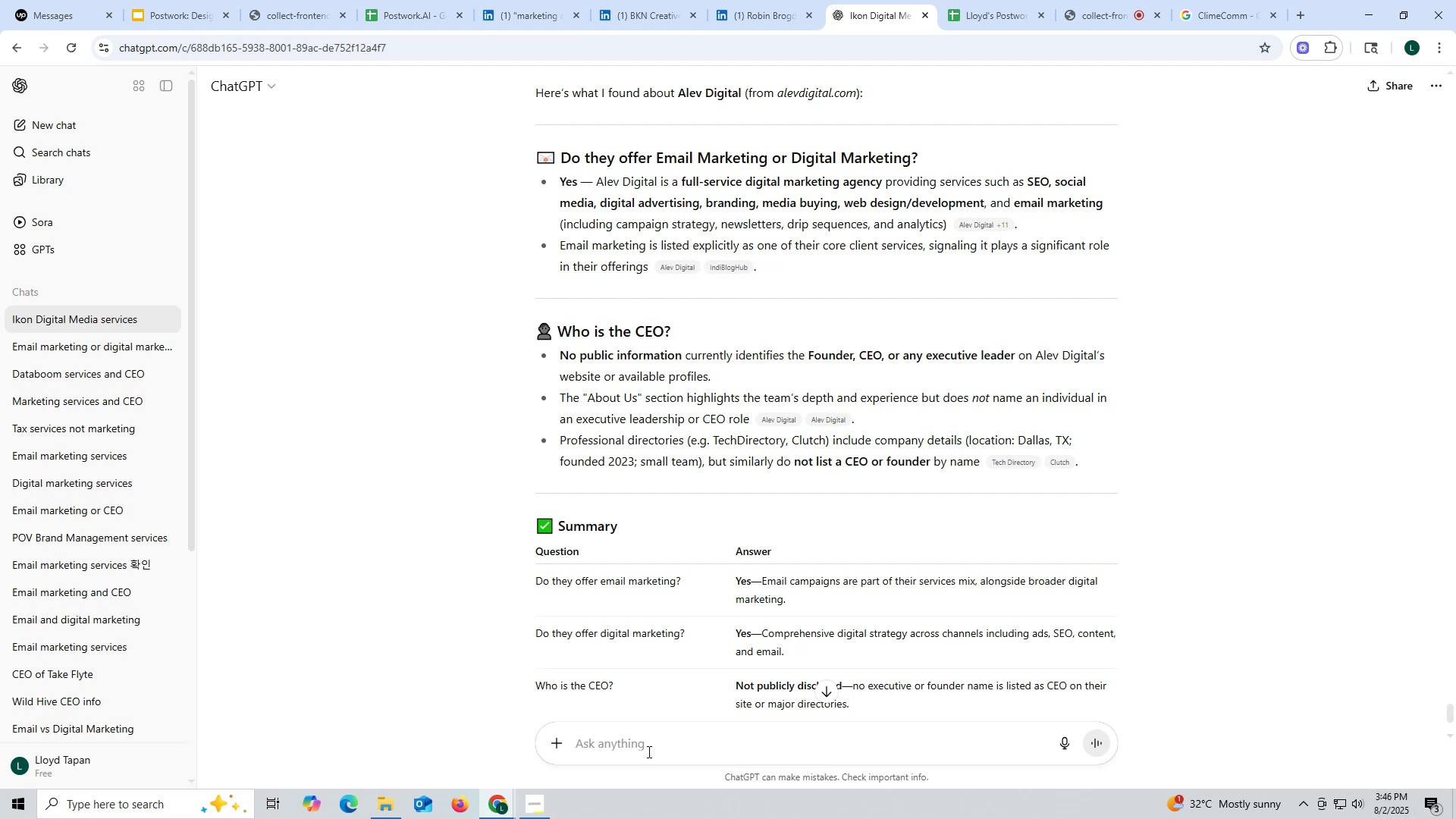 
key(Control+ControlLeft)
 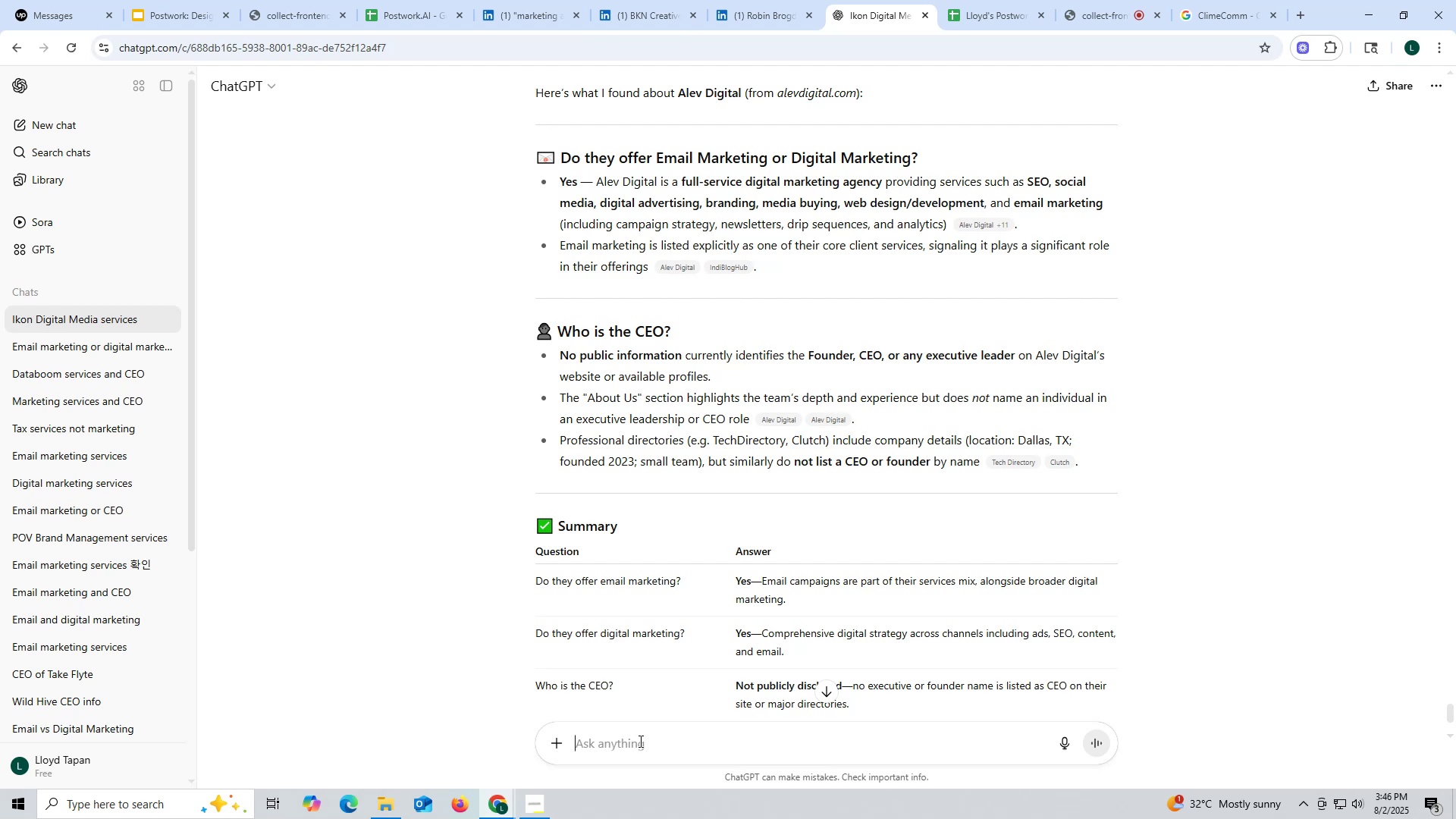 
key(Control+V)
 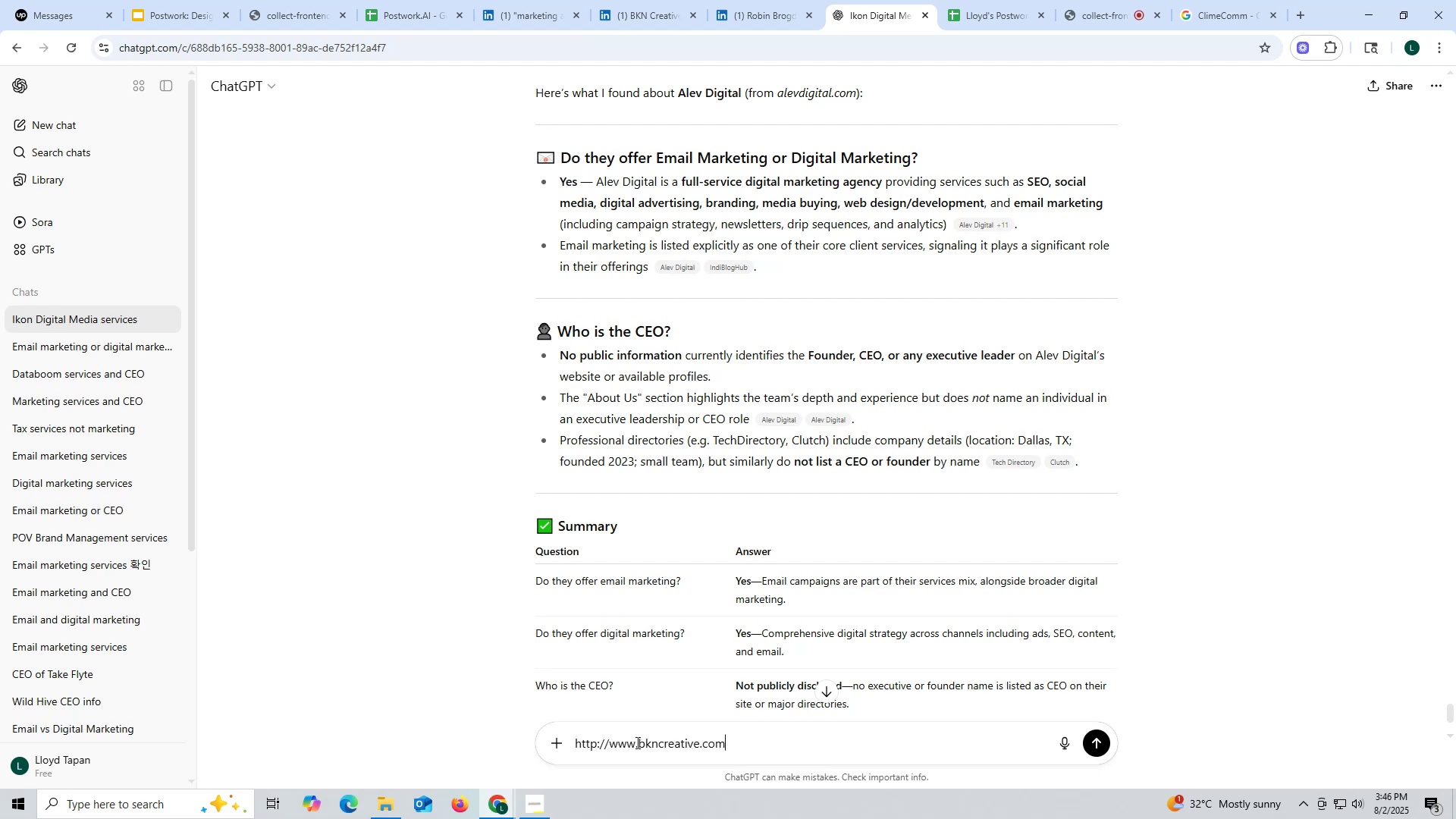 
key(Space)
 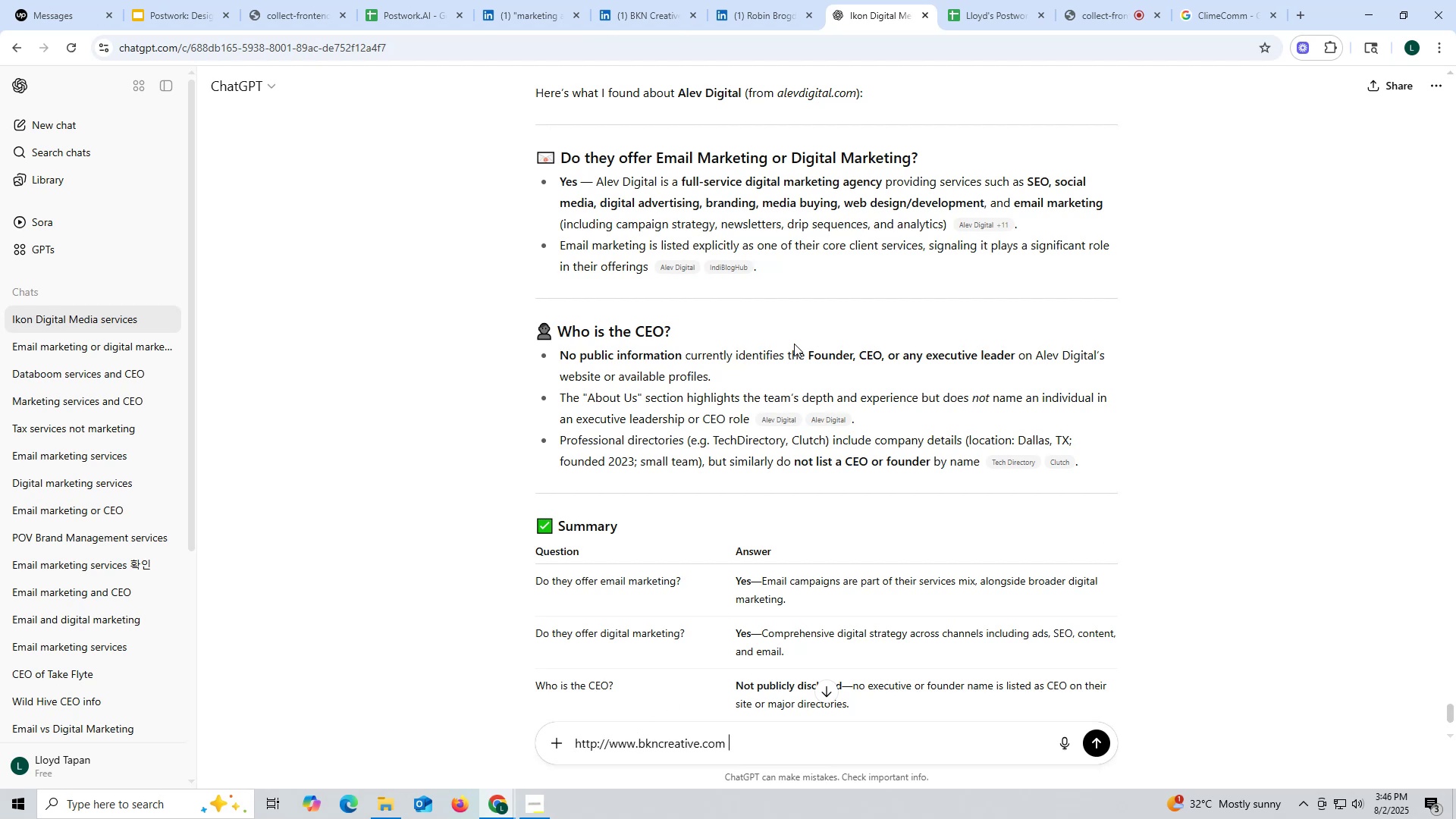 
scroll: coordinate [825, 332], scroll_direction: up, amount: 2.0
 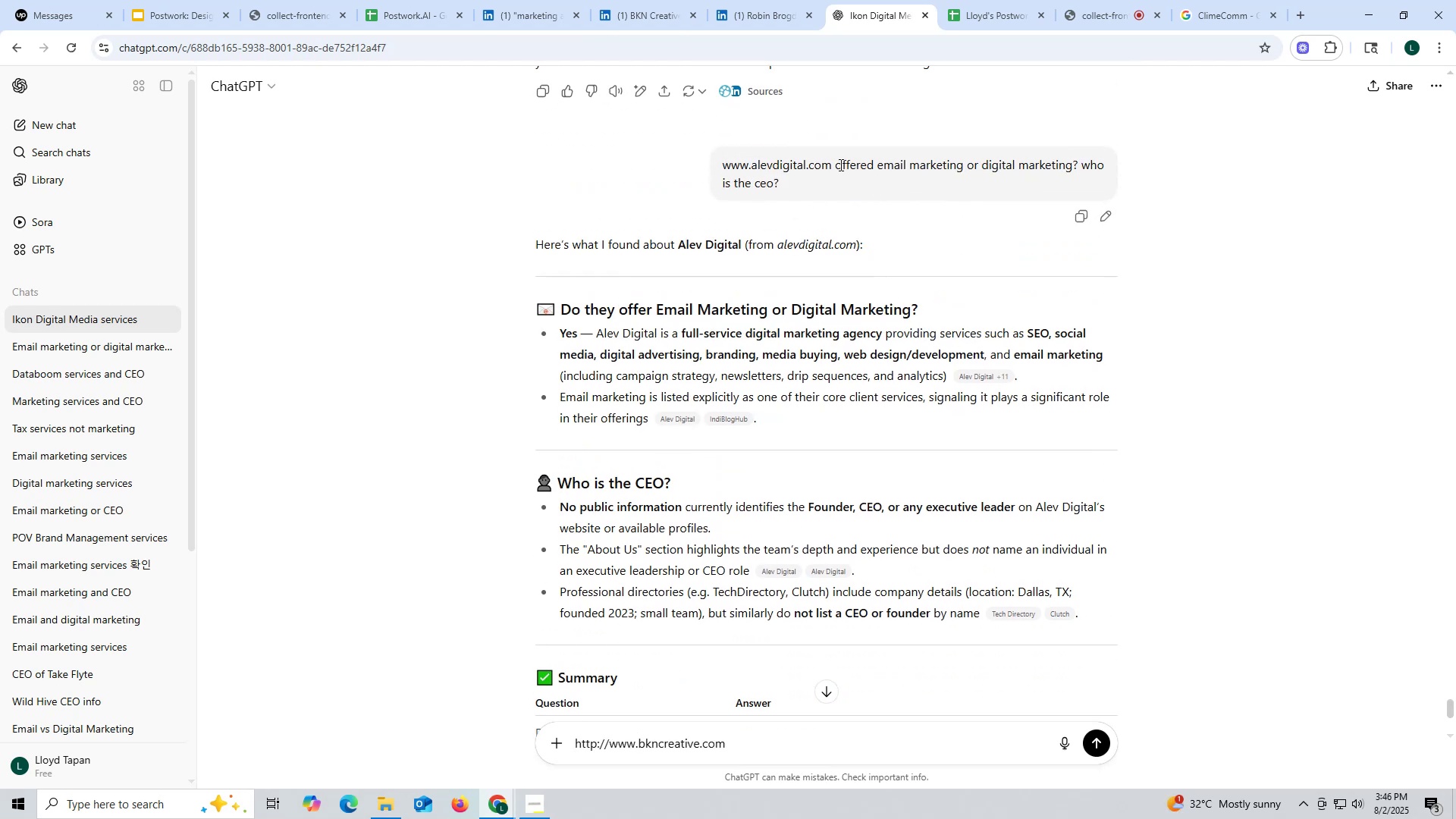 
left_click_drag(start_coordinate=[837, 162], to_coordinate=[863, 175])
 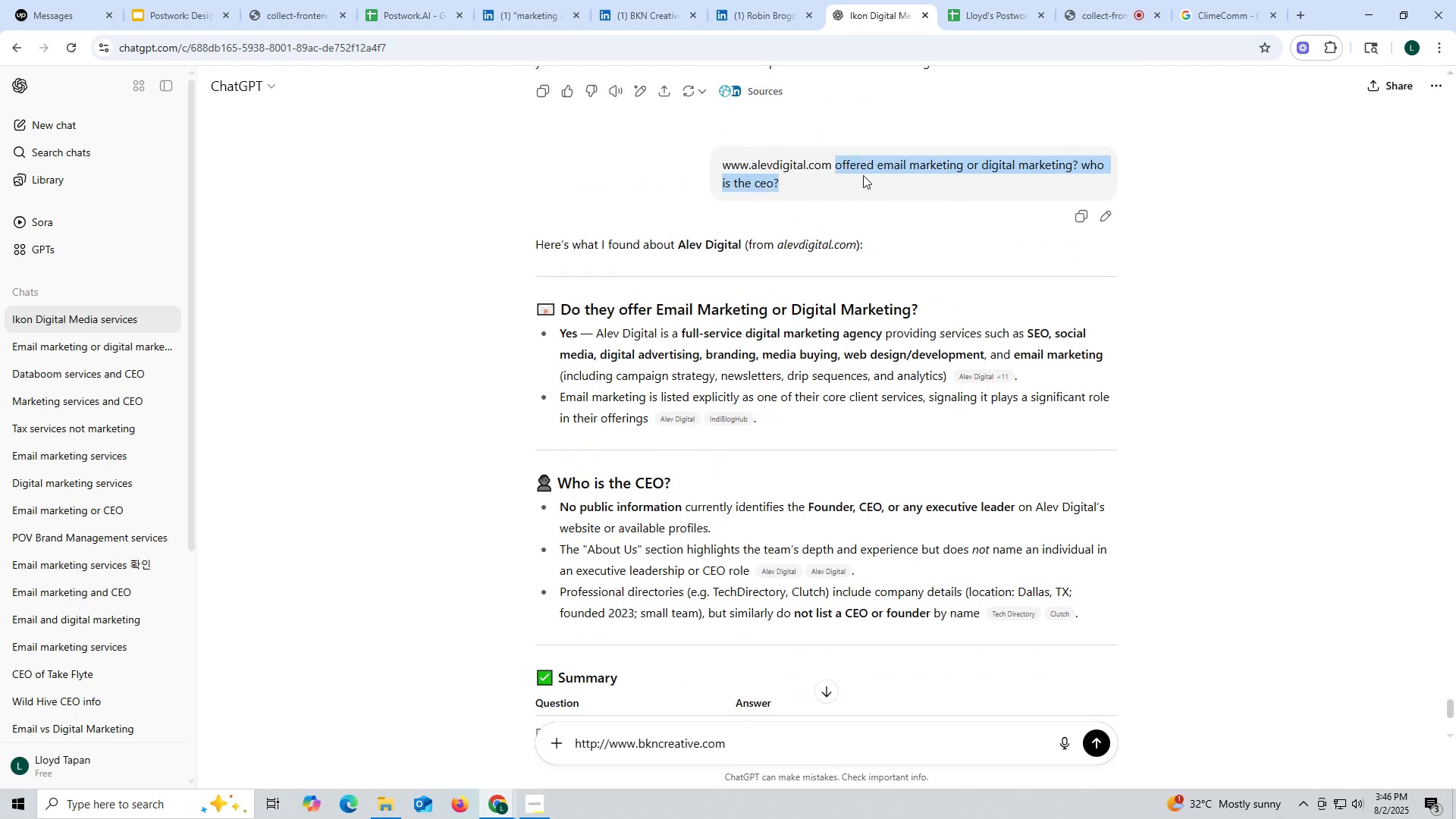 
key(Control+ControlLeft)
 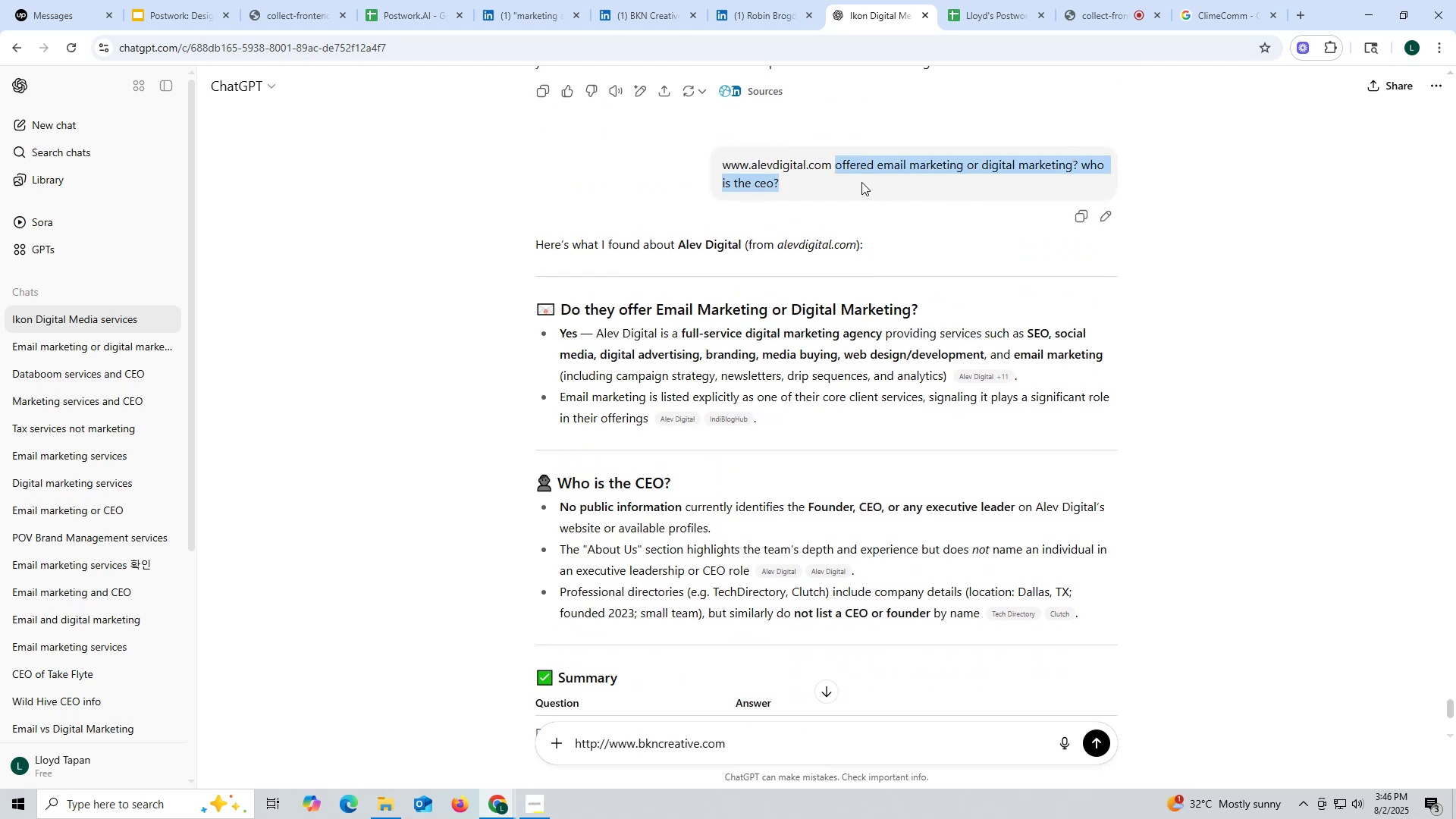 
key(Control+C)
 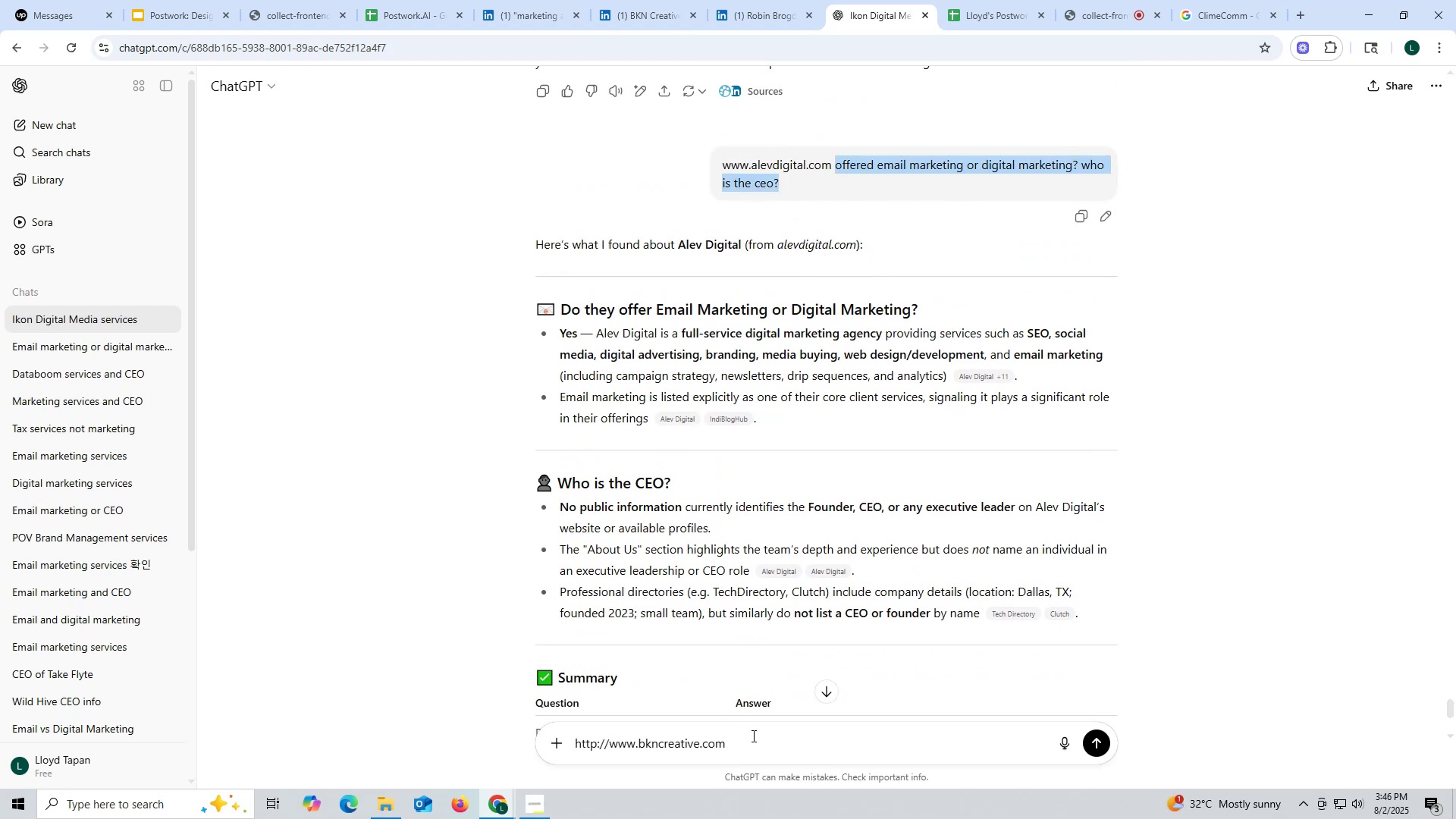 
key(Control+ControlLeft)
 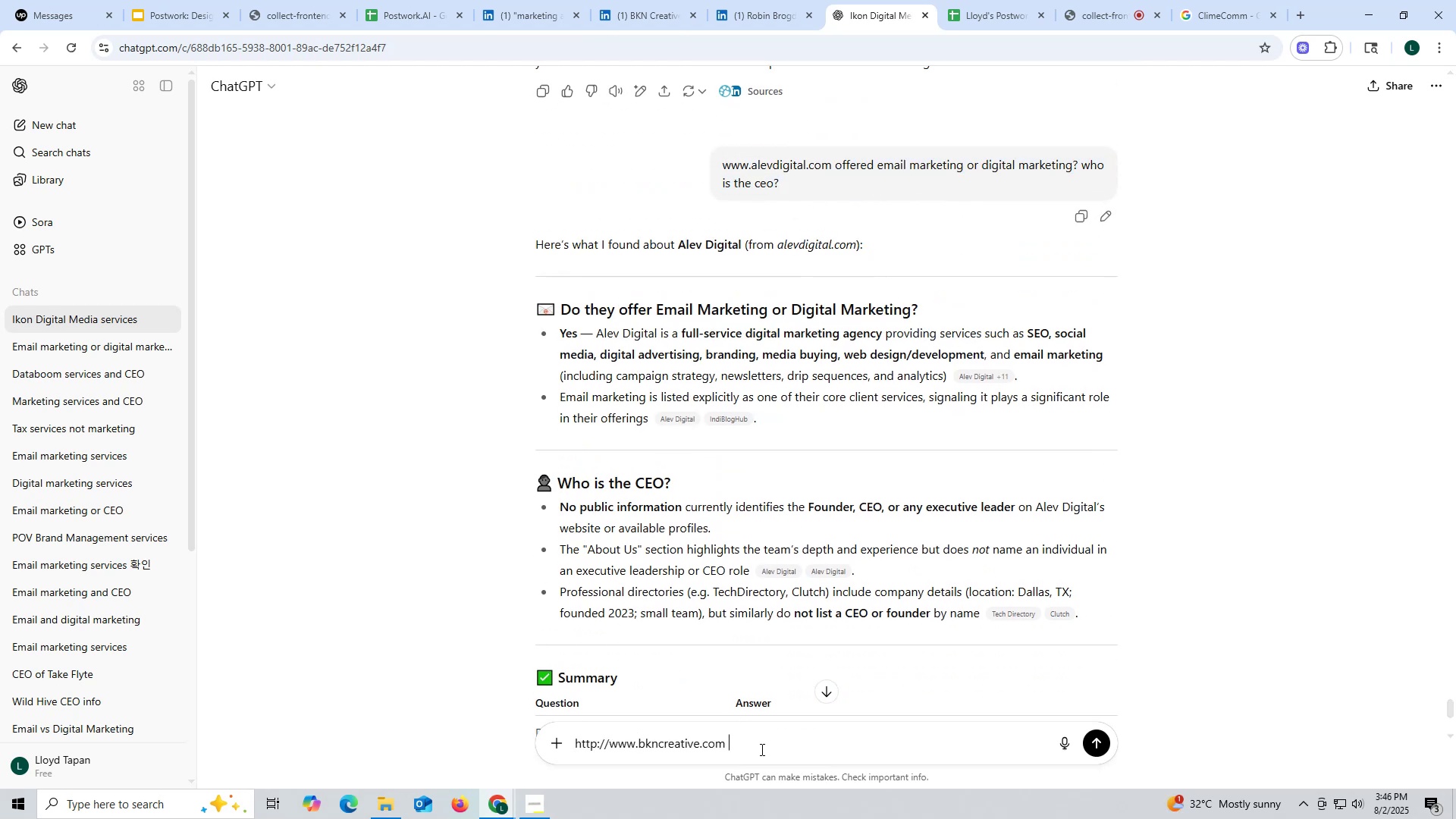 
left_click([761, 749])
 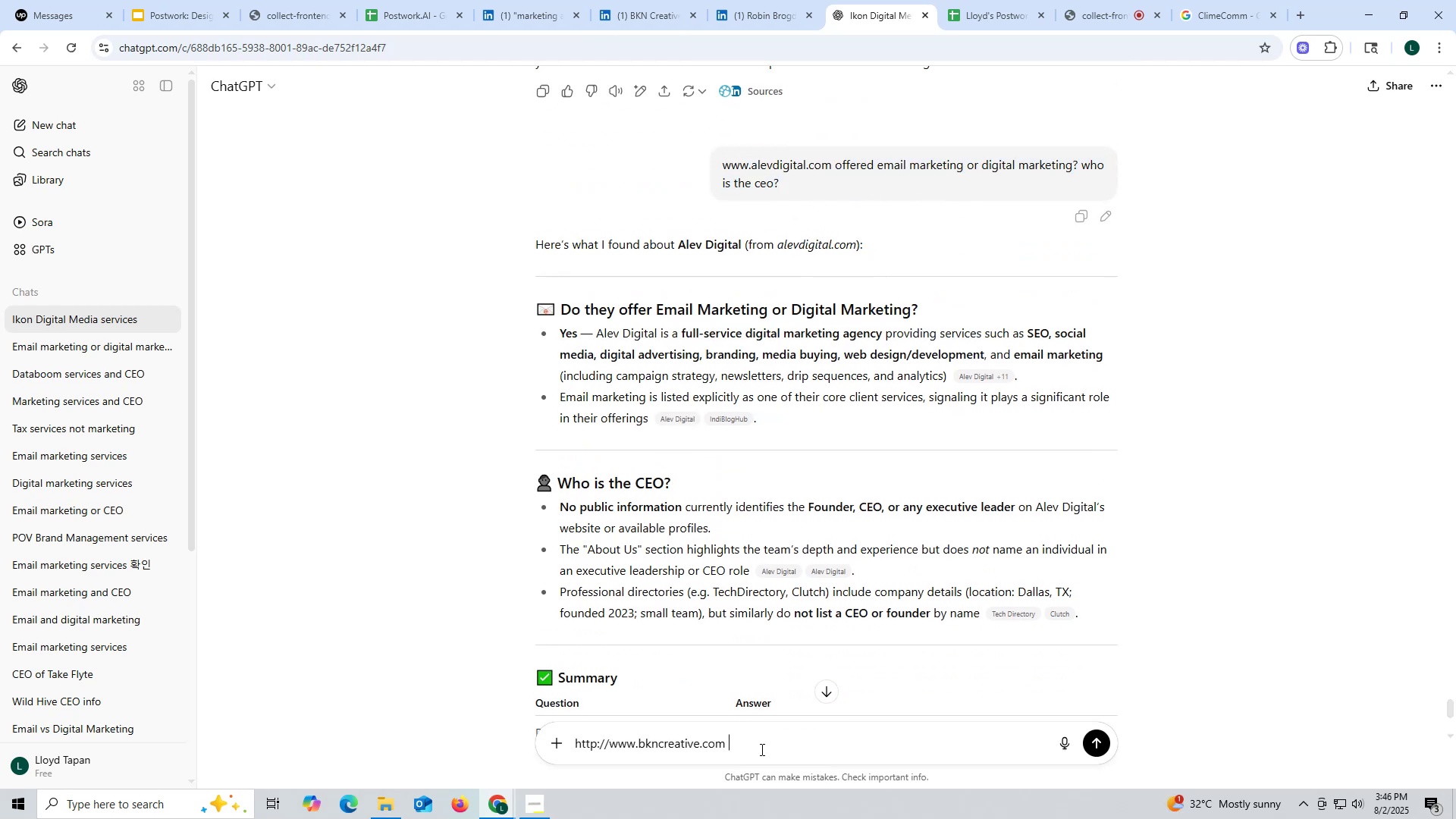 
key(Control+V)
 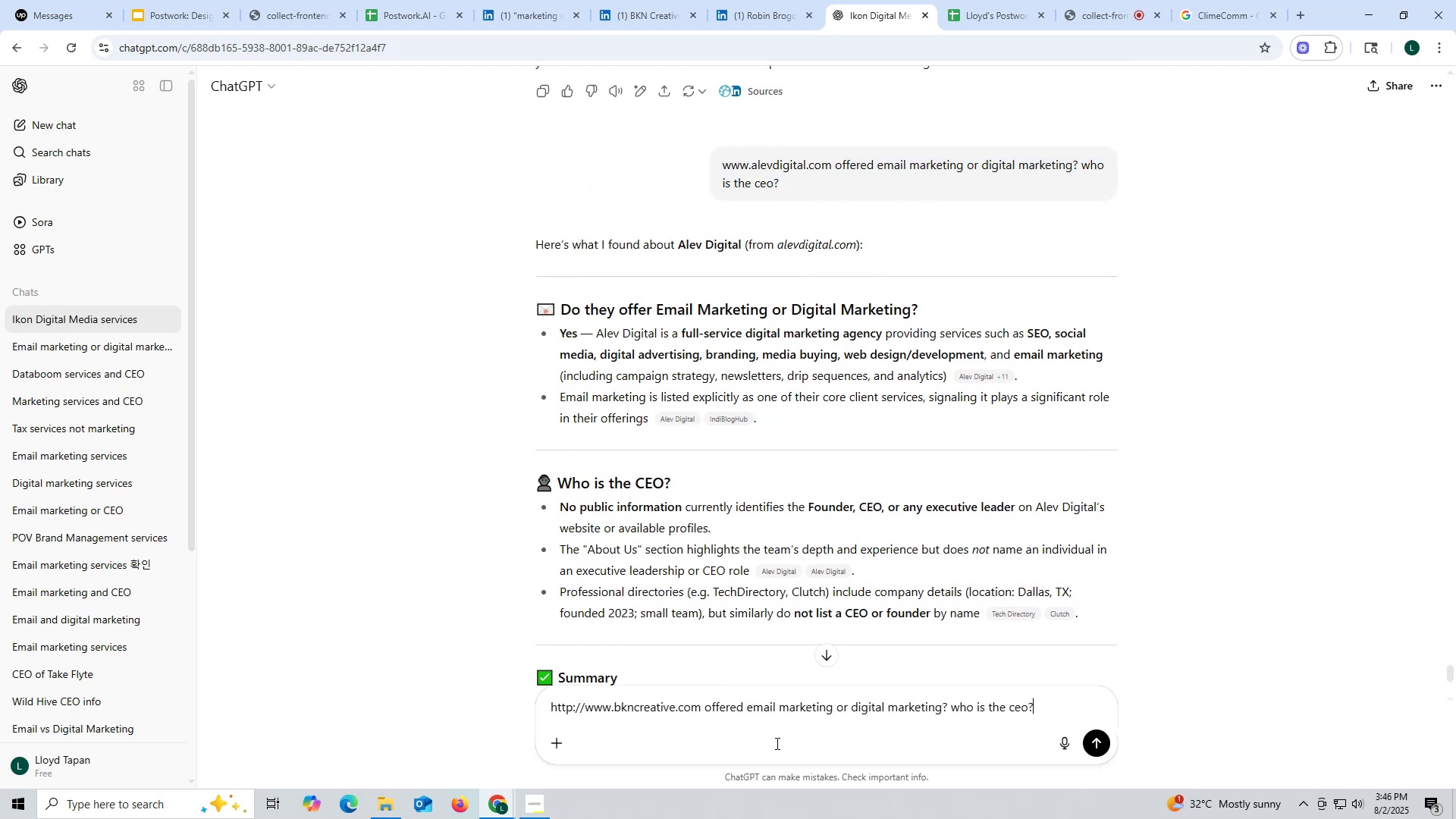 
key(Enter)
 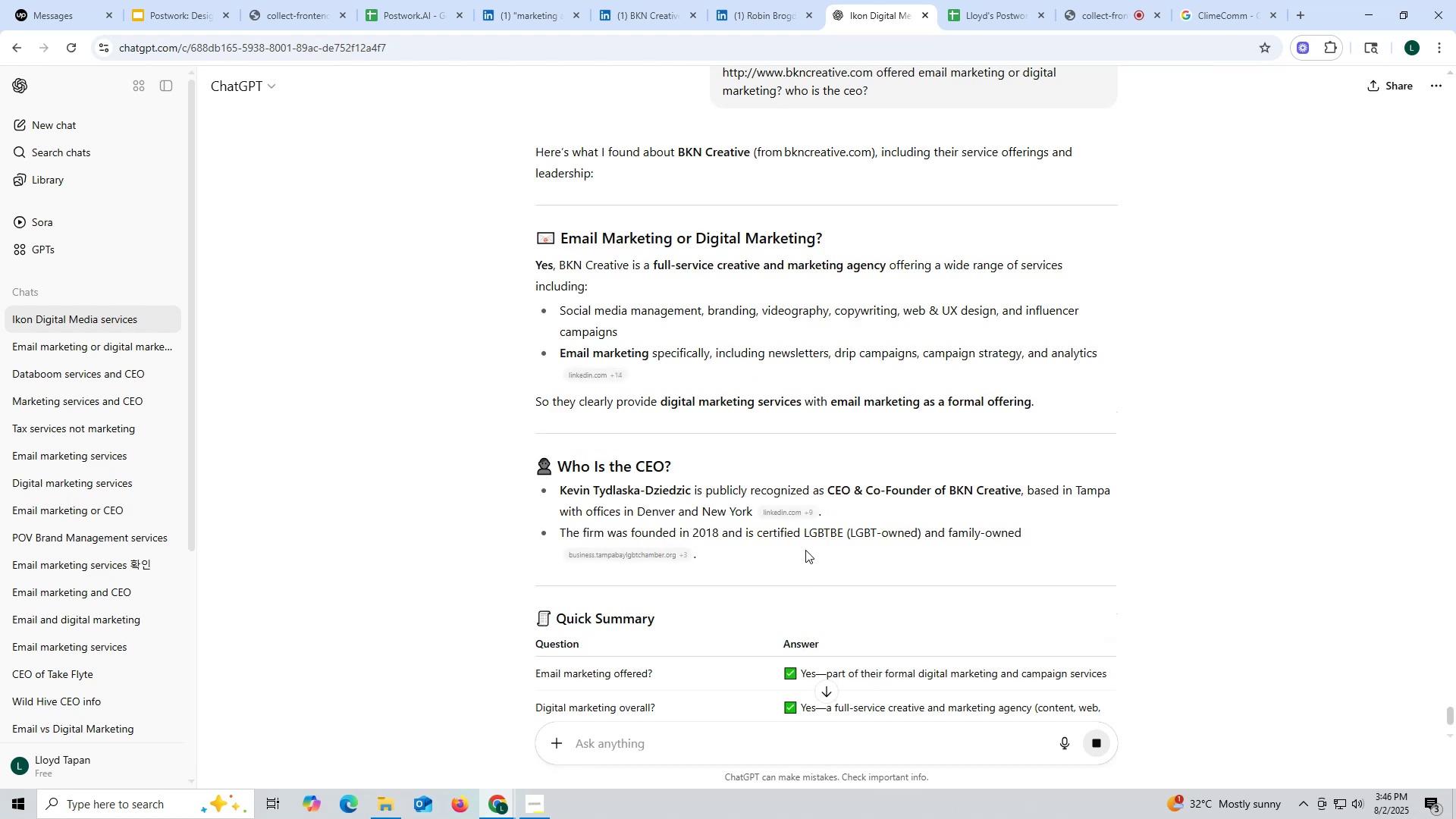 
wait(11.69)
 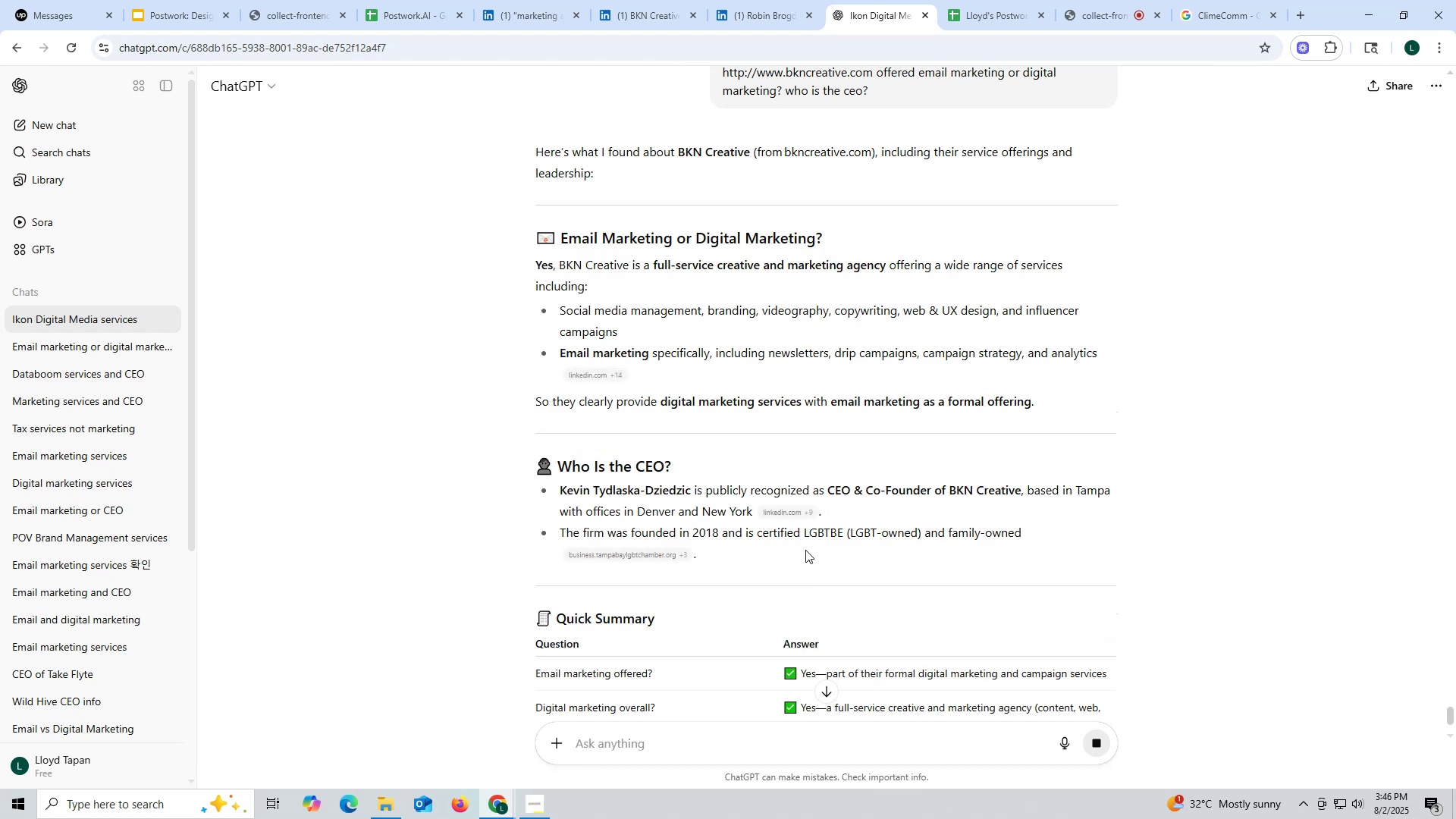 
scroll: coordinate [669, 438], scroll_direction: down, amount: 1.0
 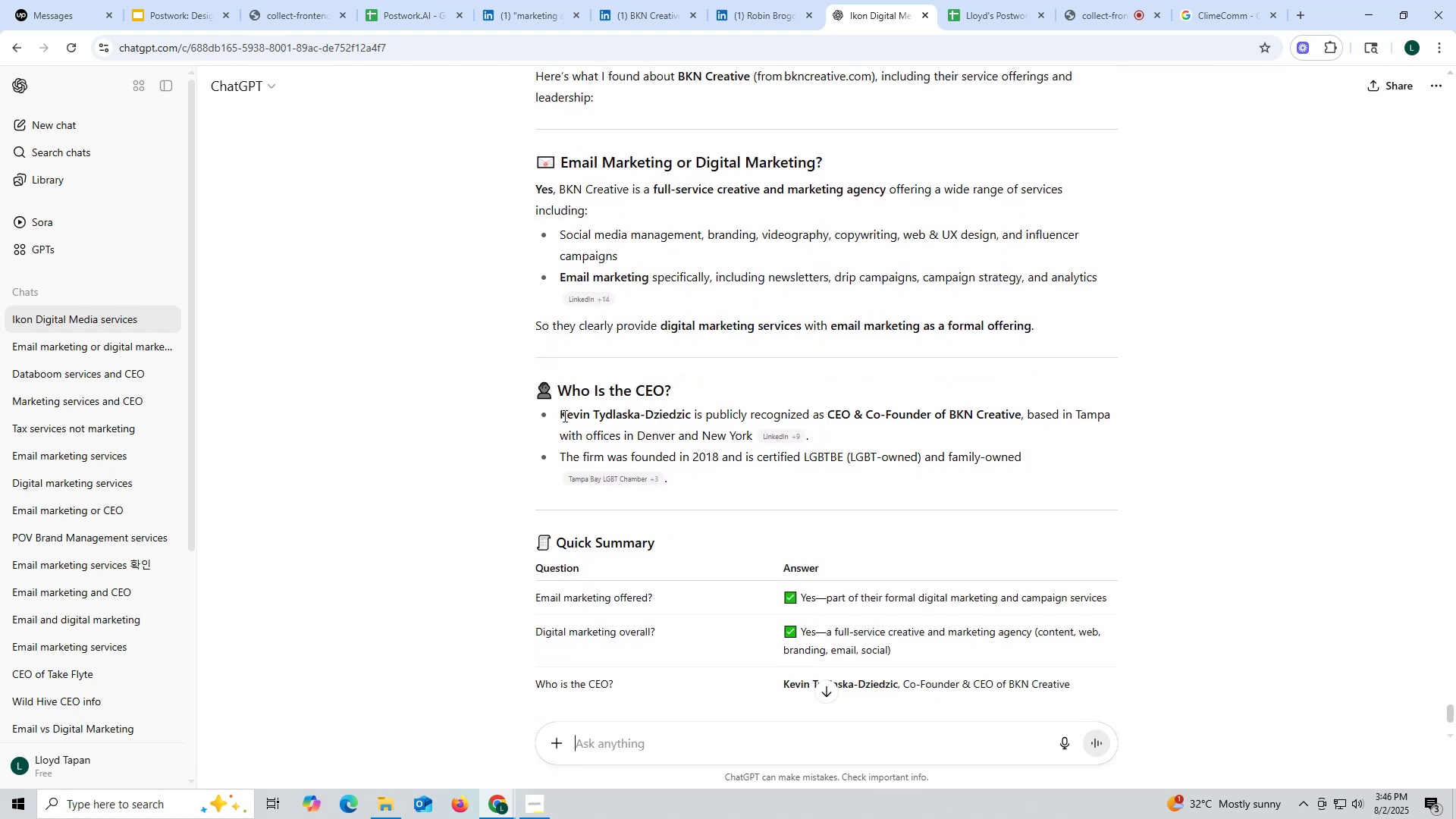 
left_click_drag(start_coordinate=[556, 413], to_coordinate=[692, 411])
 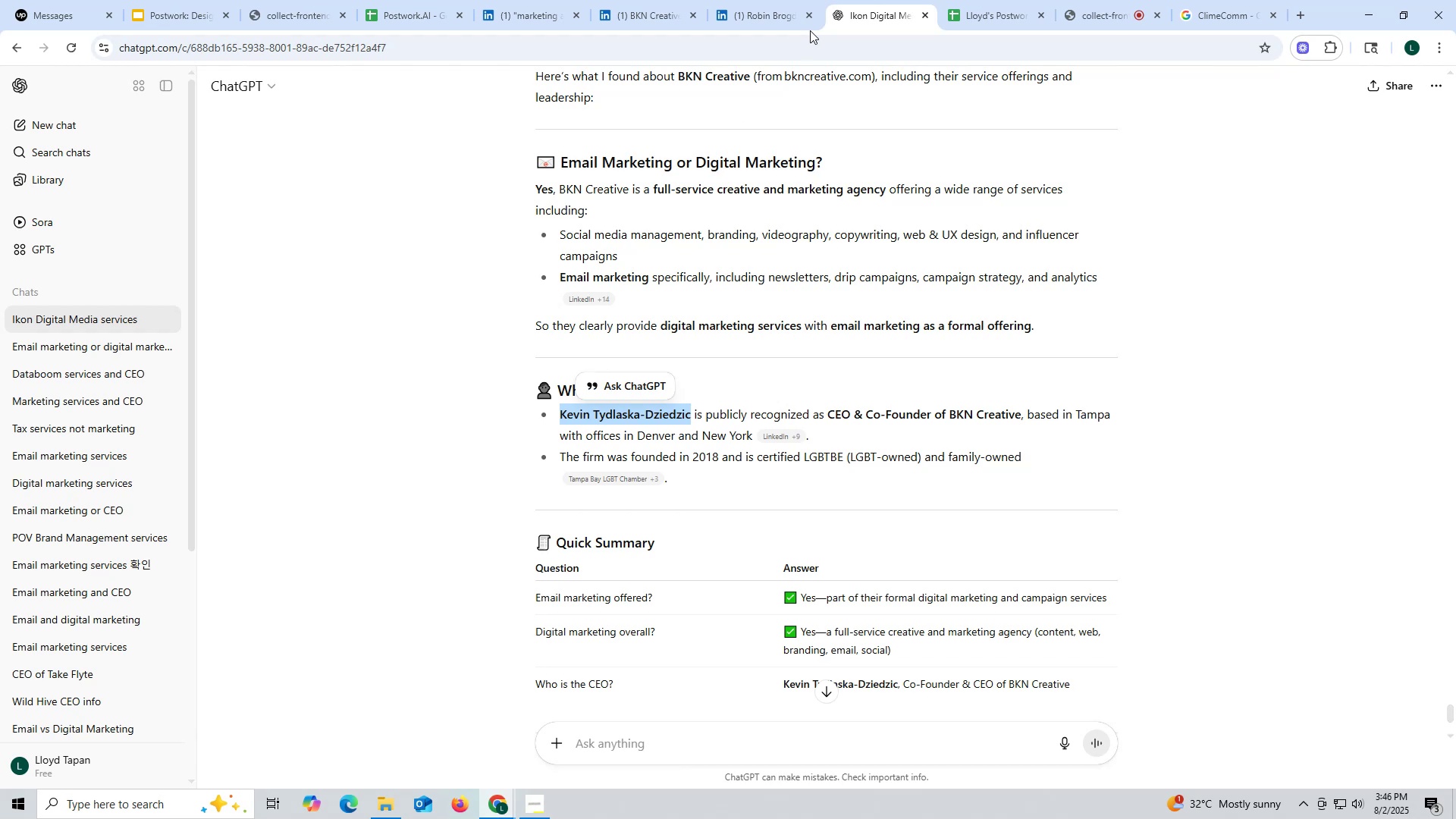 
key(Control+ControlLeft)
 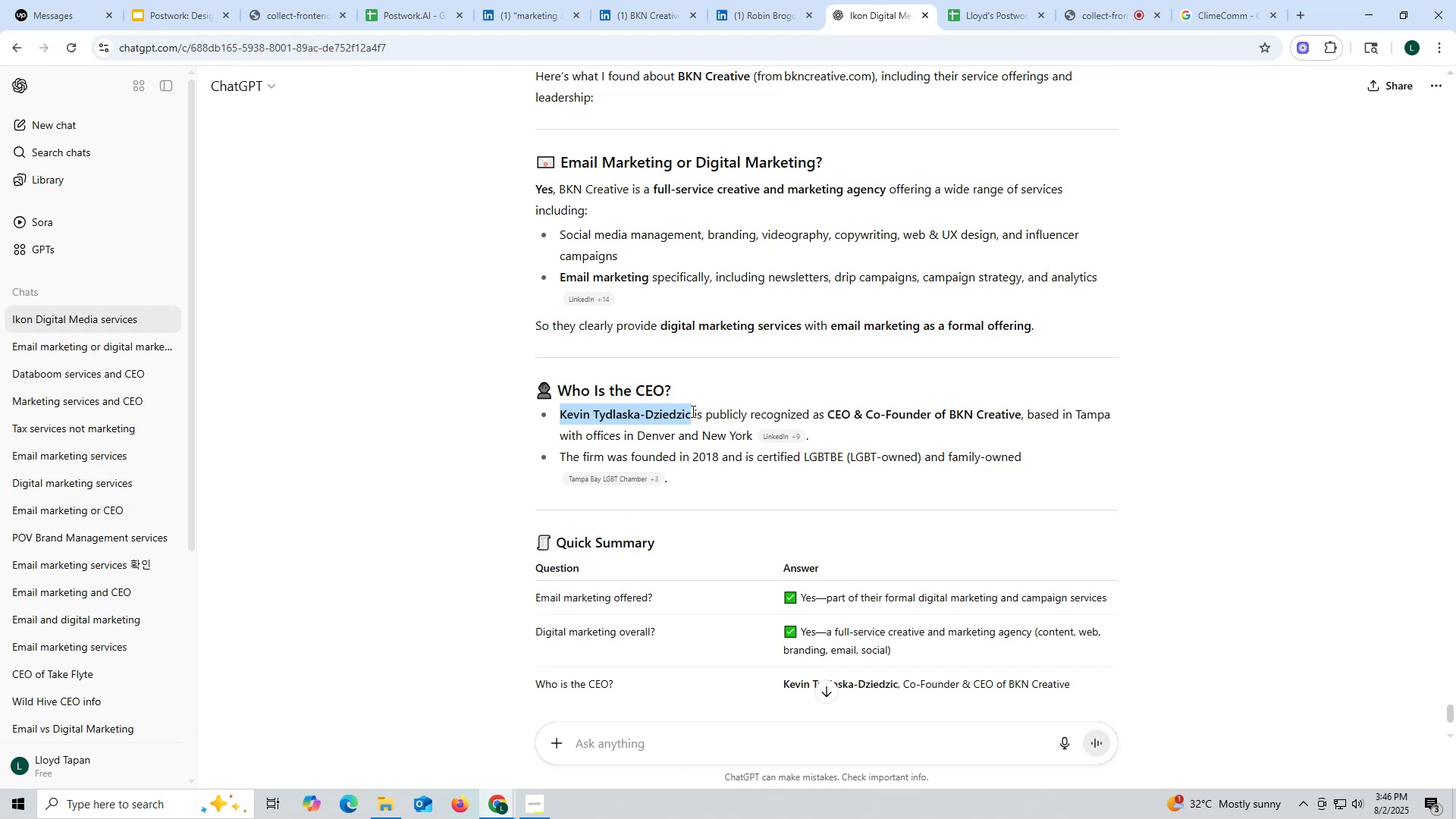 
key(Control+C)
 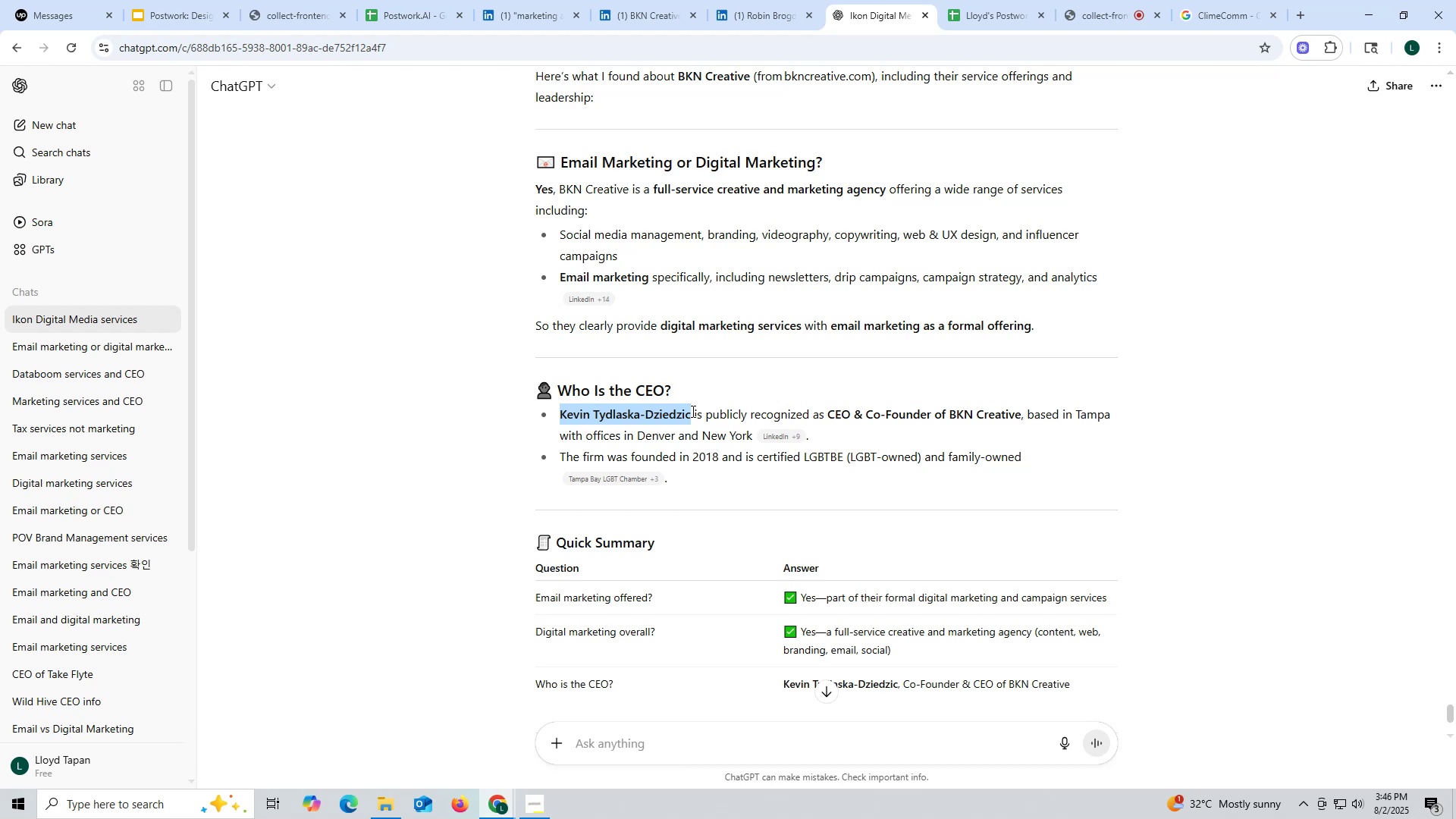 
key(Control+ControlLeft)
 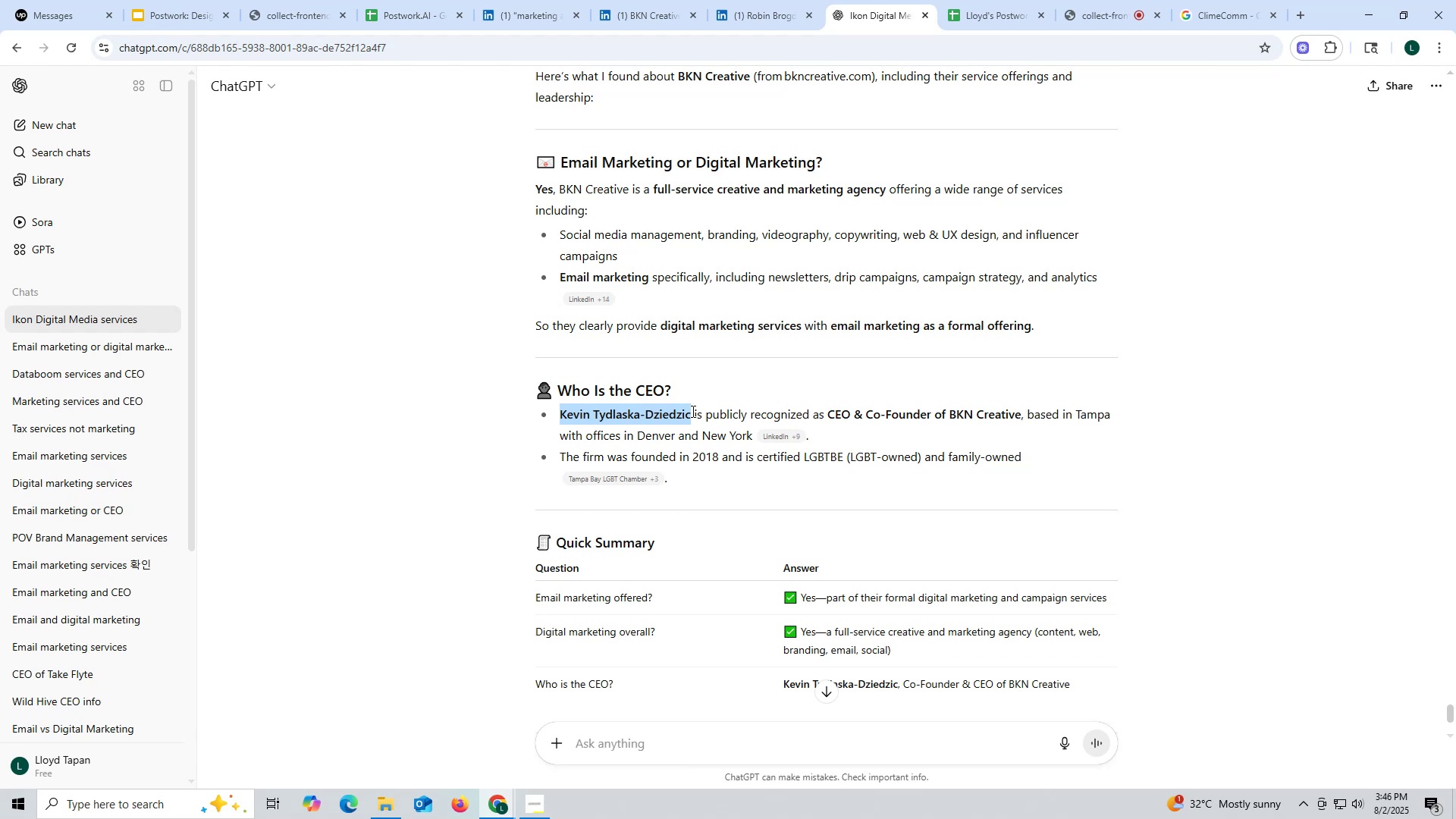 
key(Control+C)
 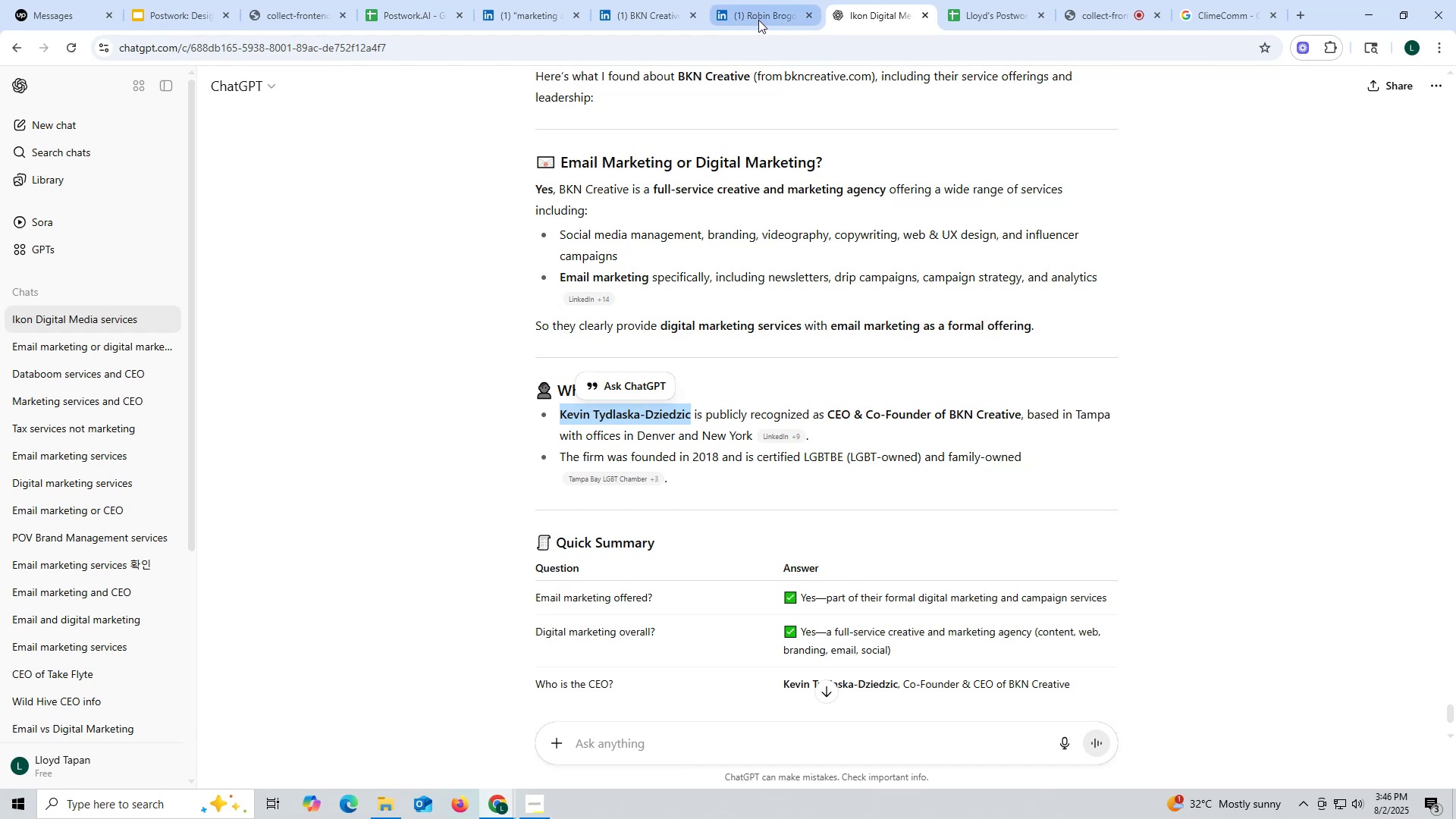 
left_click([758, 18])
 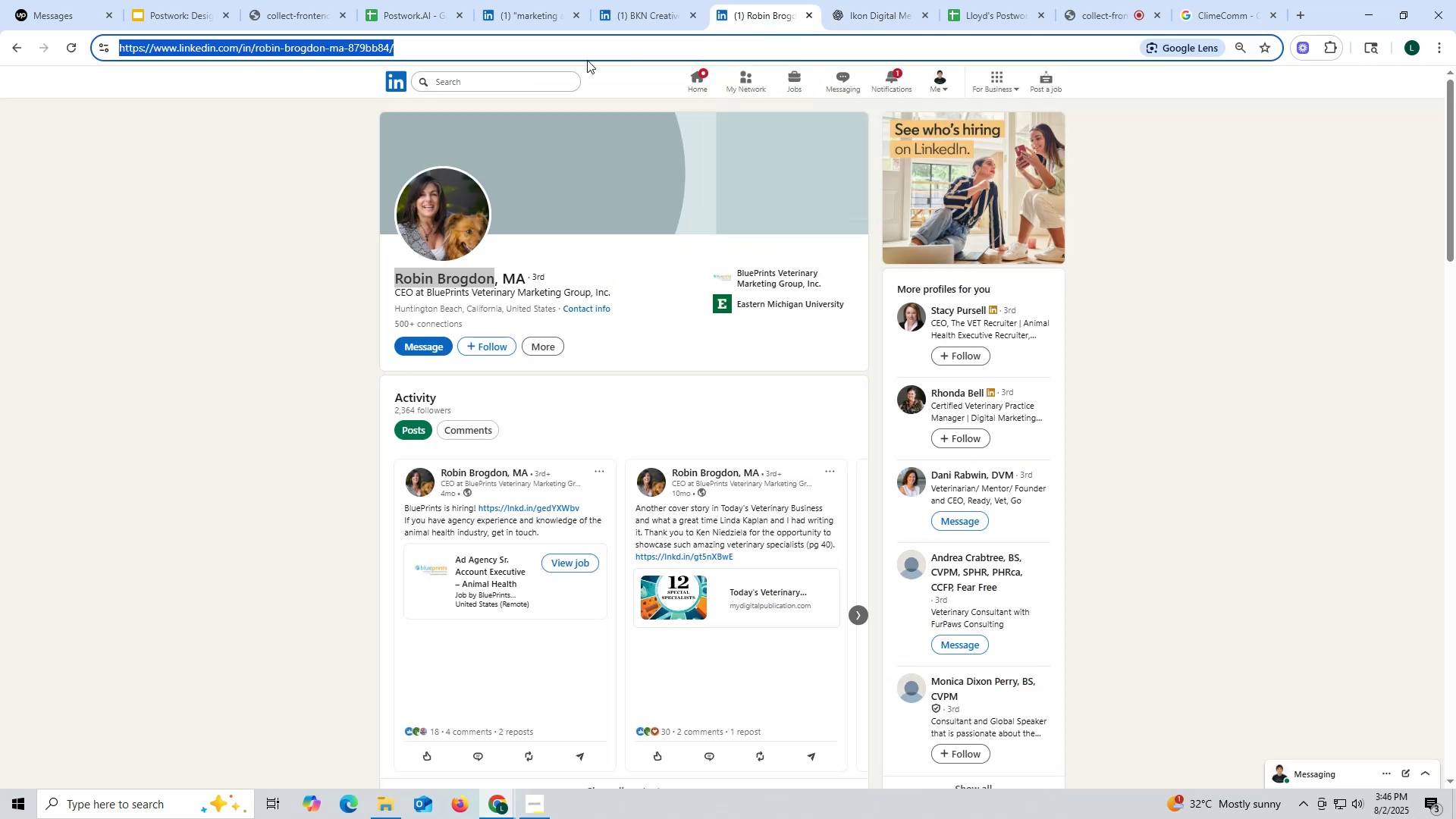 
key(Control+ControlLeft)
 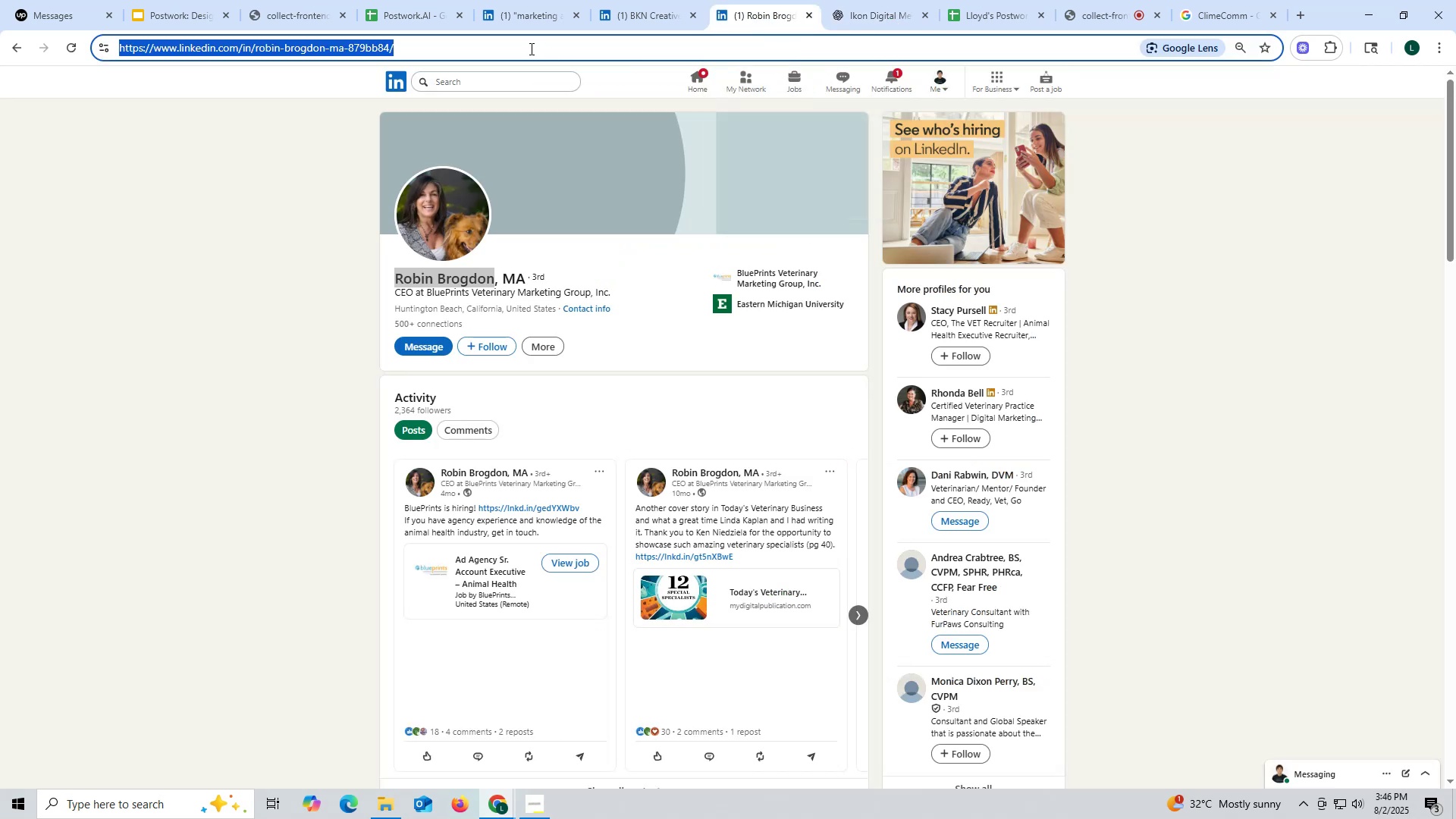 
key(Control+V)
 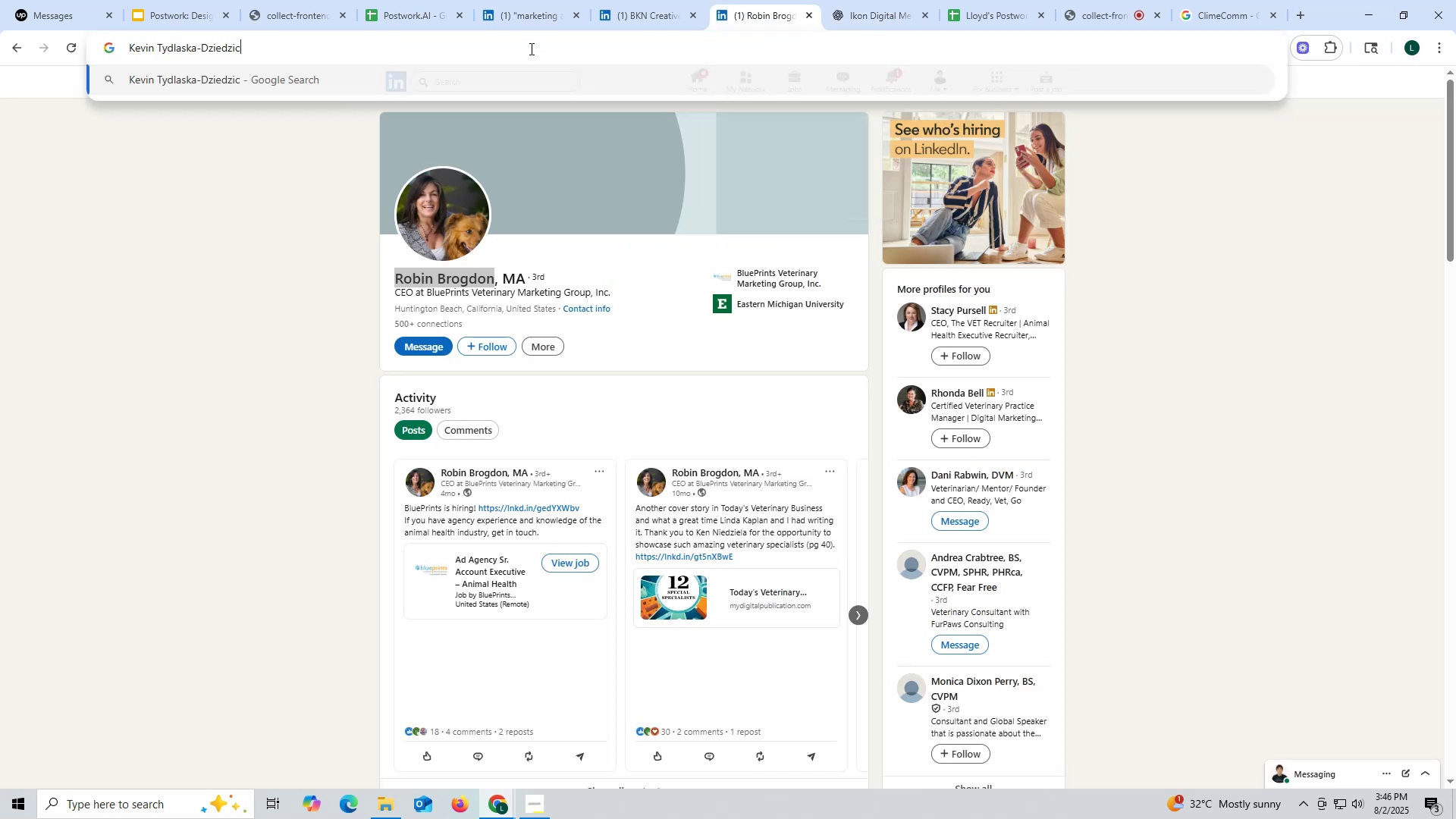 
key(Space)
 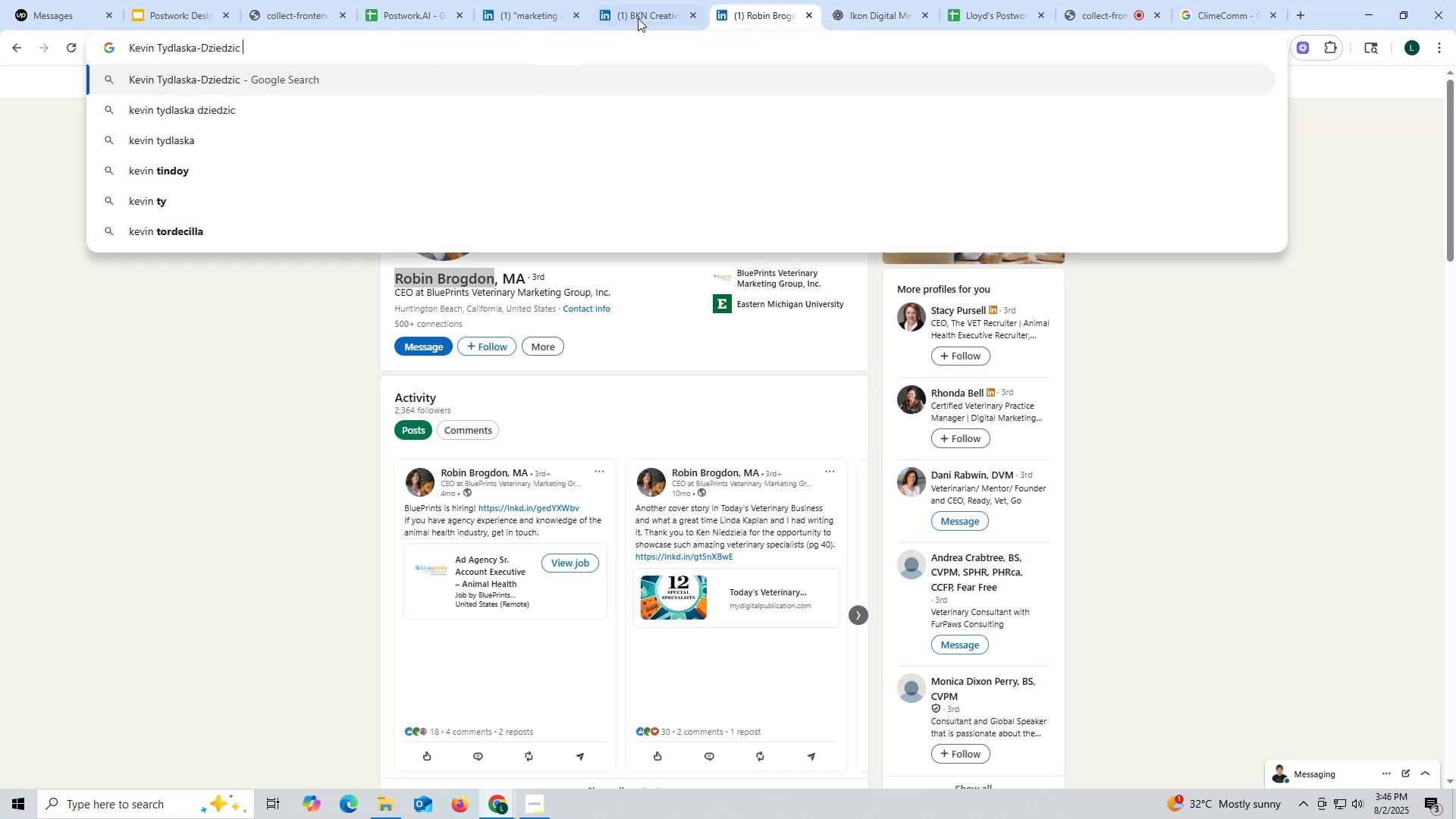 
left_click([640, 12])
 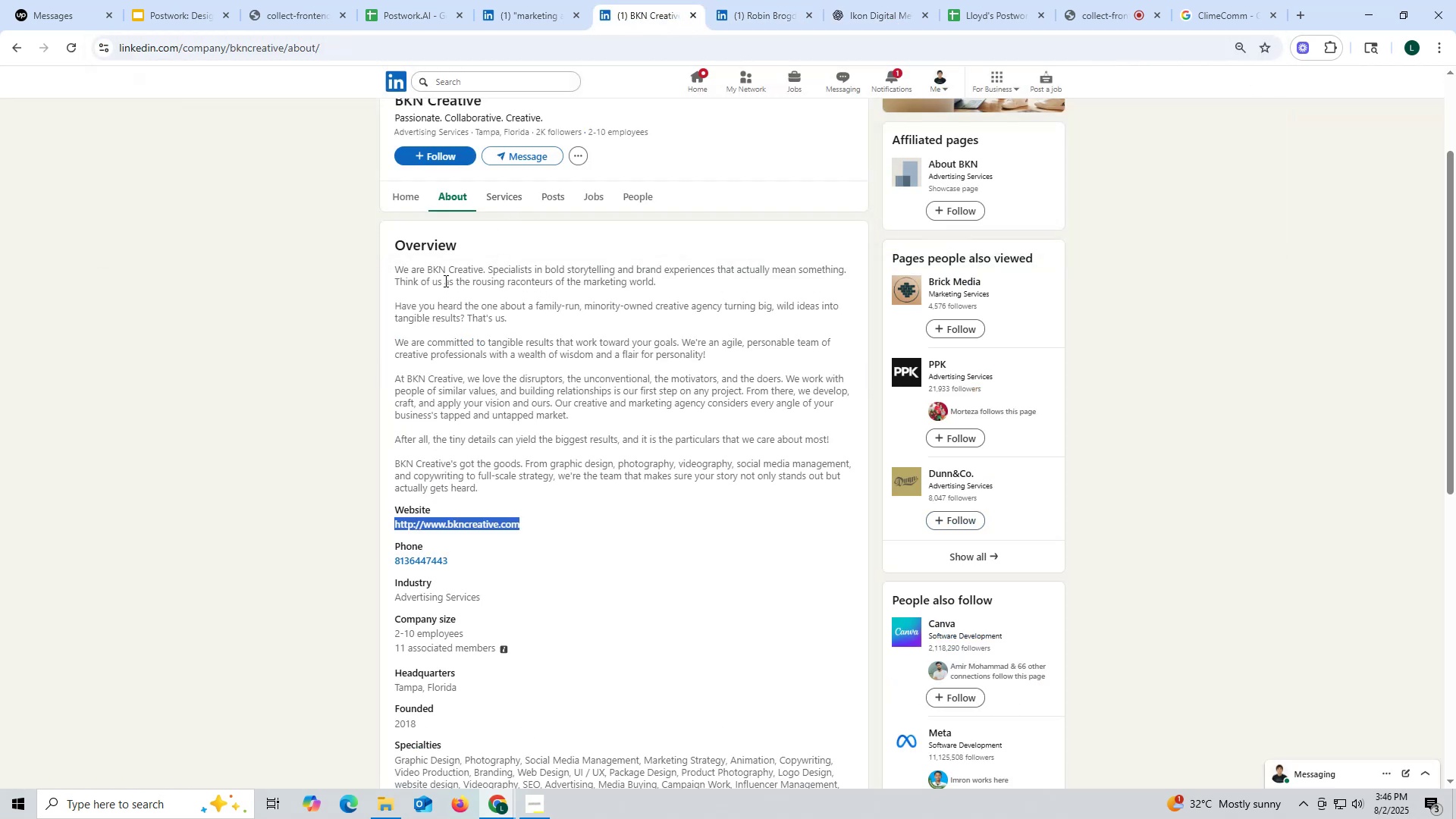 
scroll: coordinate [449, 279], scroll_direction: up, amount: 2.0
 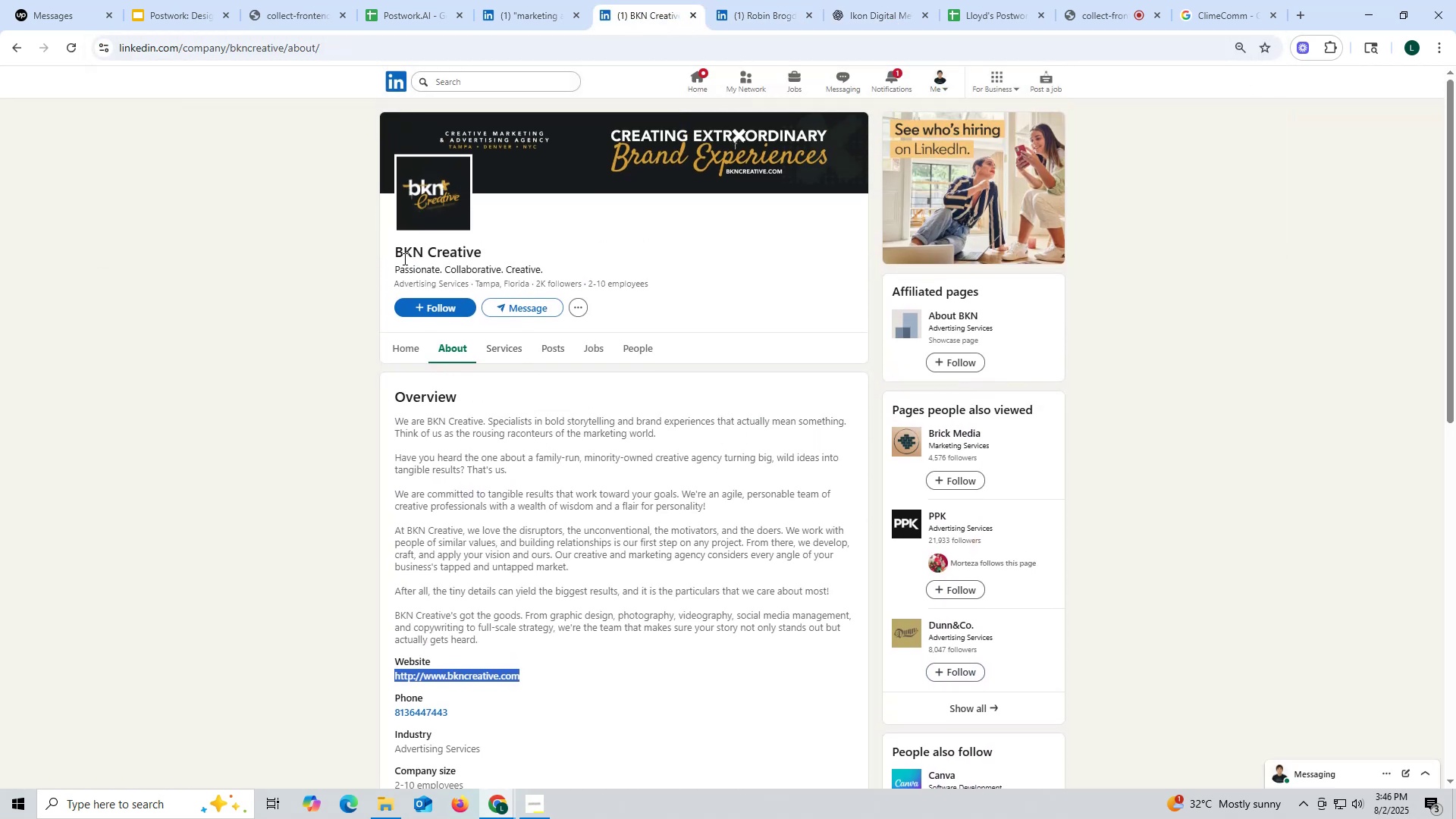 
left_click_drag(start_coordinate=[391, 249], to_coordinate=[502, 253])
 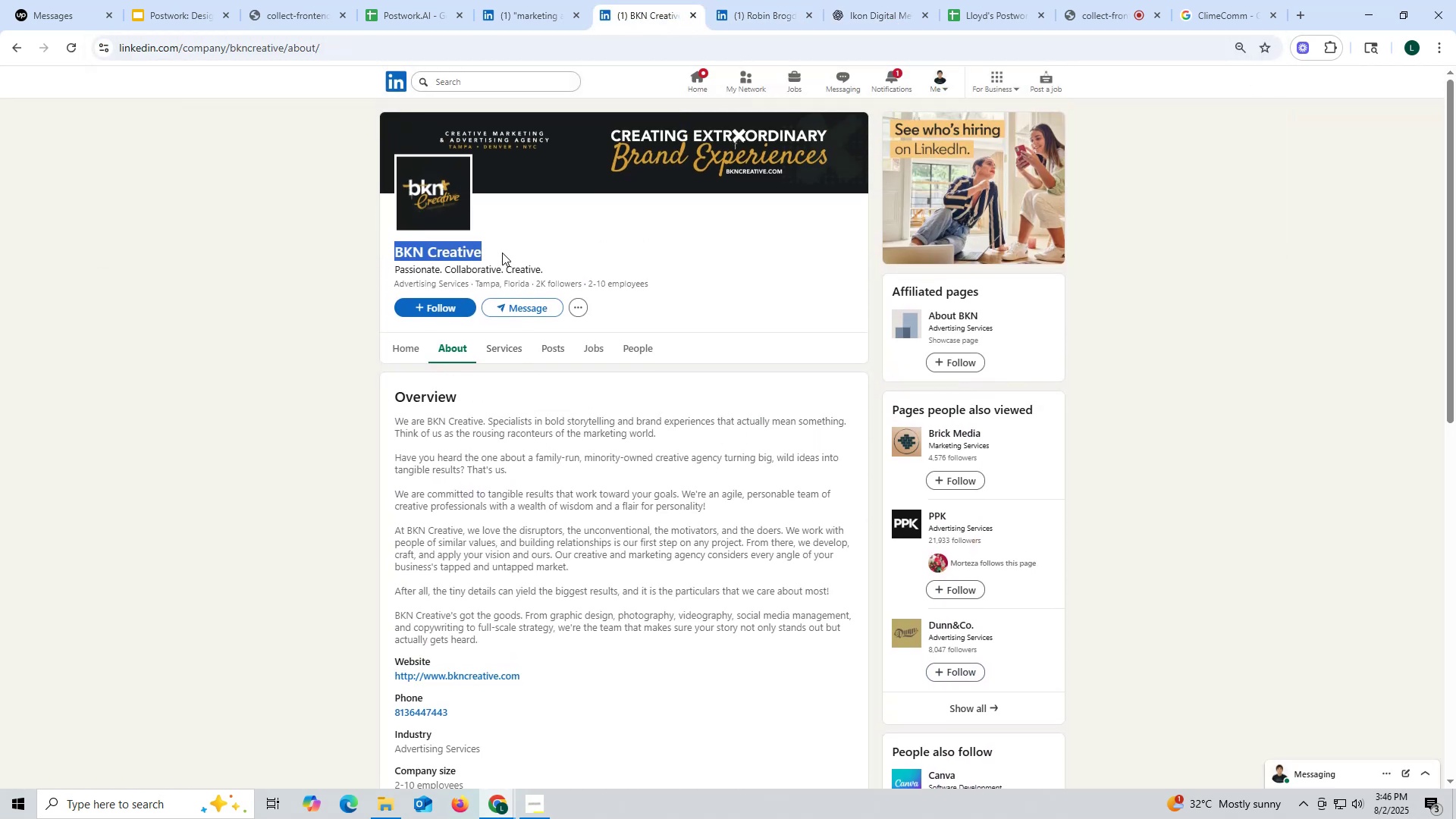 
key(Control+ControlLeft)
 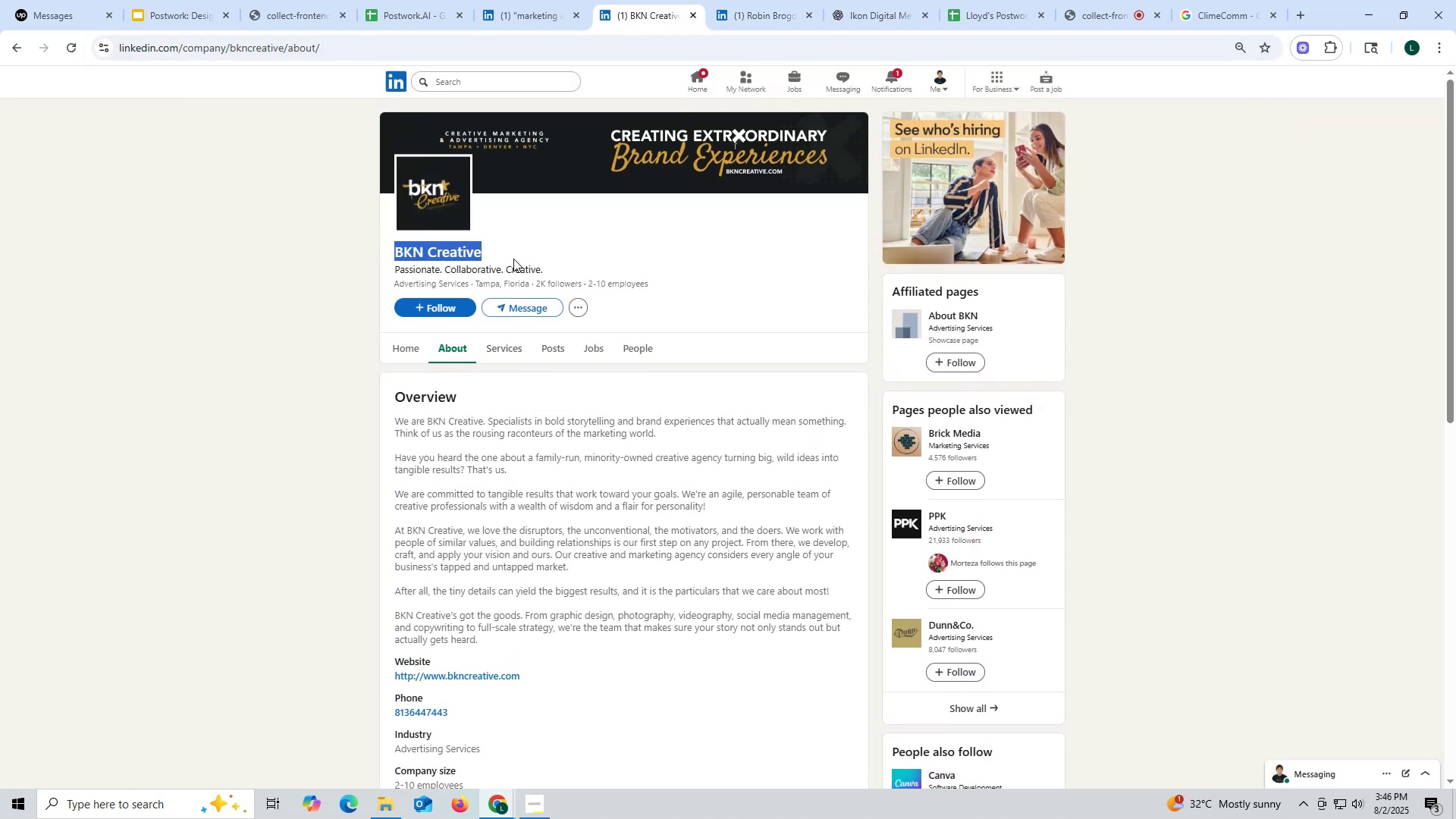 
key(Control+C)
 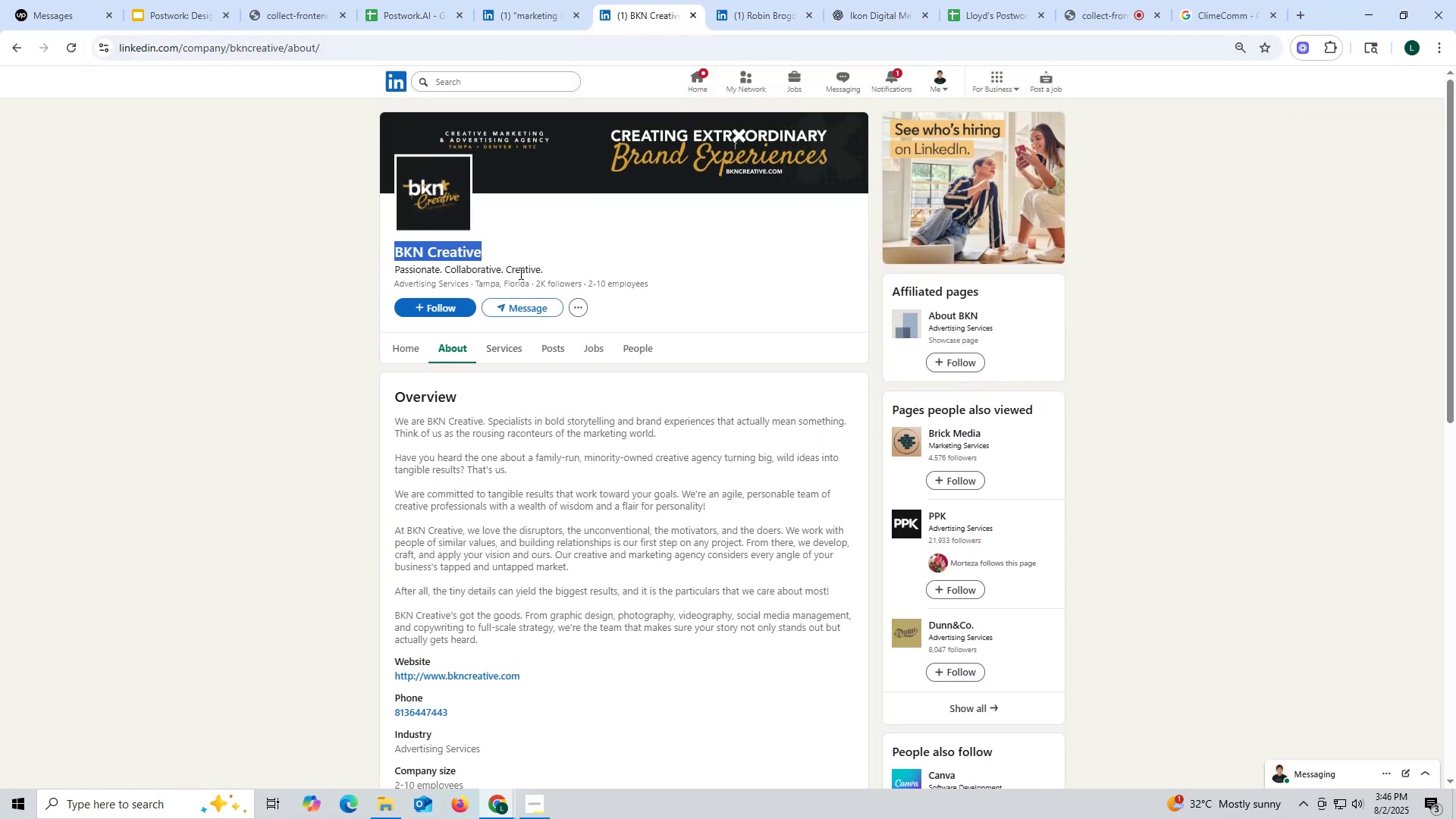 
key(Control+ControlLeft)
 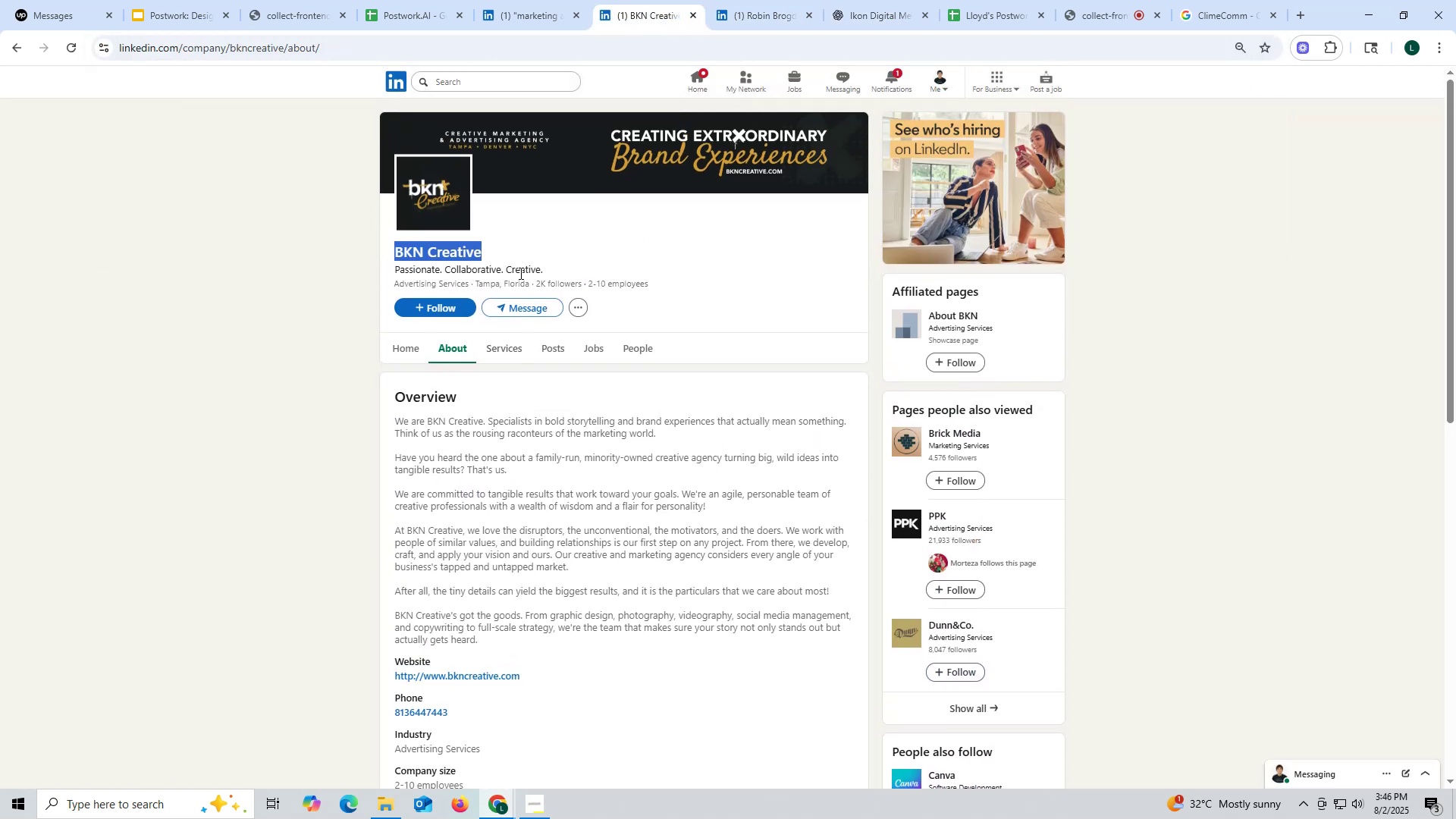 
key(Control+C)
 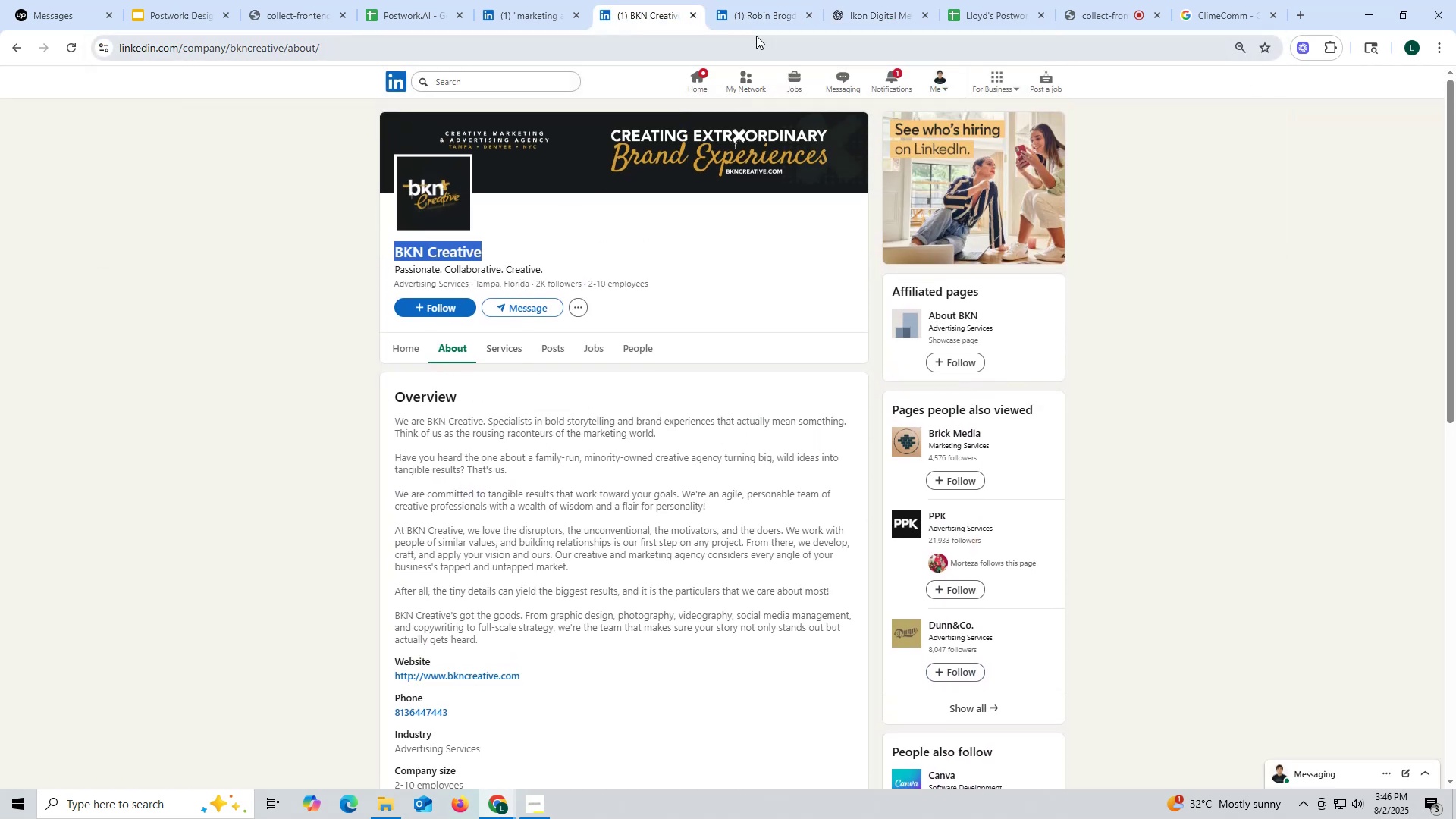 
left_click([755, 21])
 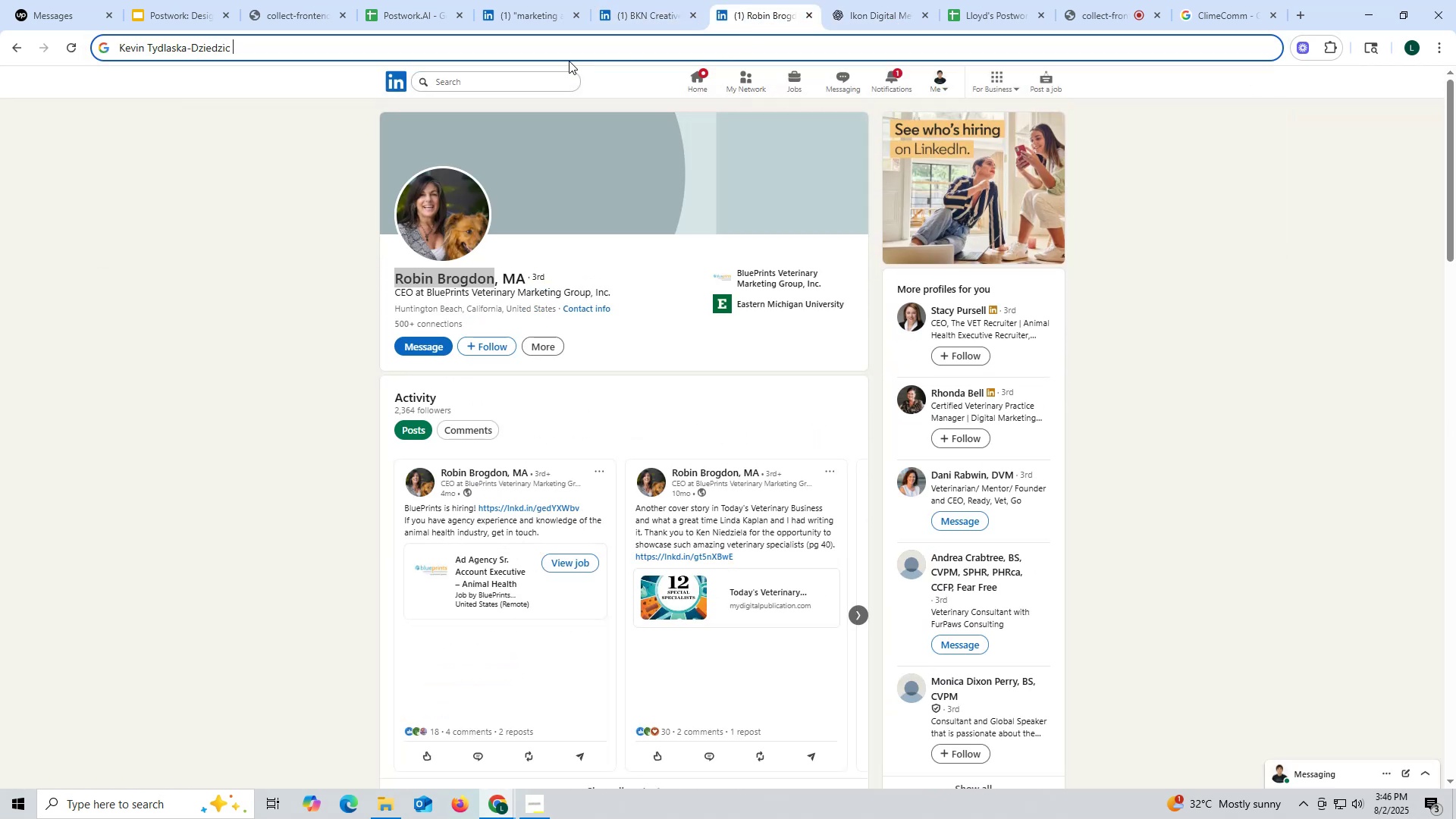 
key(Control+ControlLeft)
 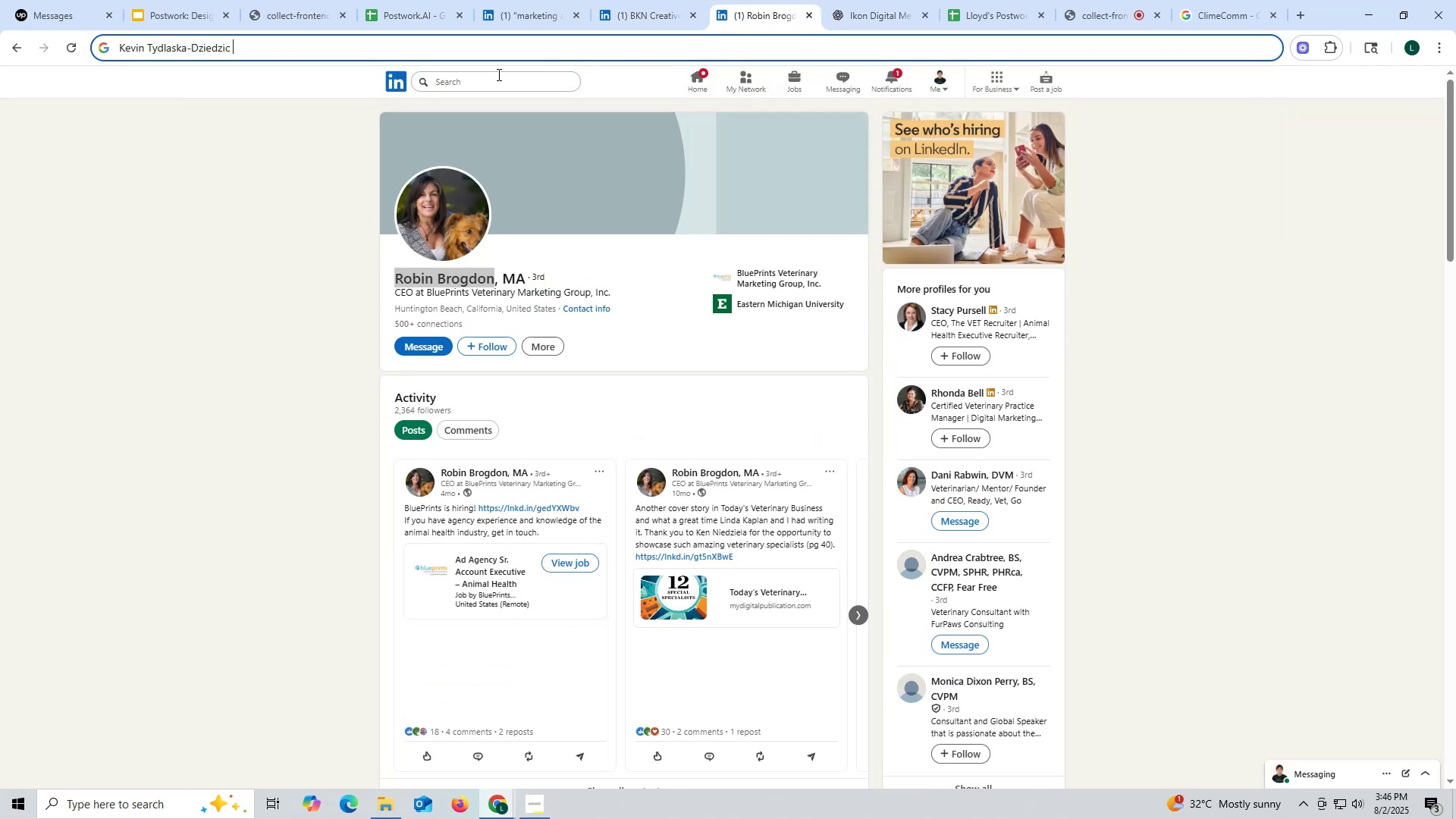 
key(Control+V)
 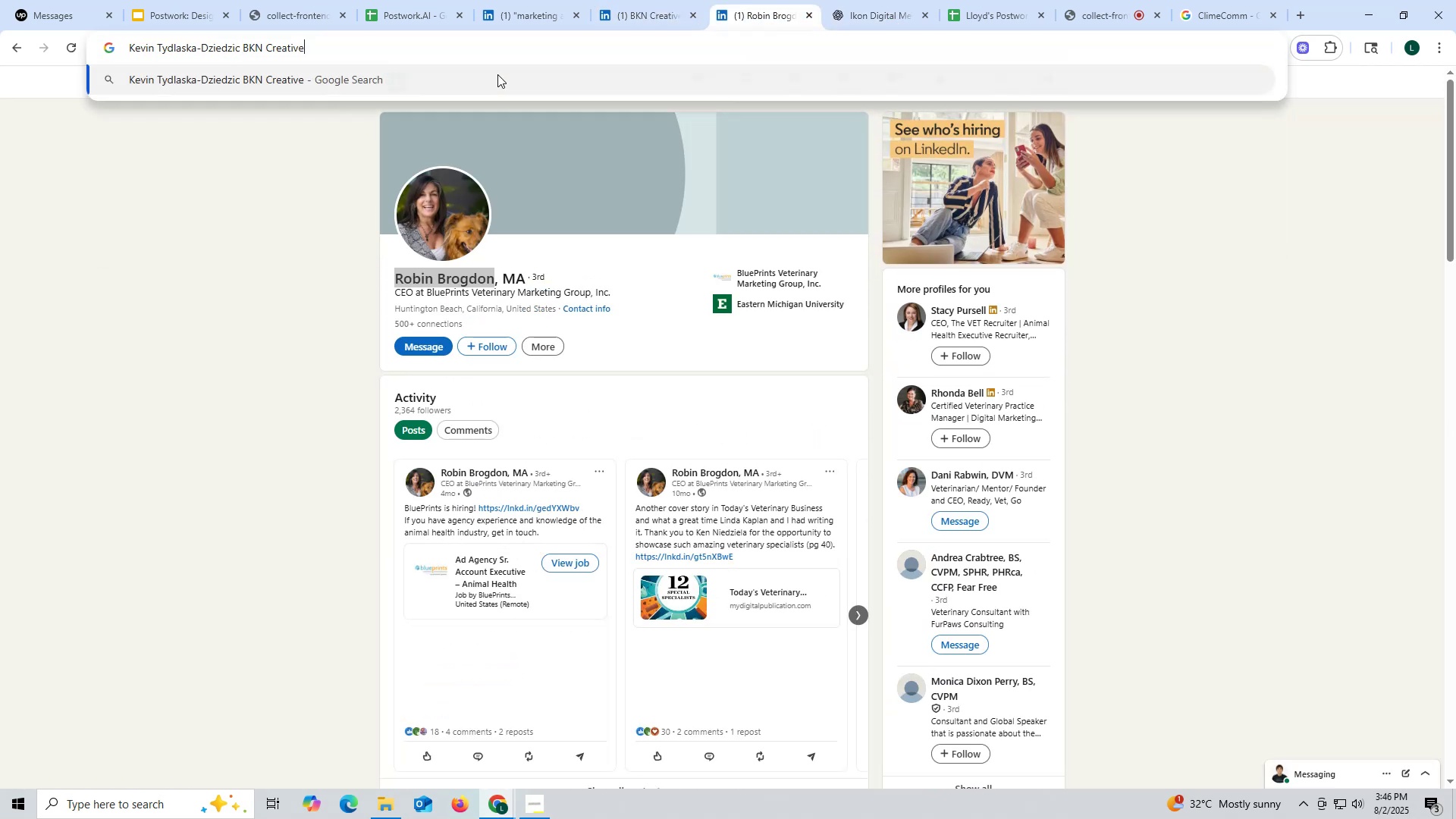 
type( link)
 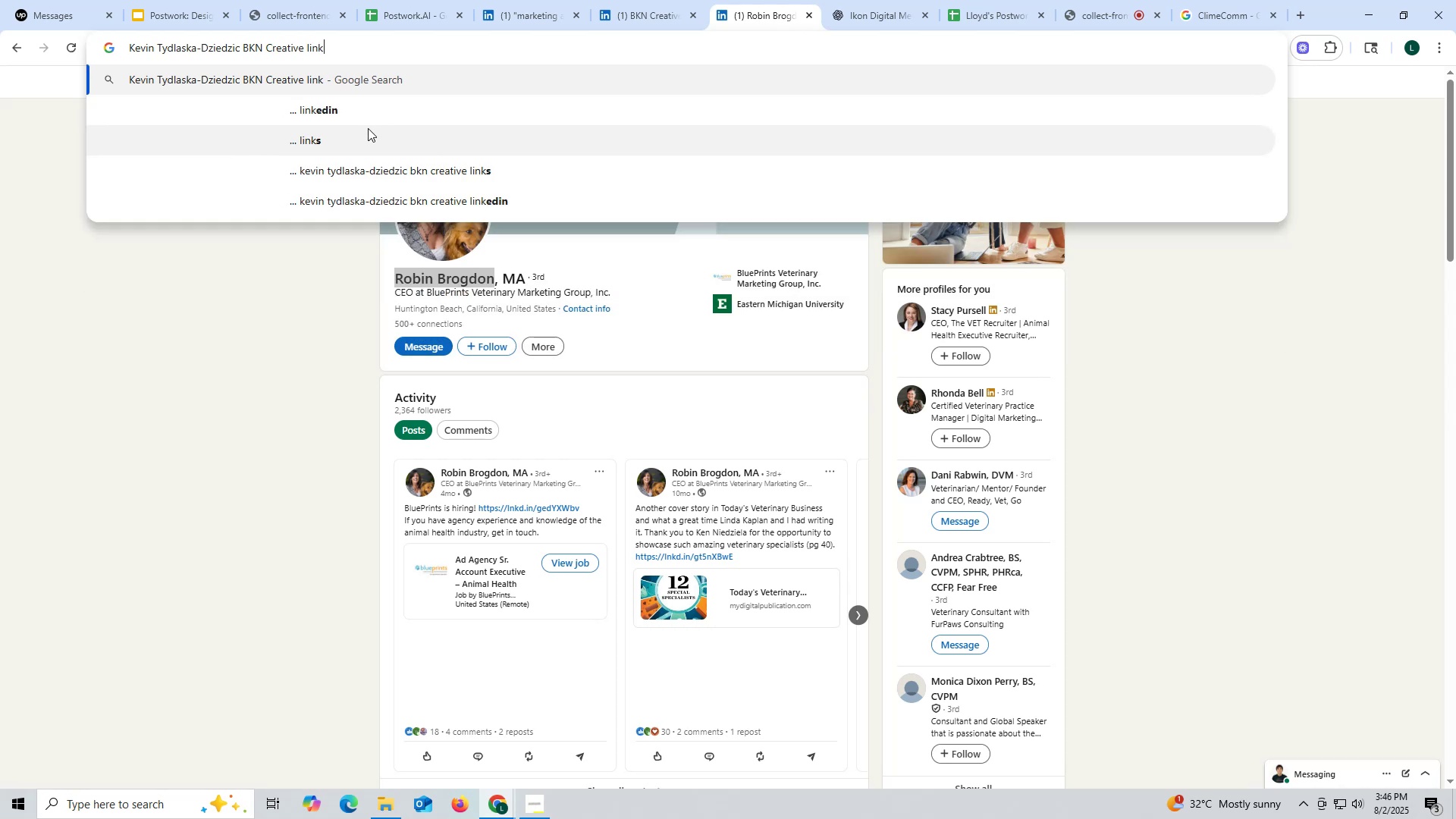 
left_click([343, 117])
 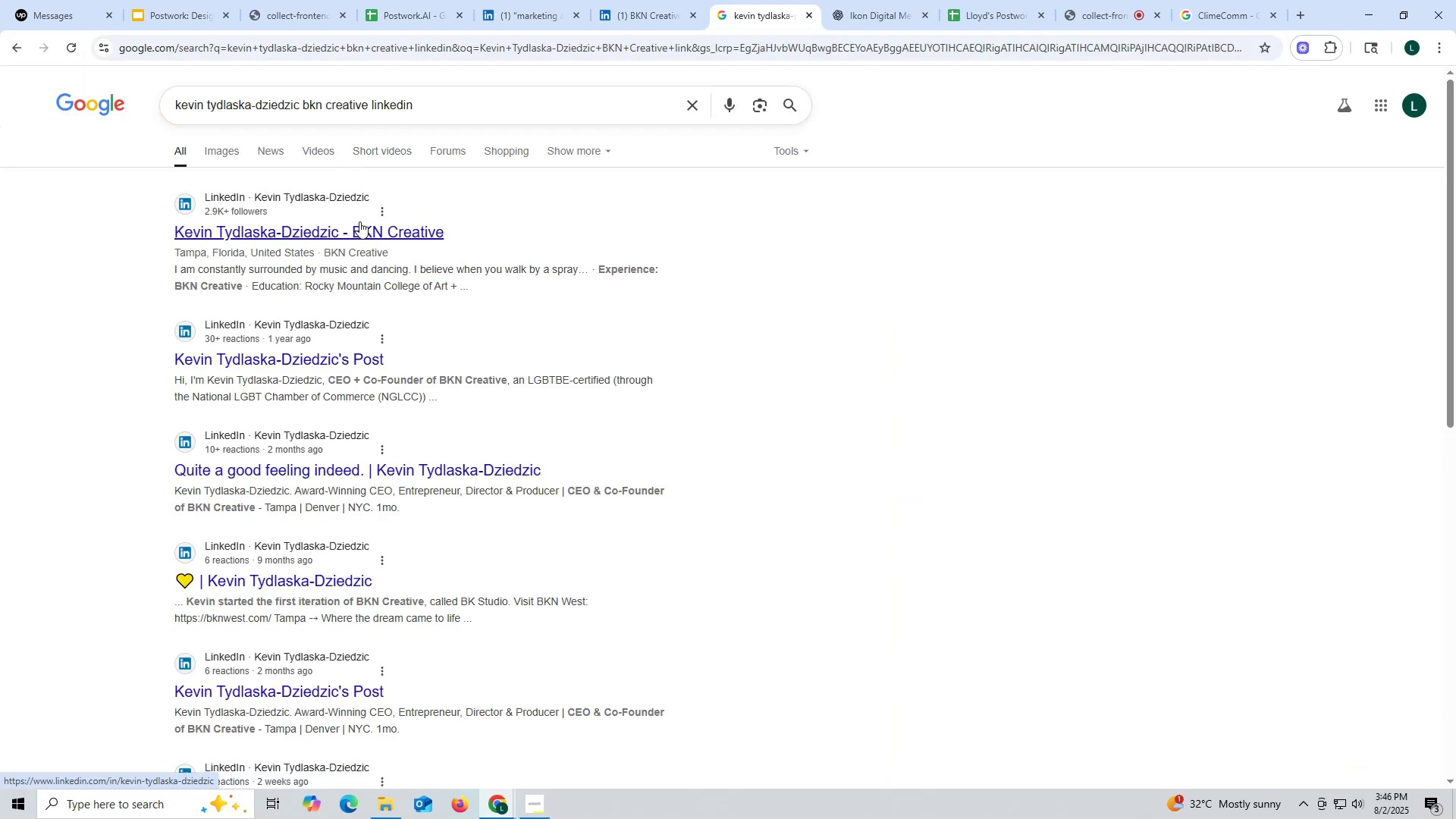 
left_click([325, 223])
 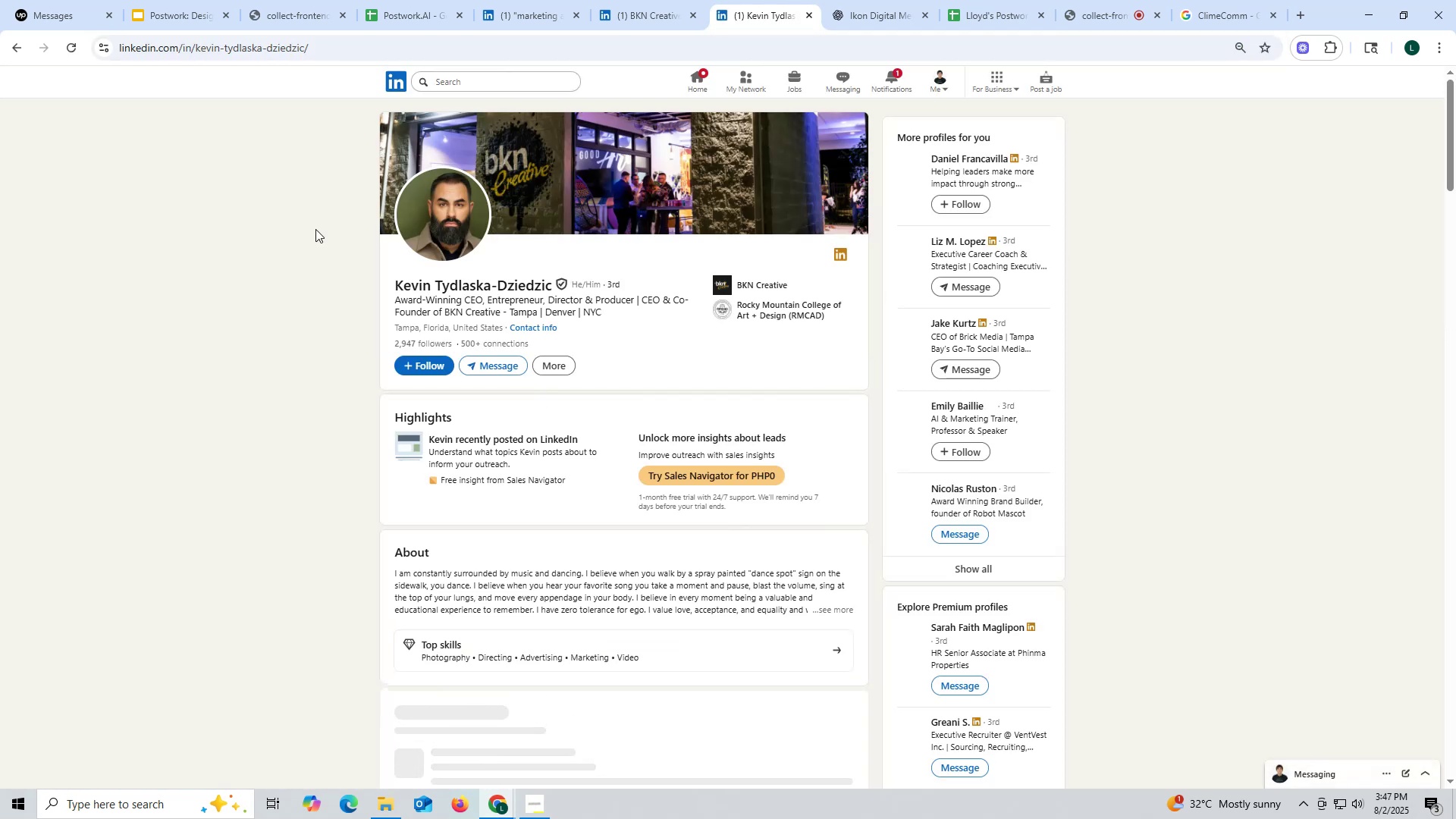 
left_click([648, 16])
 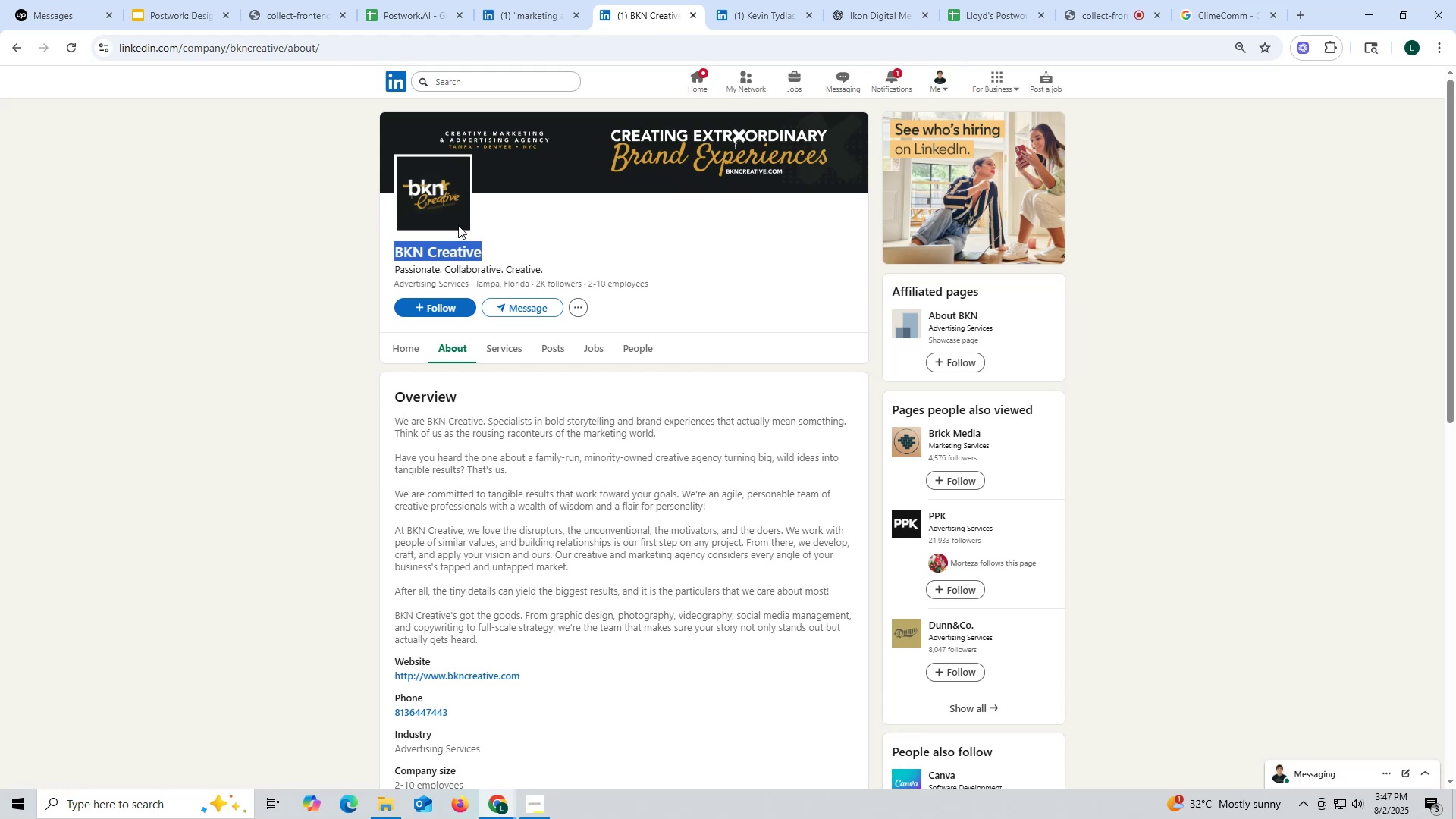 
key(Control+ControlLeft)
 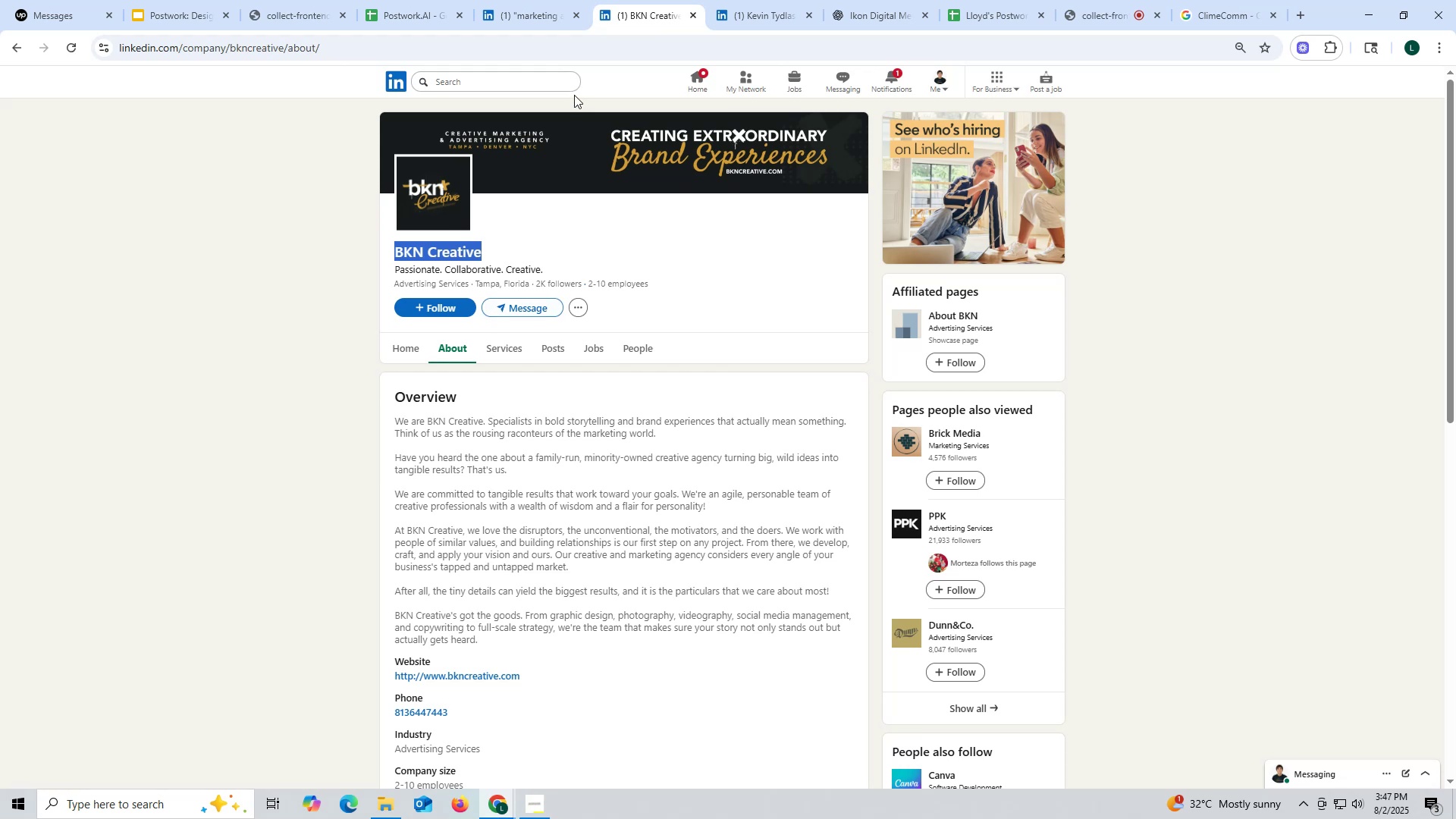 
key(Control+C)
 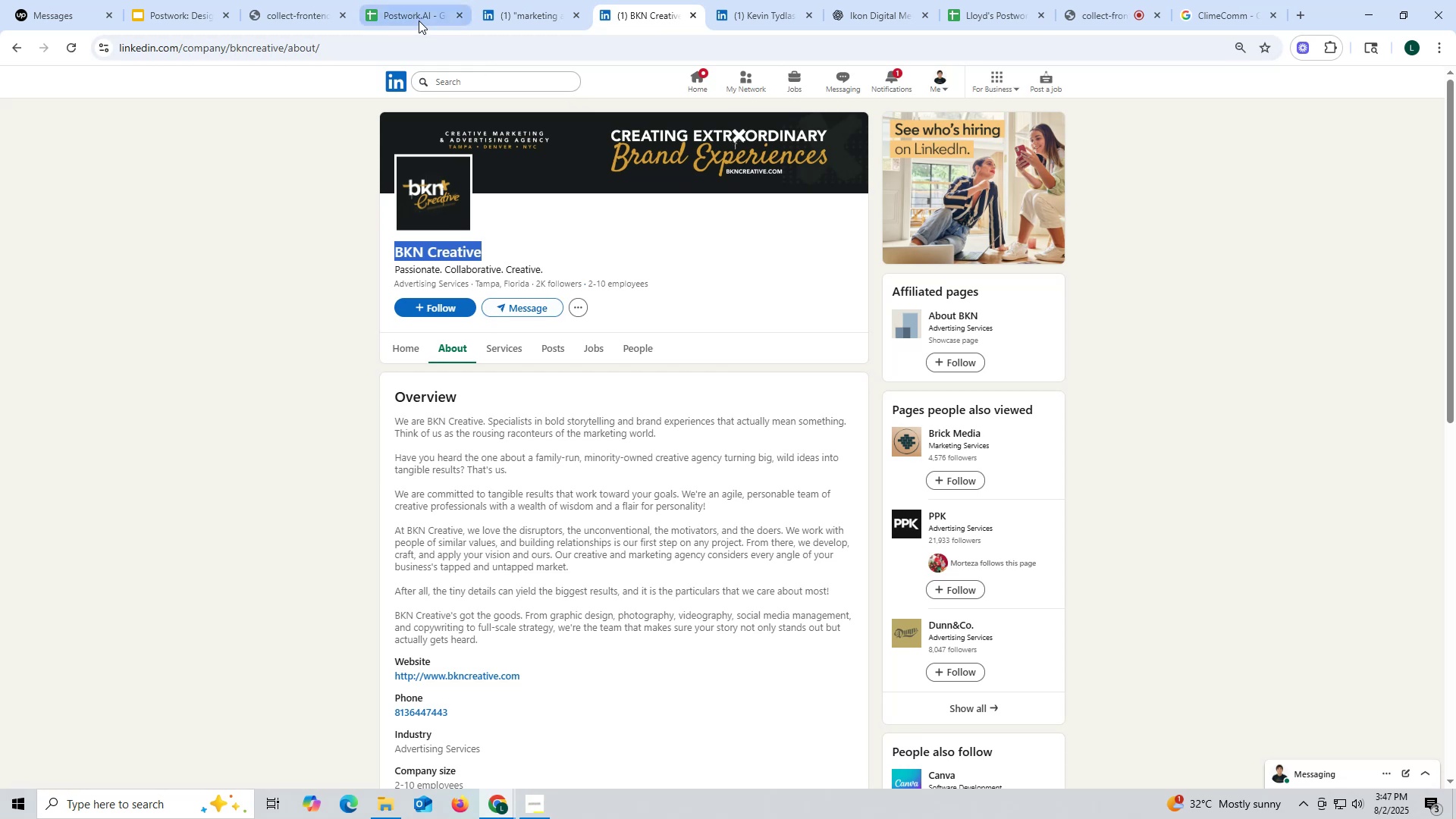 
left_click([417, 19])
 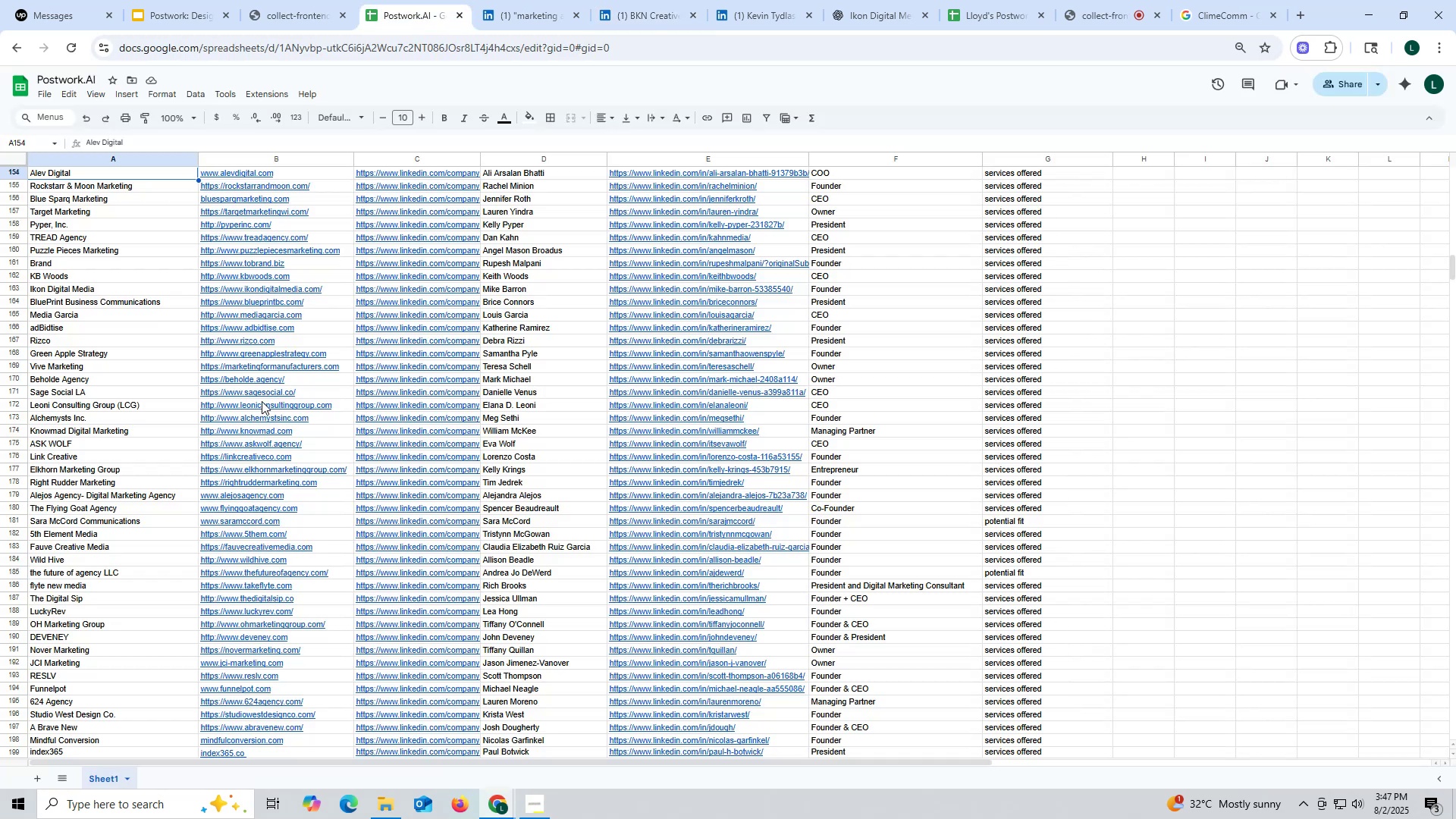 
scroll: coordinate [97, 378], scroll_direction: down, amount: 50.0
 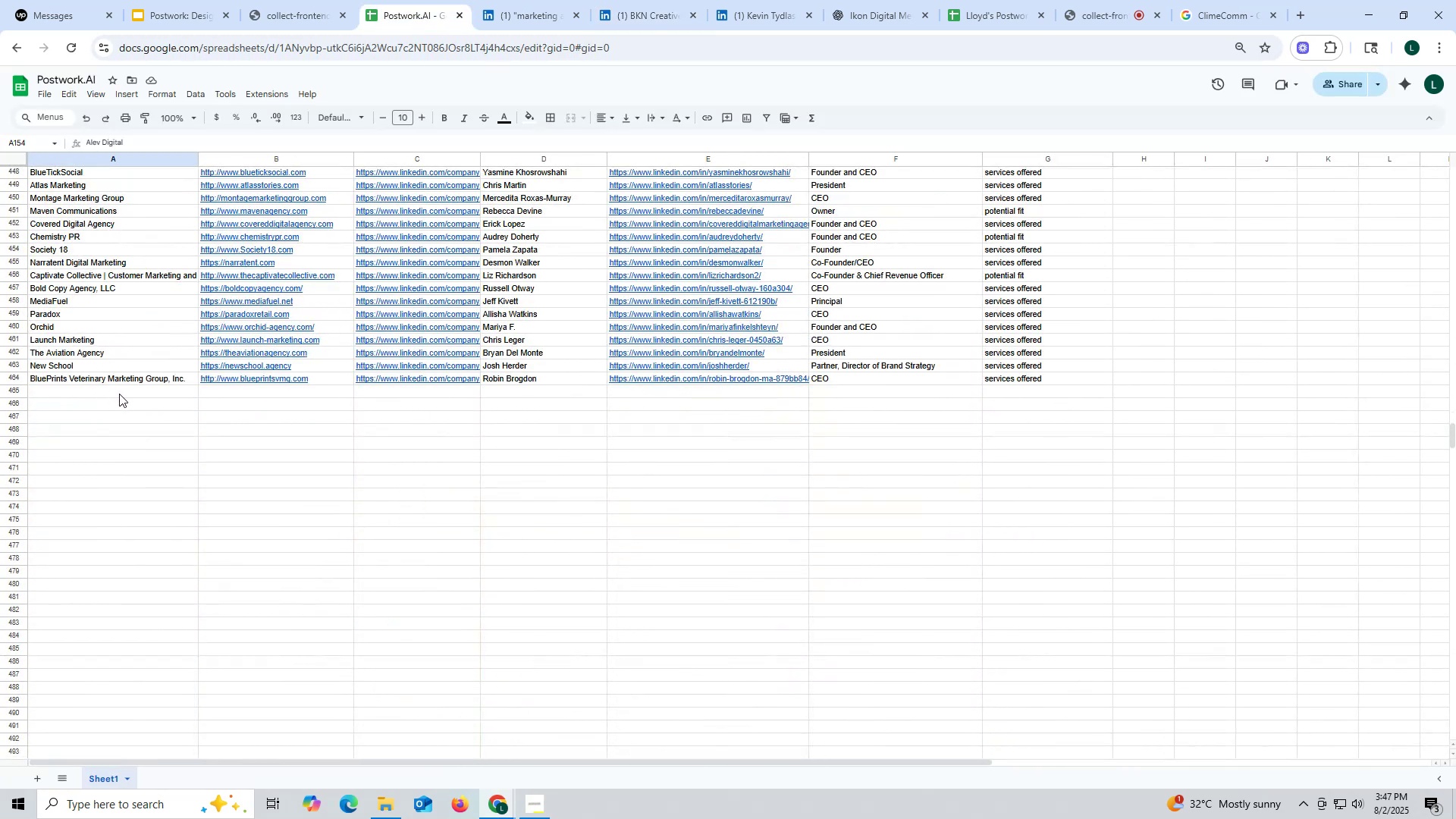 
double_click([120, 394])
 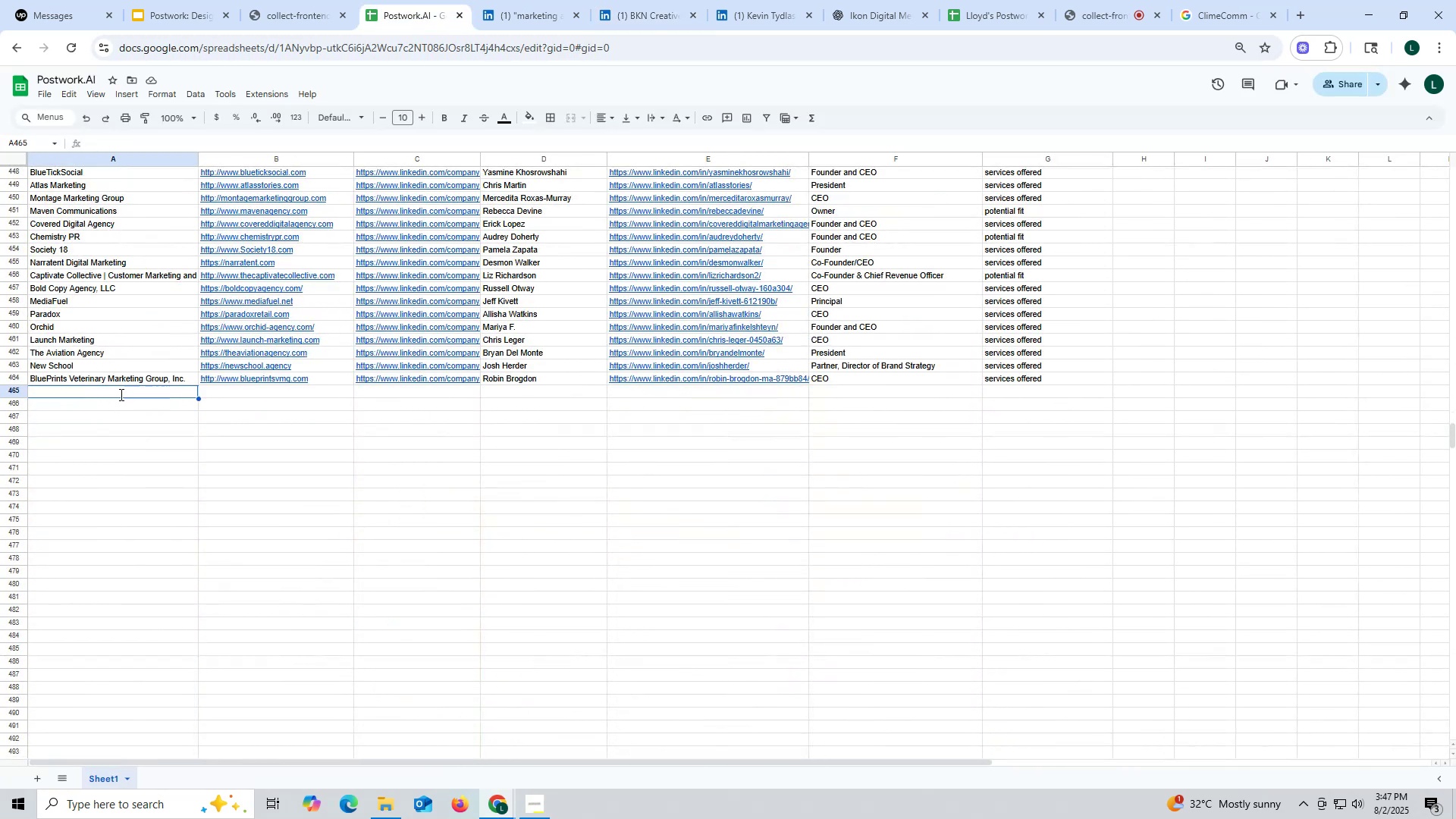 
key(Control+ControlLeft)
 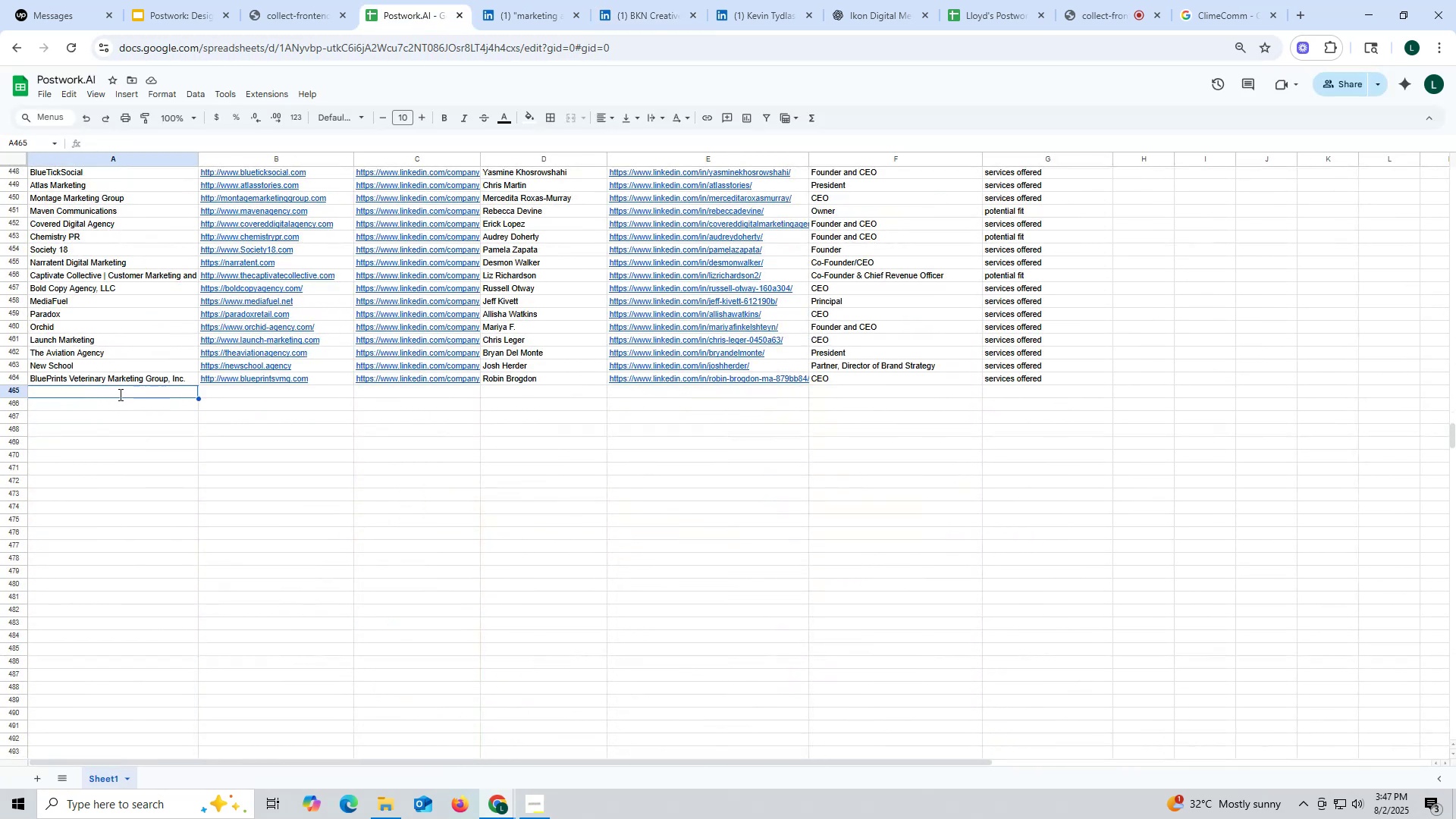 
key(Control+V)
 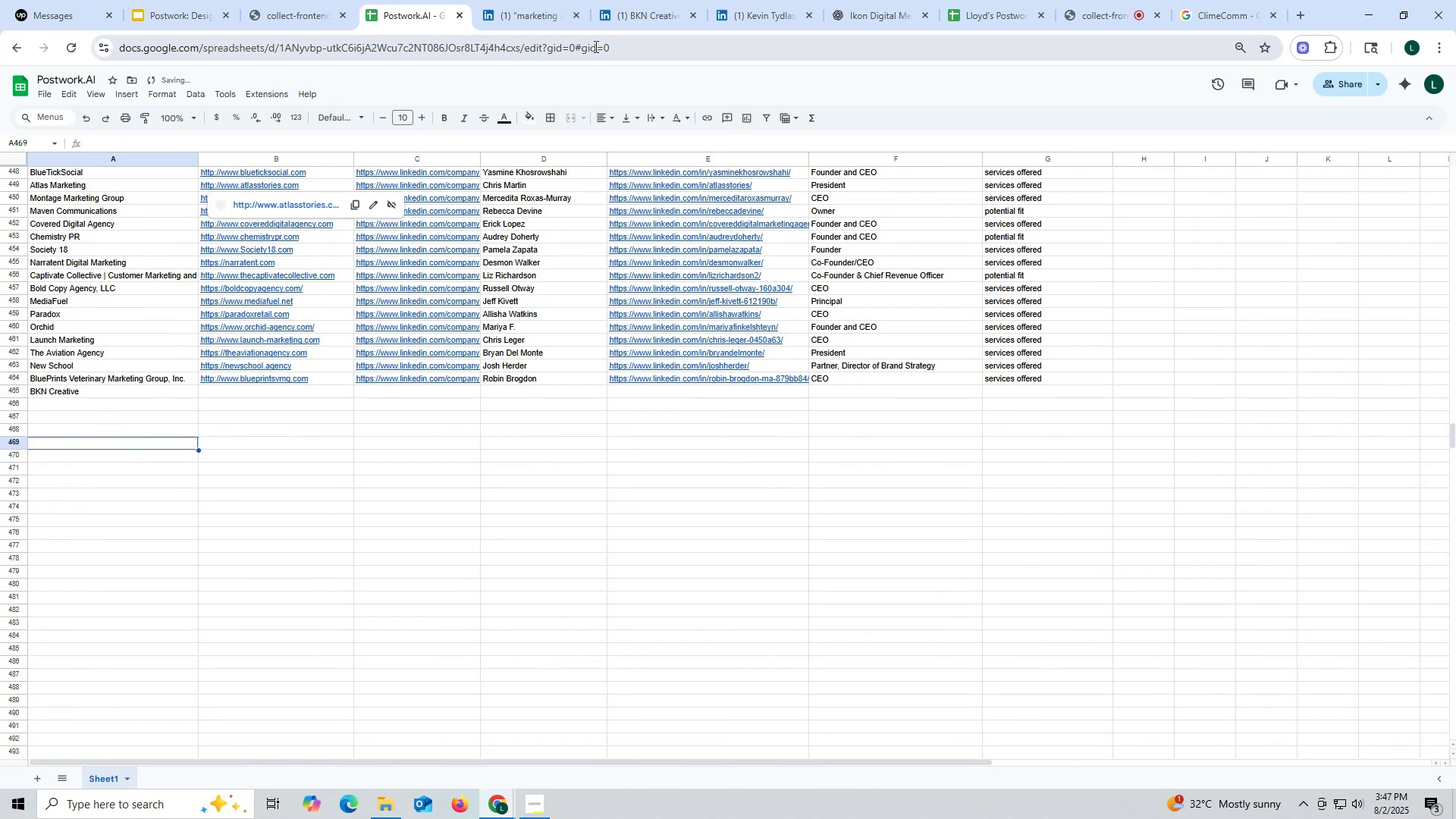 
left_click([635, 26])
 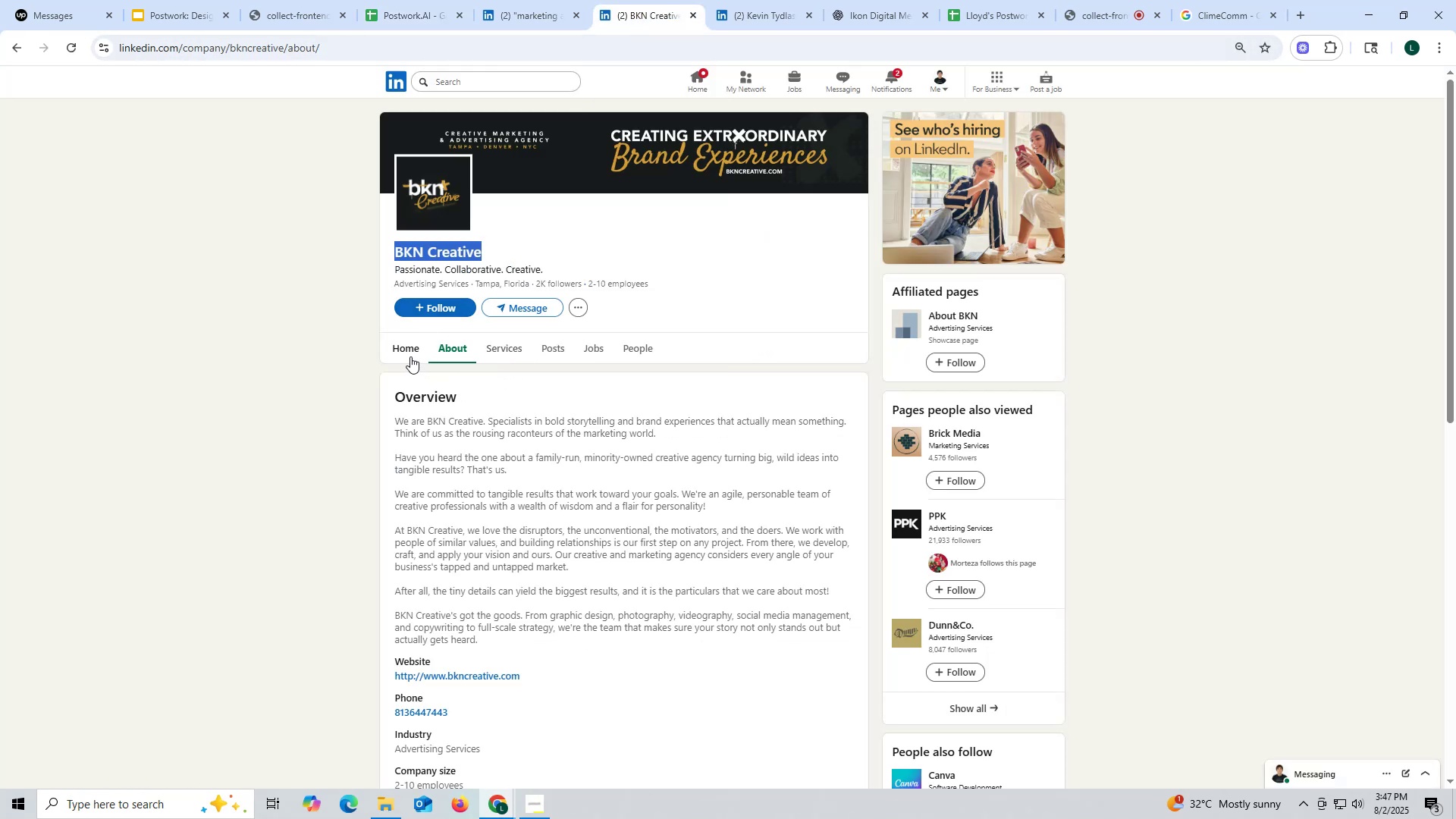 
wait(5.51)
 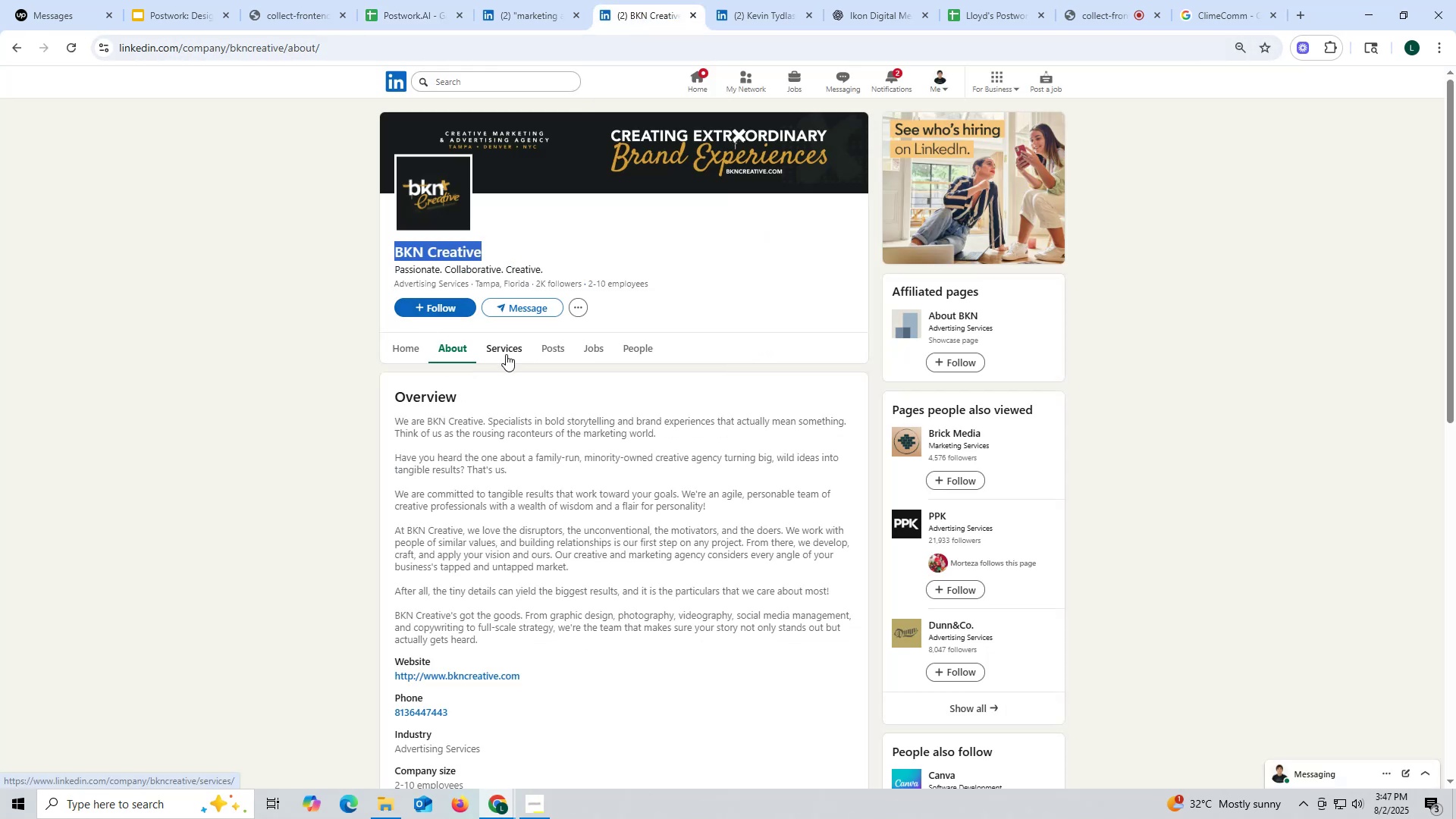 
left_click_drag(start_coordinate=[389, 676], to_coordinate=[590, 673])
 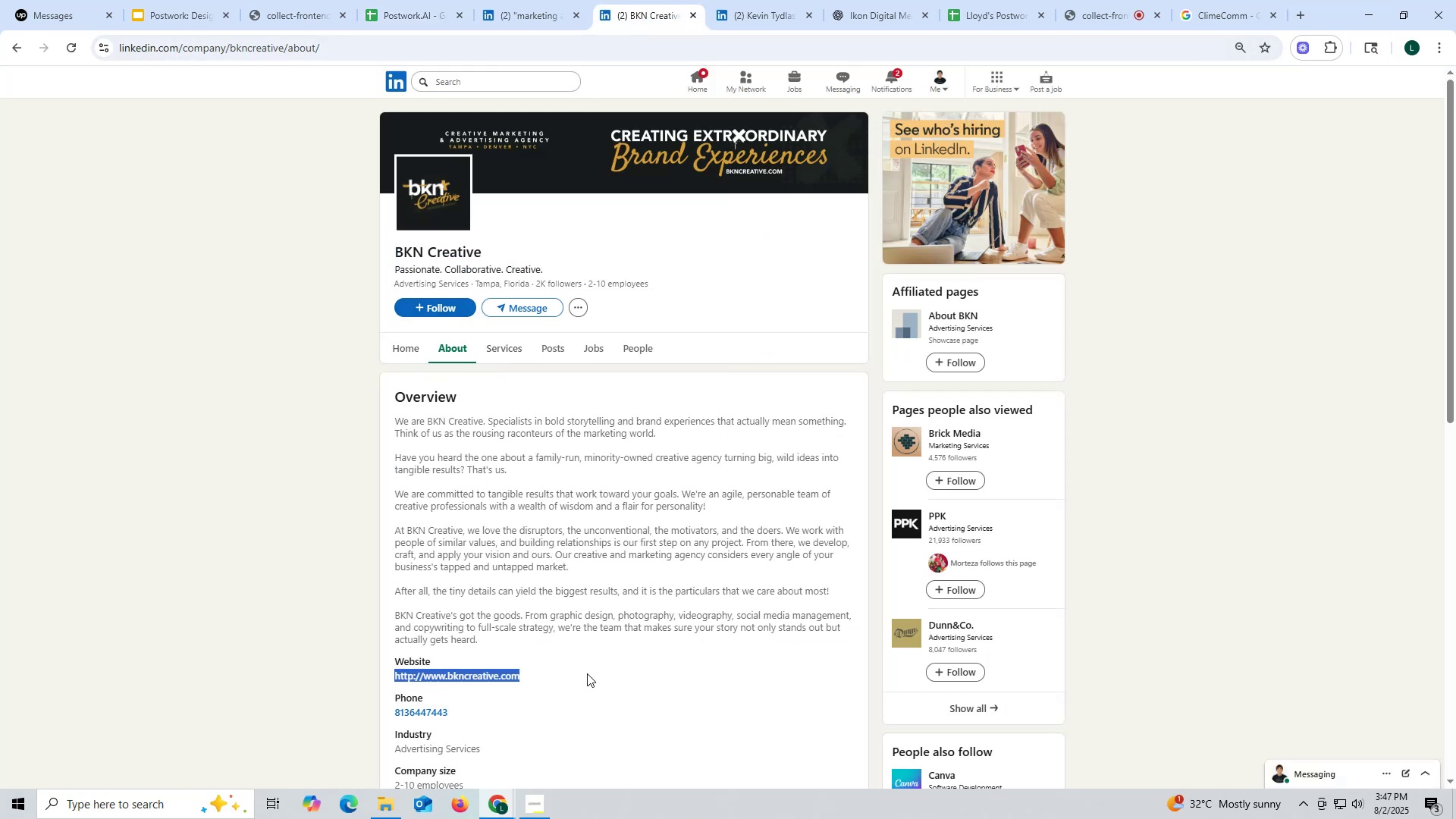 
key(Control+ControlLeft)
 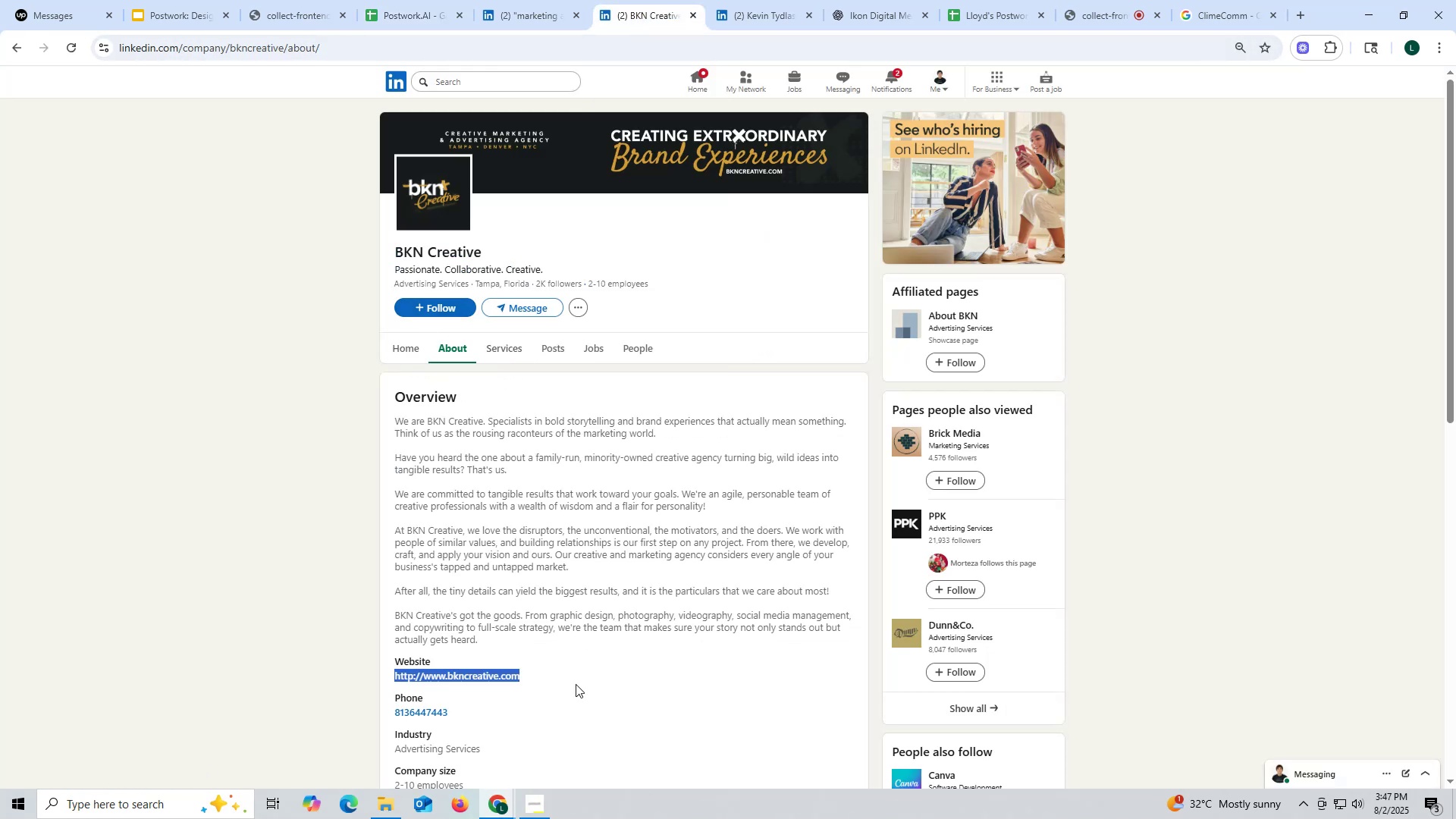 
key(Control+C)
 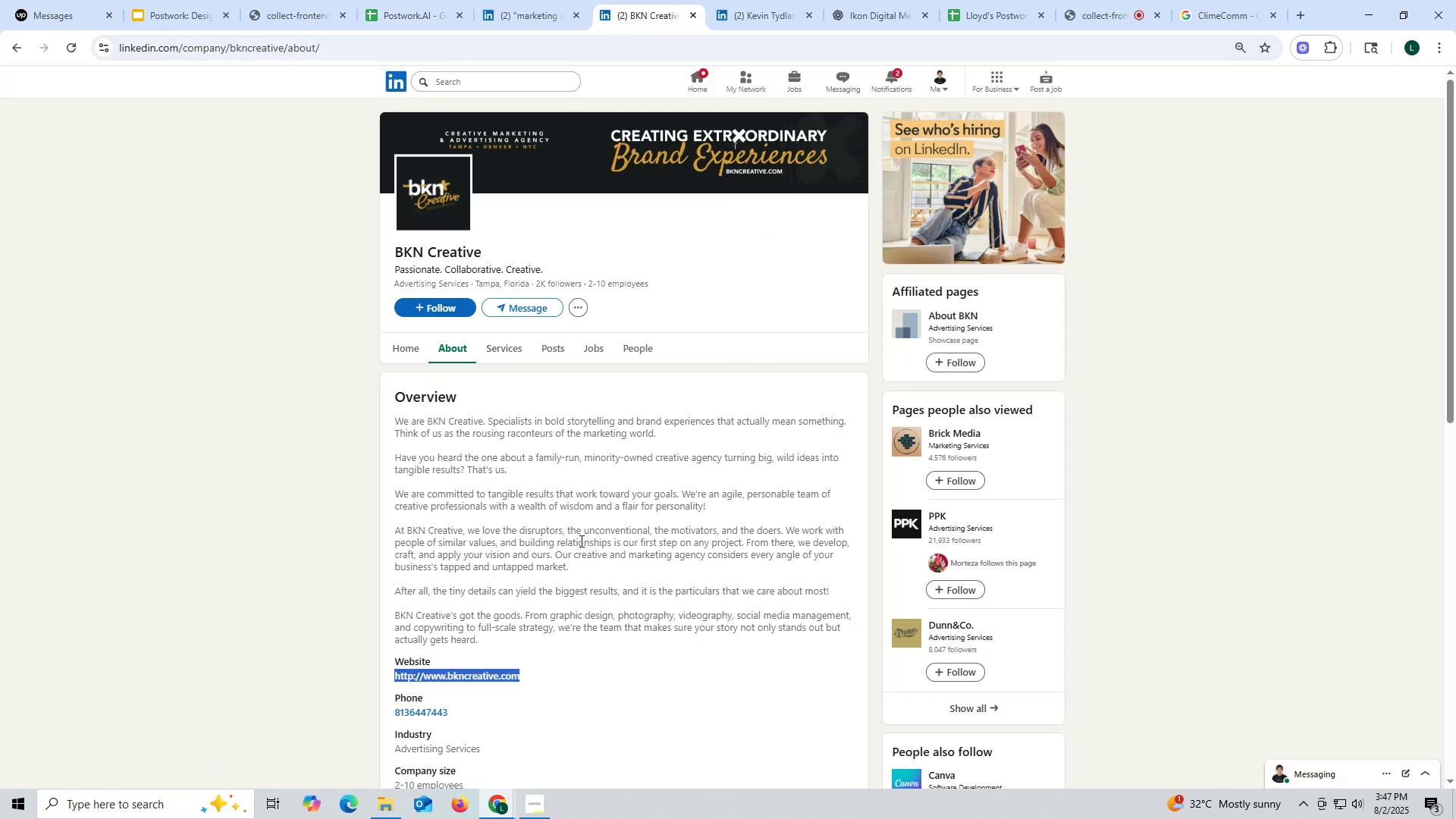 
key(Control+ControlLeft)
 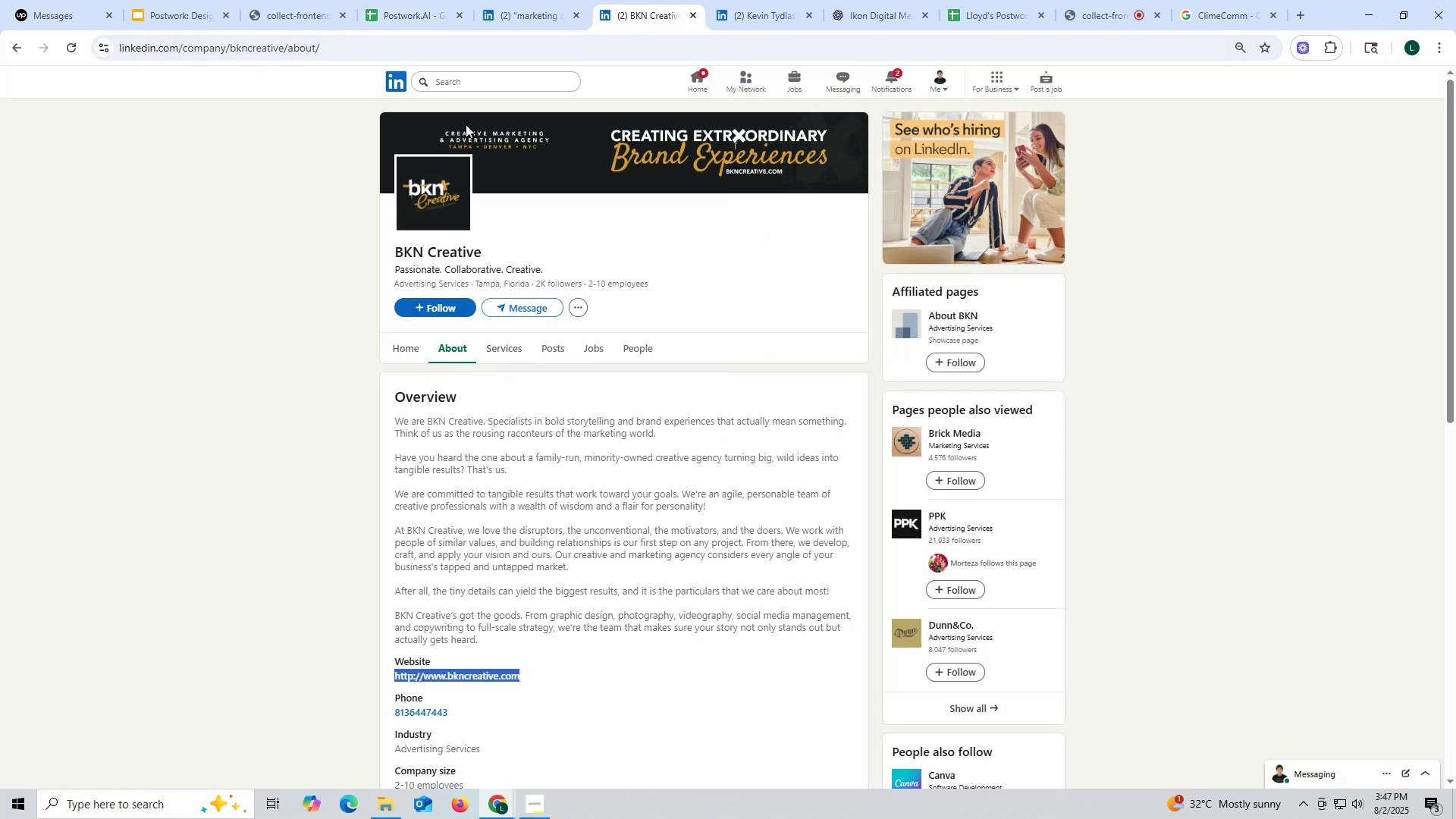 
key(Control+C)
 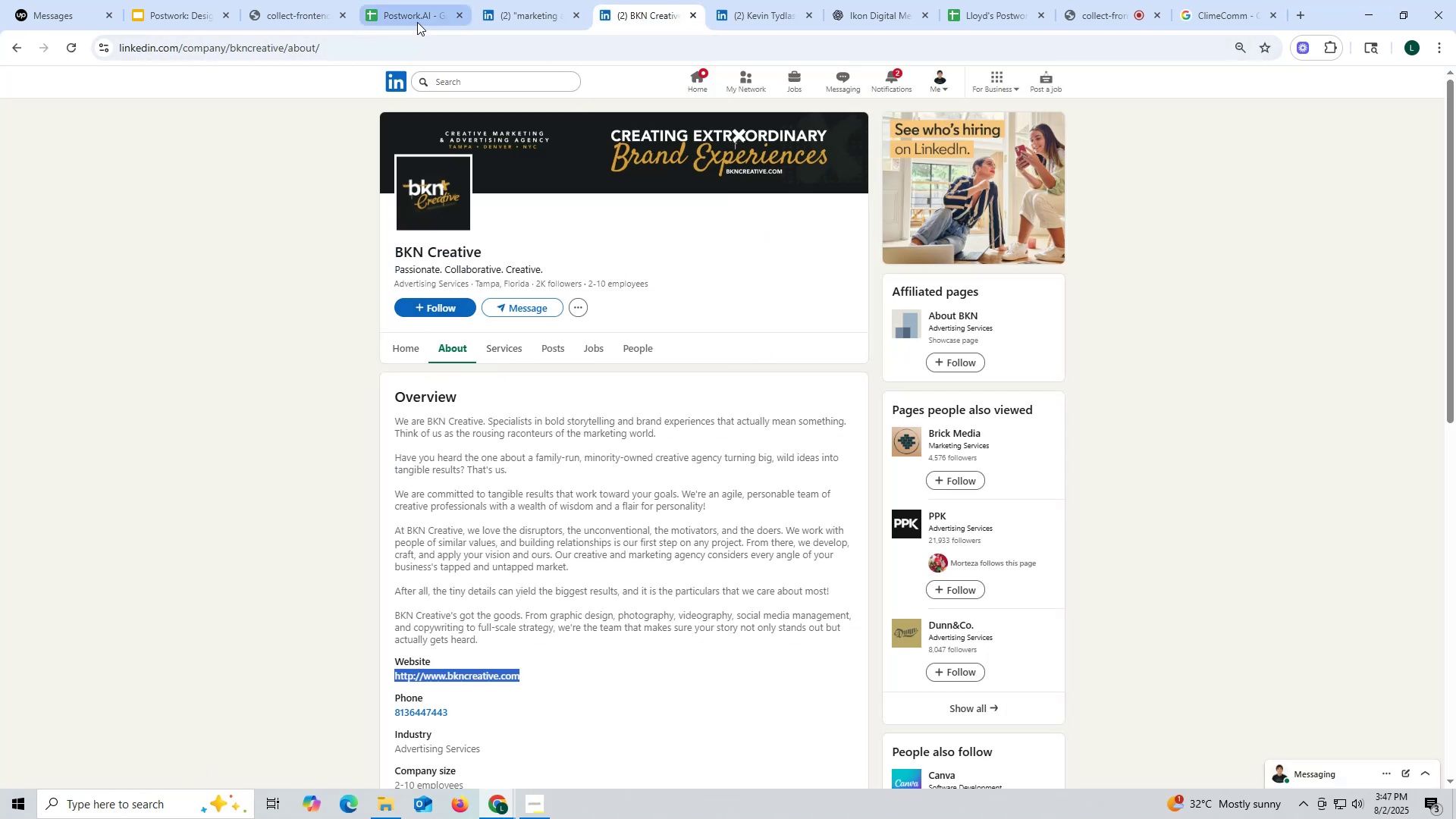 
left_click([417, 22])
 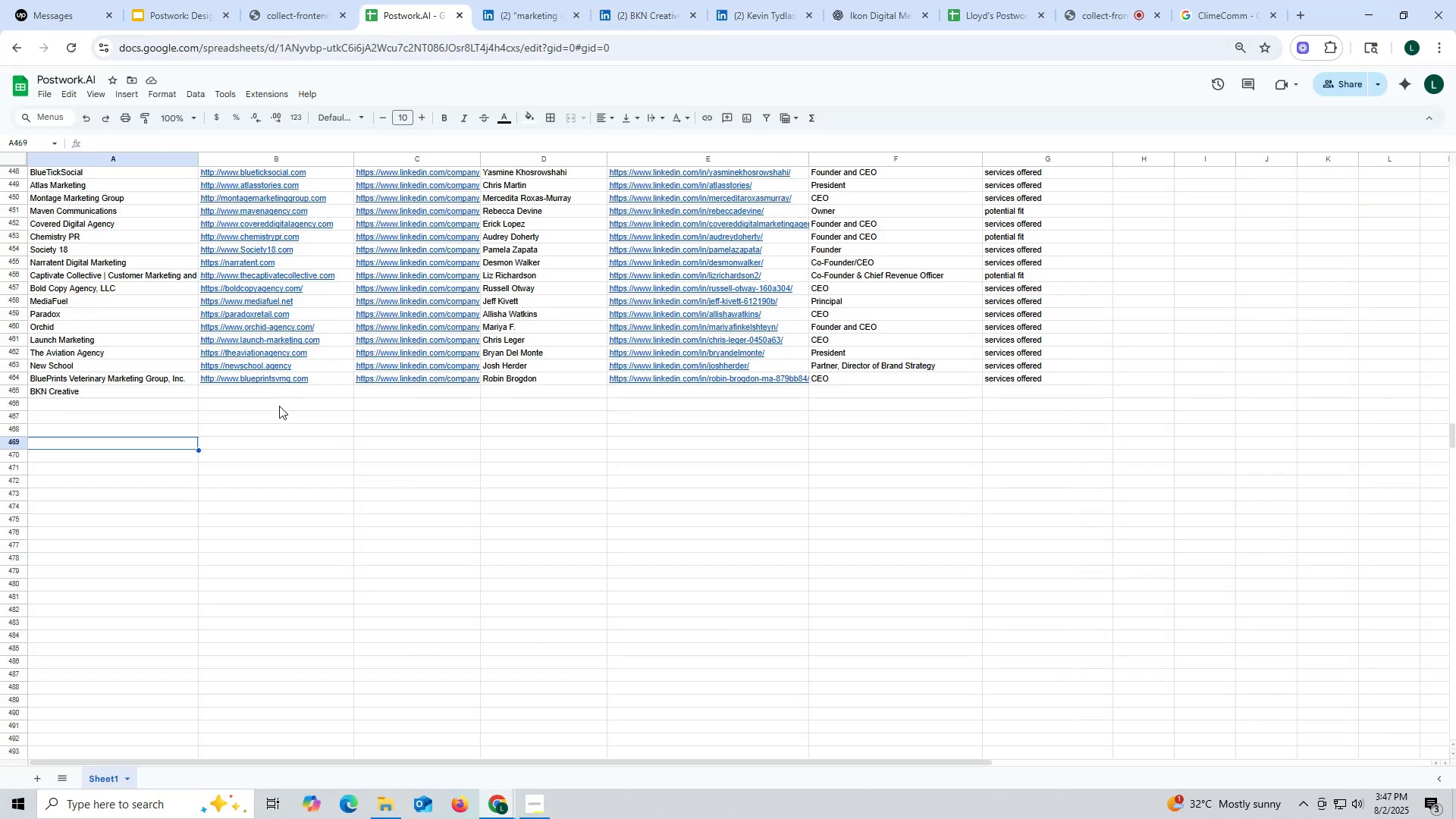 
left_click([275, 395])
 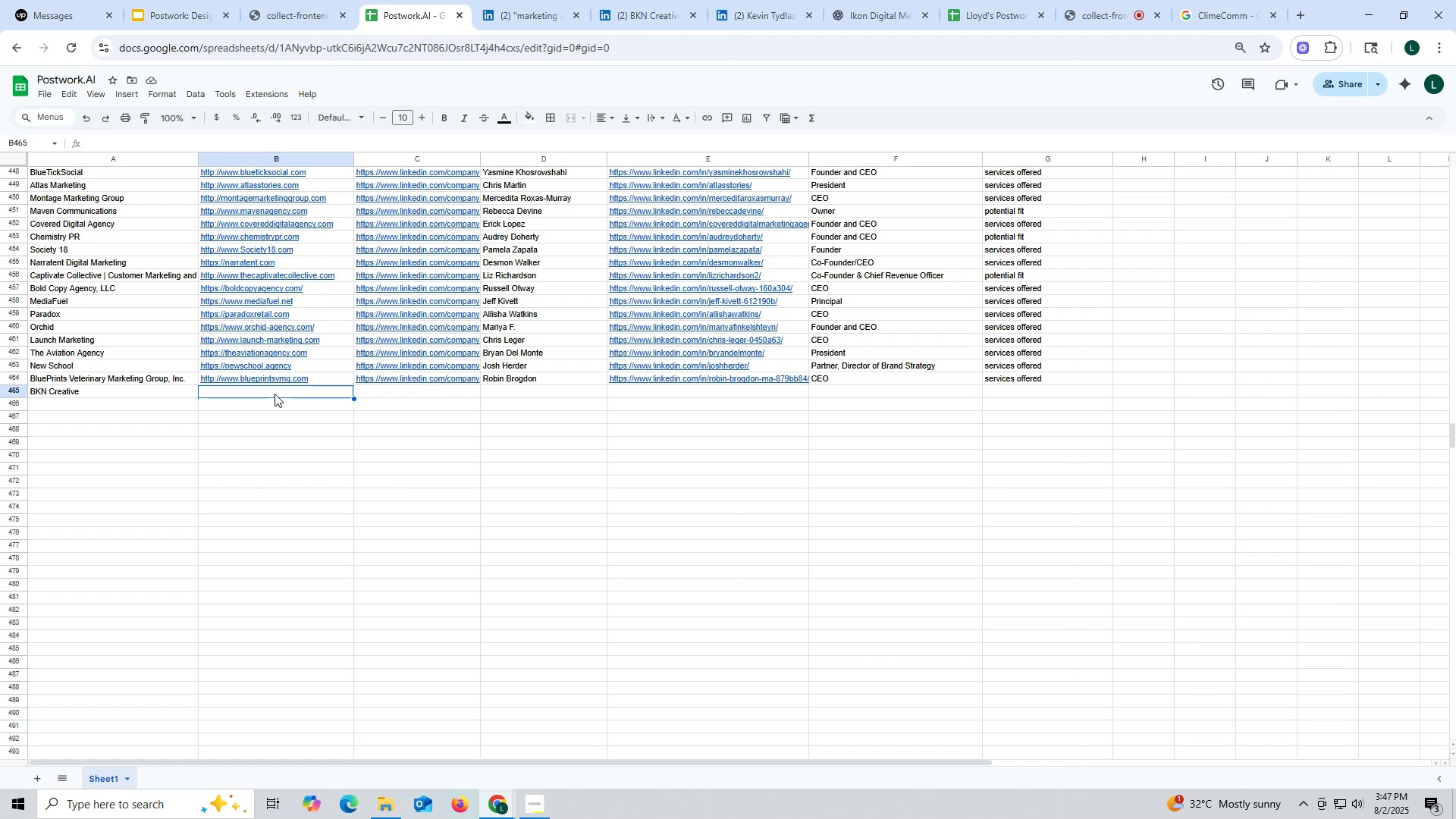 
key(Control+ControlLeft)
 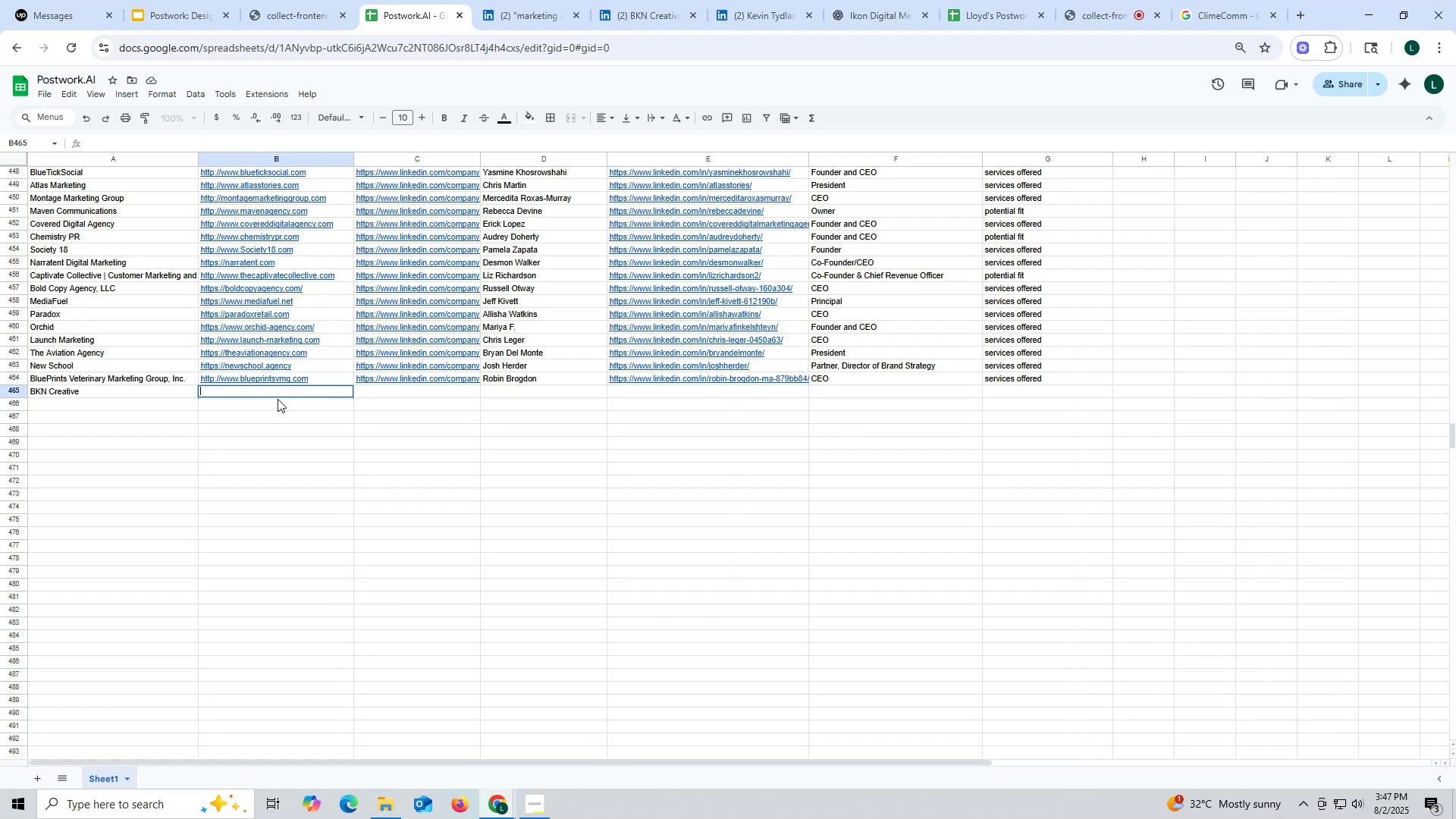 
key(Control+V)
 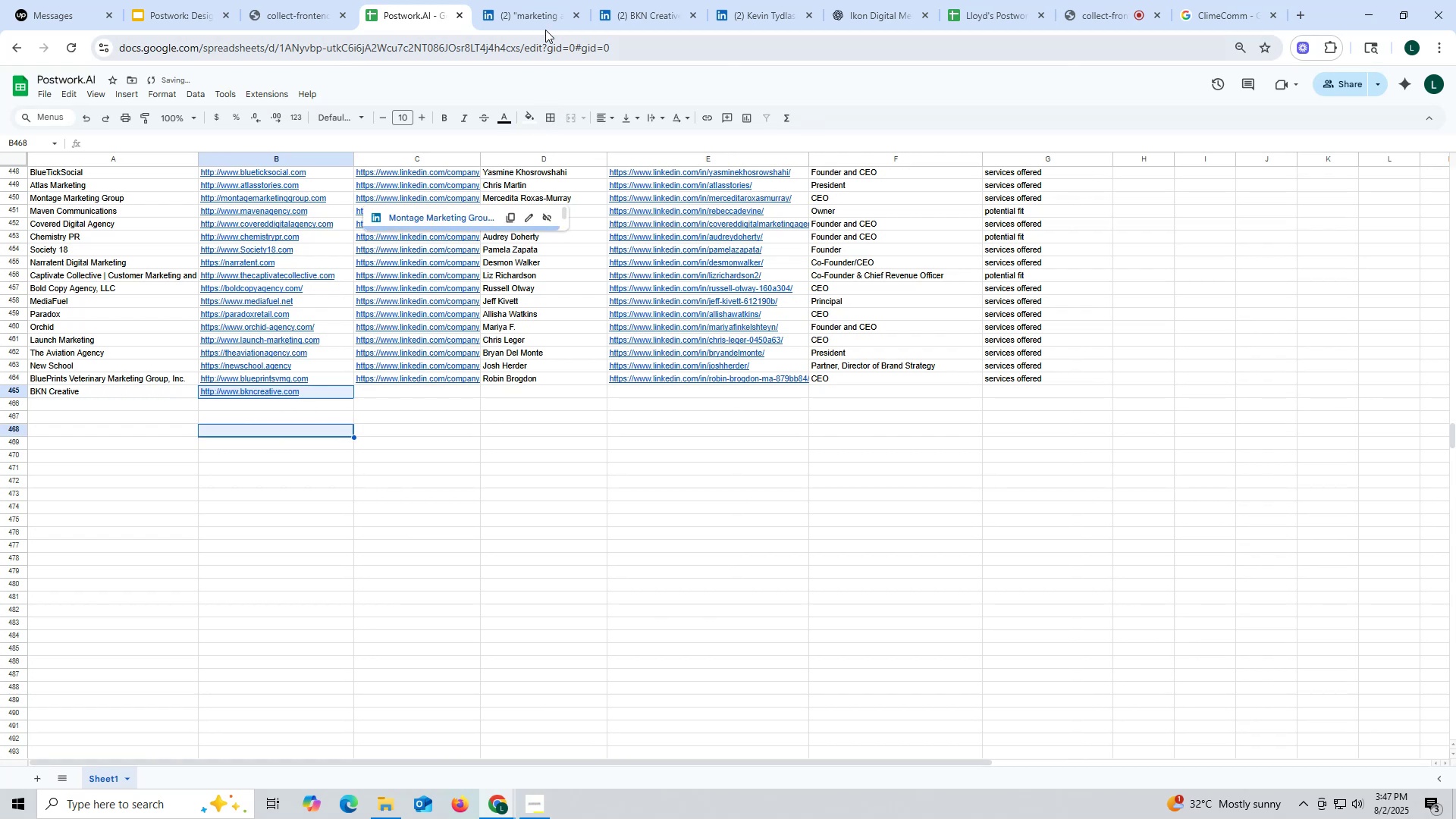 
left_click([545, 15])
 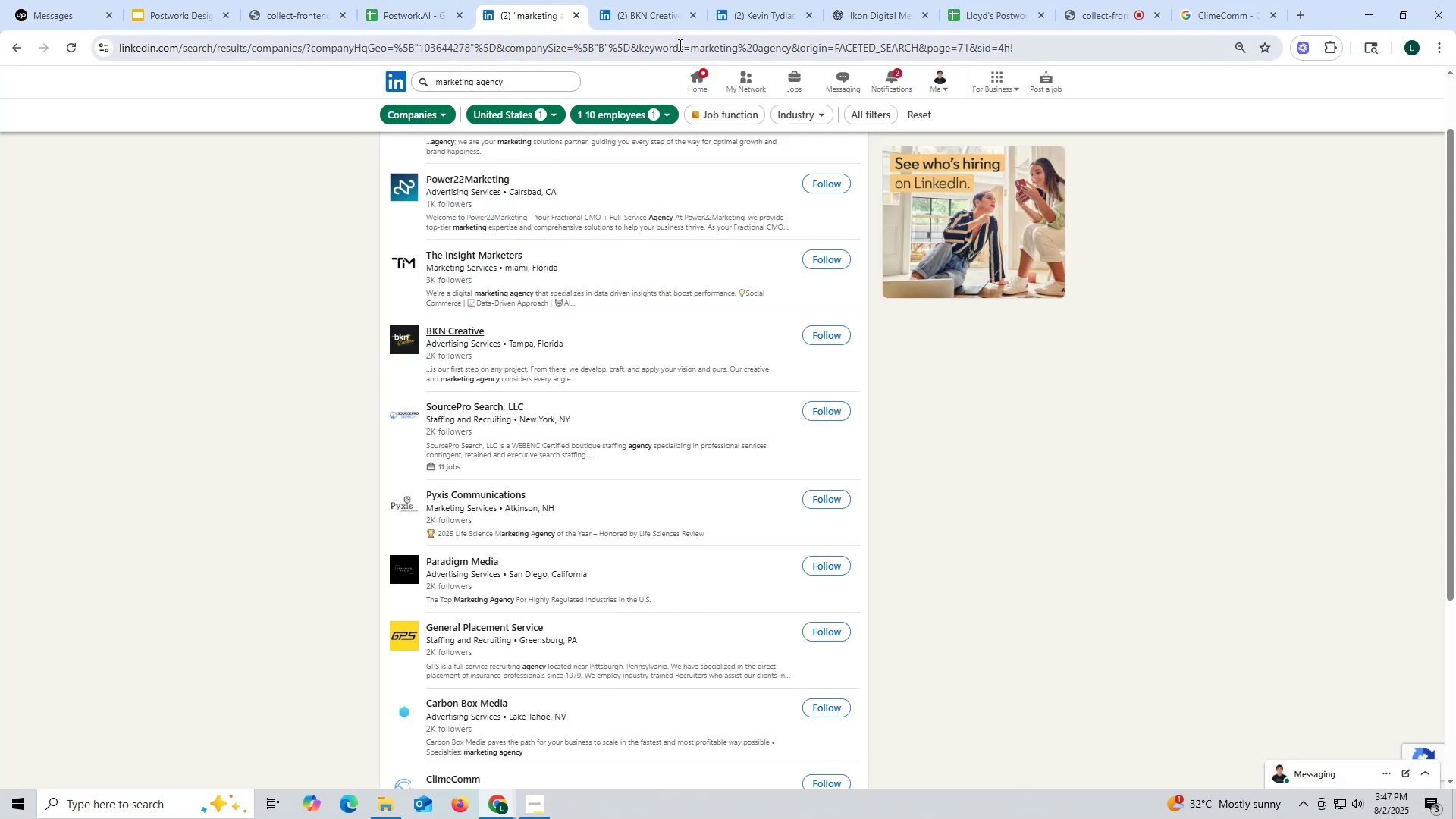 
left_click([658, 20])
 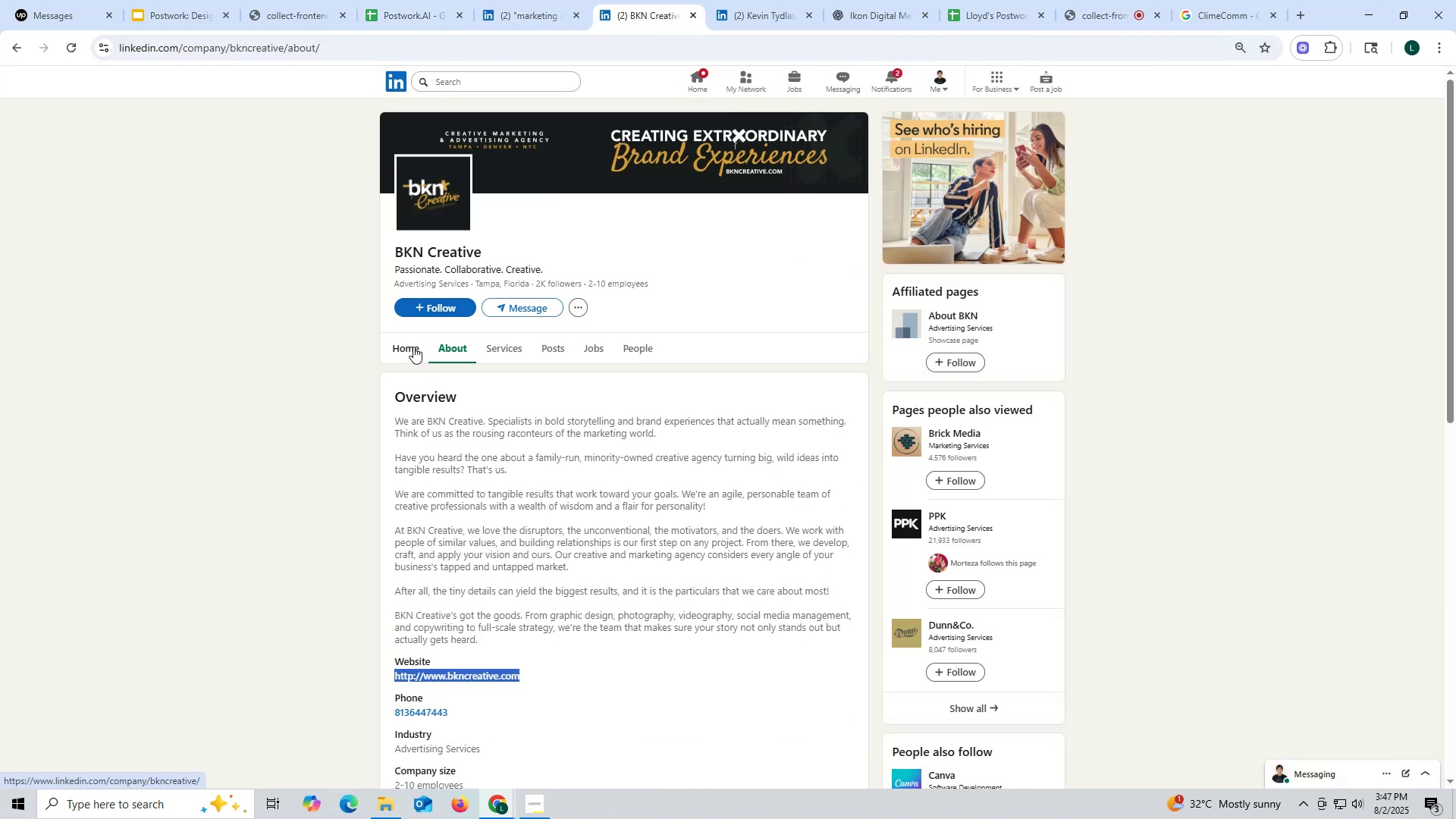 
left_click([414, 346])
 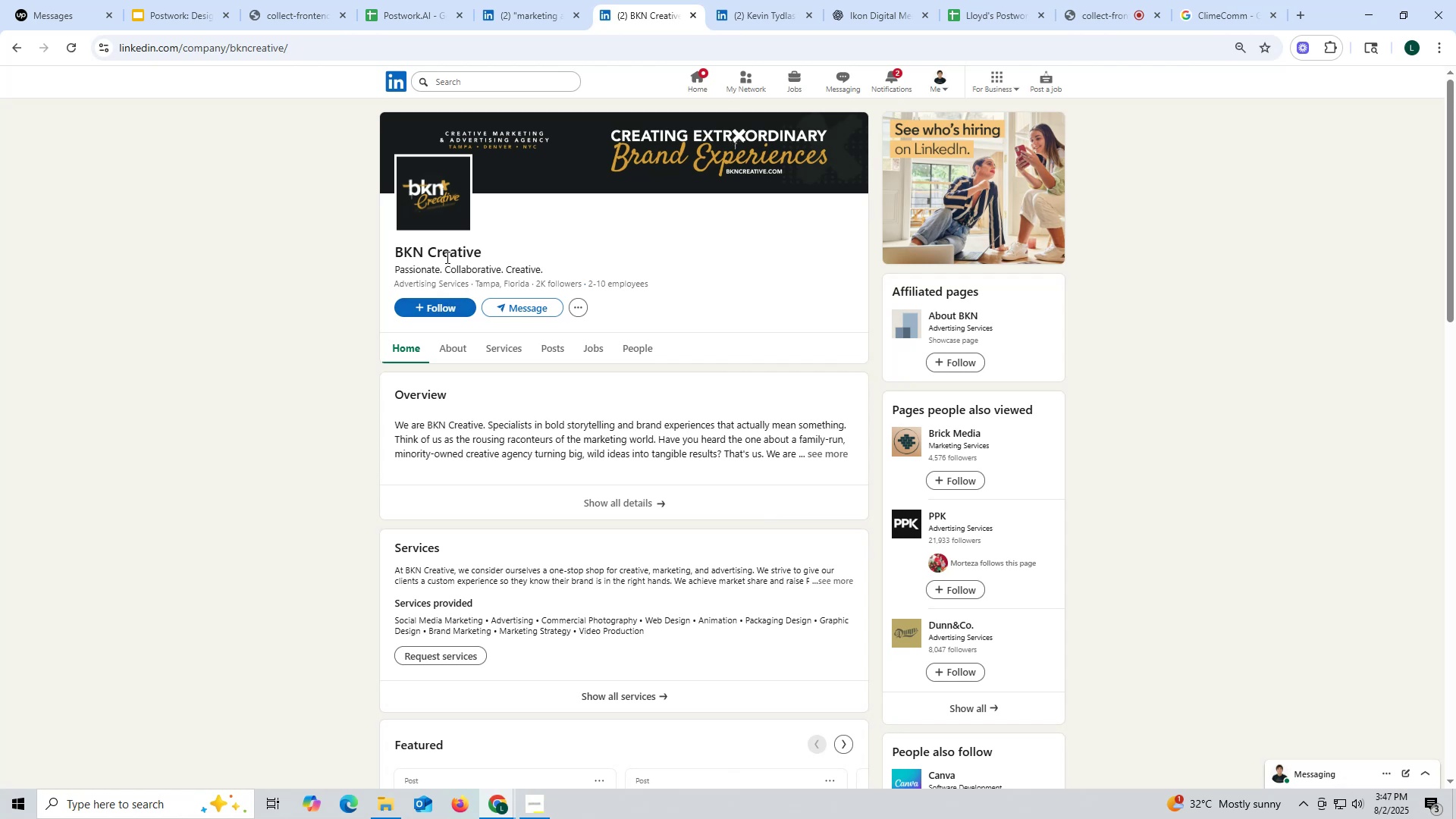 
wait(5.31)
 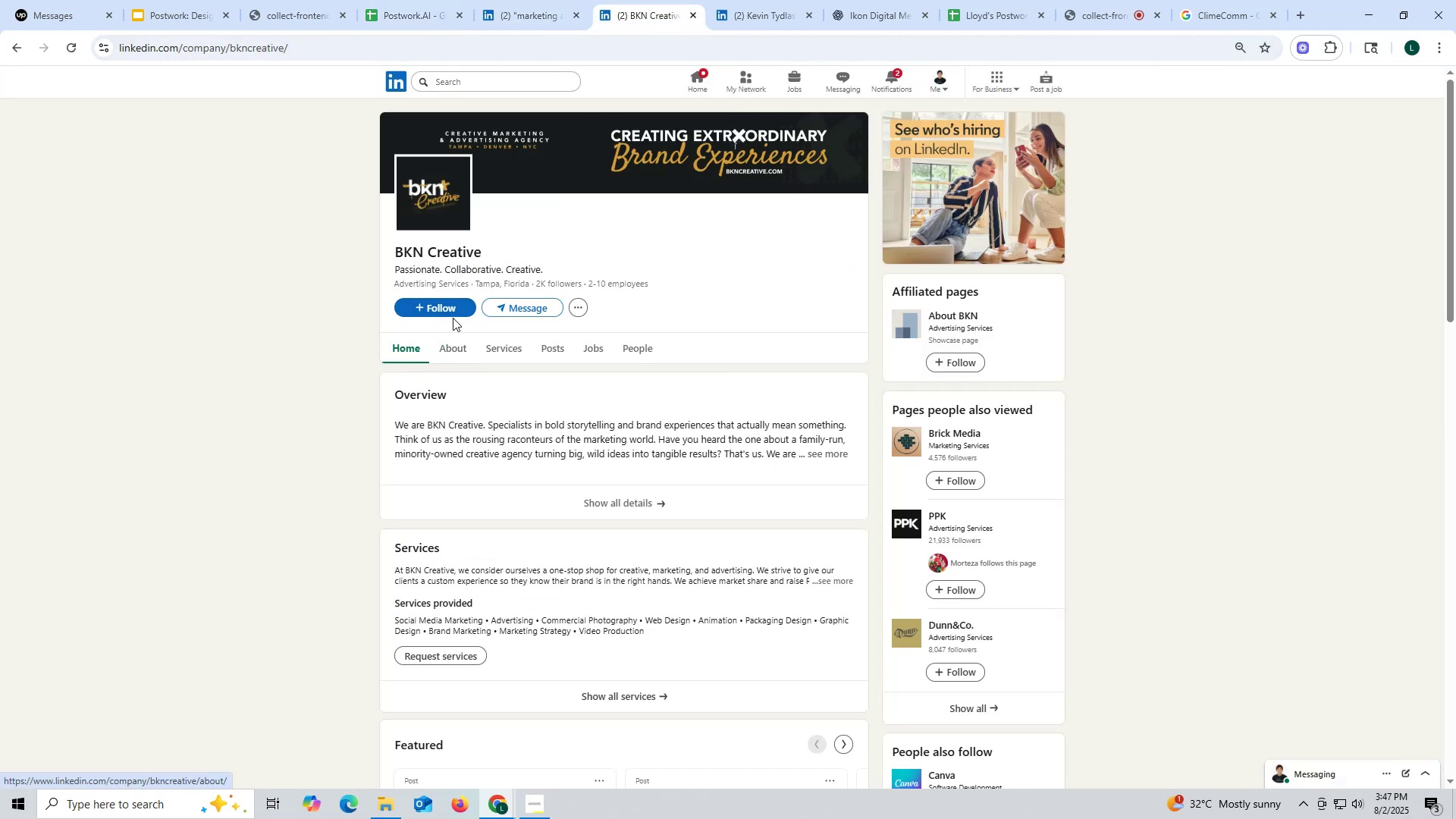 
double_click([246, 44])
 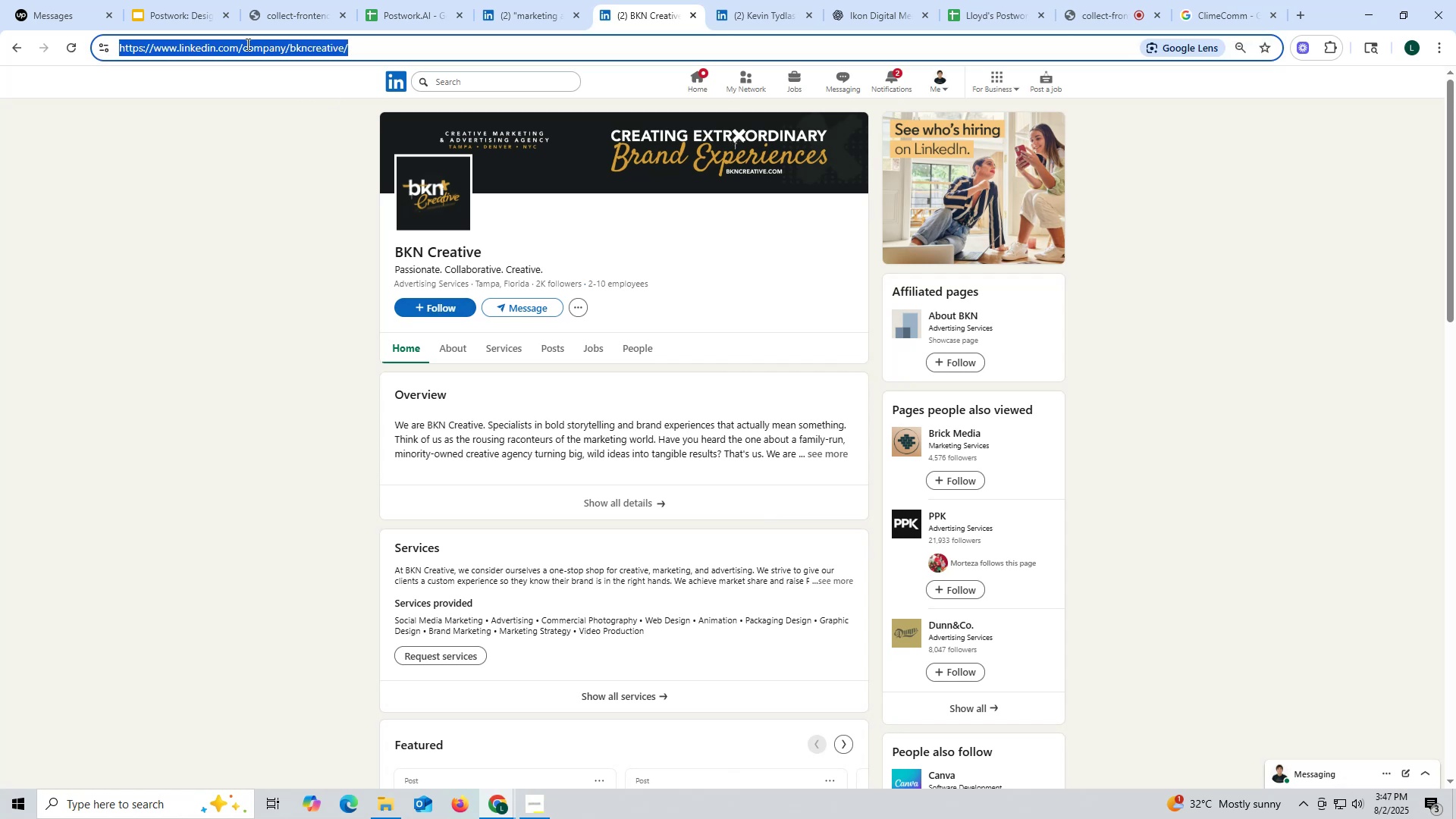 
triple_click([246, 44])
 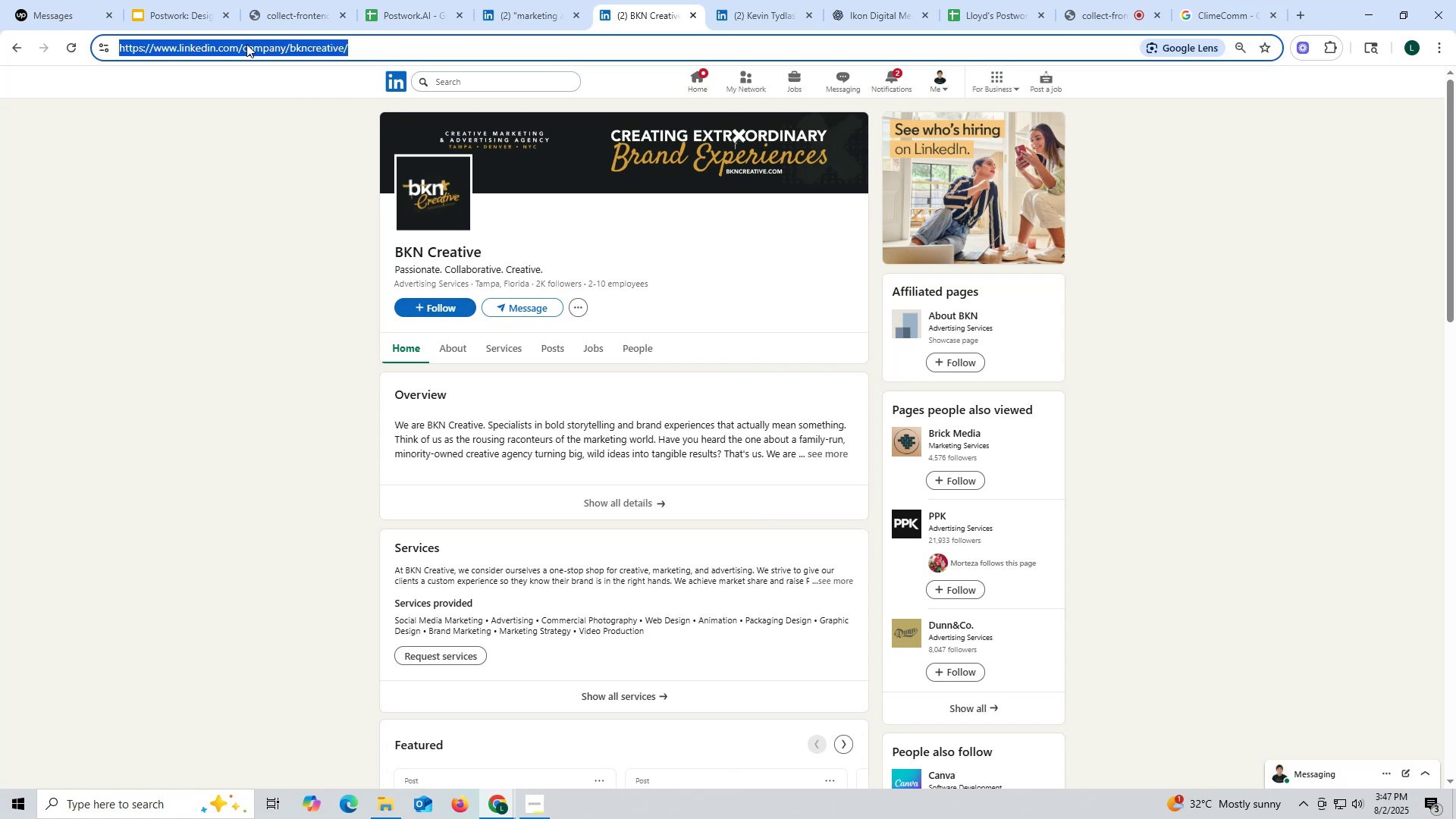 
key(Control+ControlLeft)
 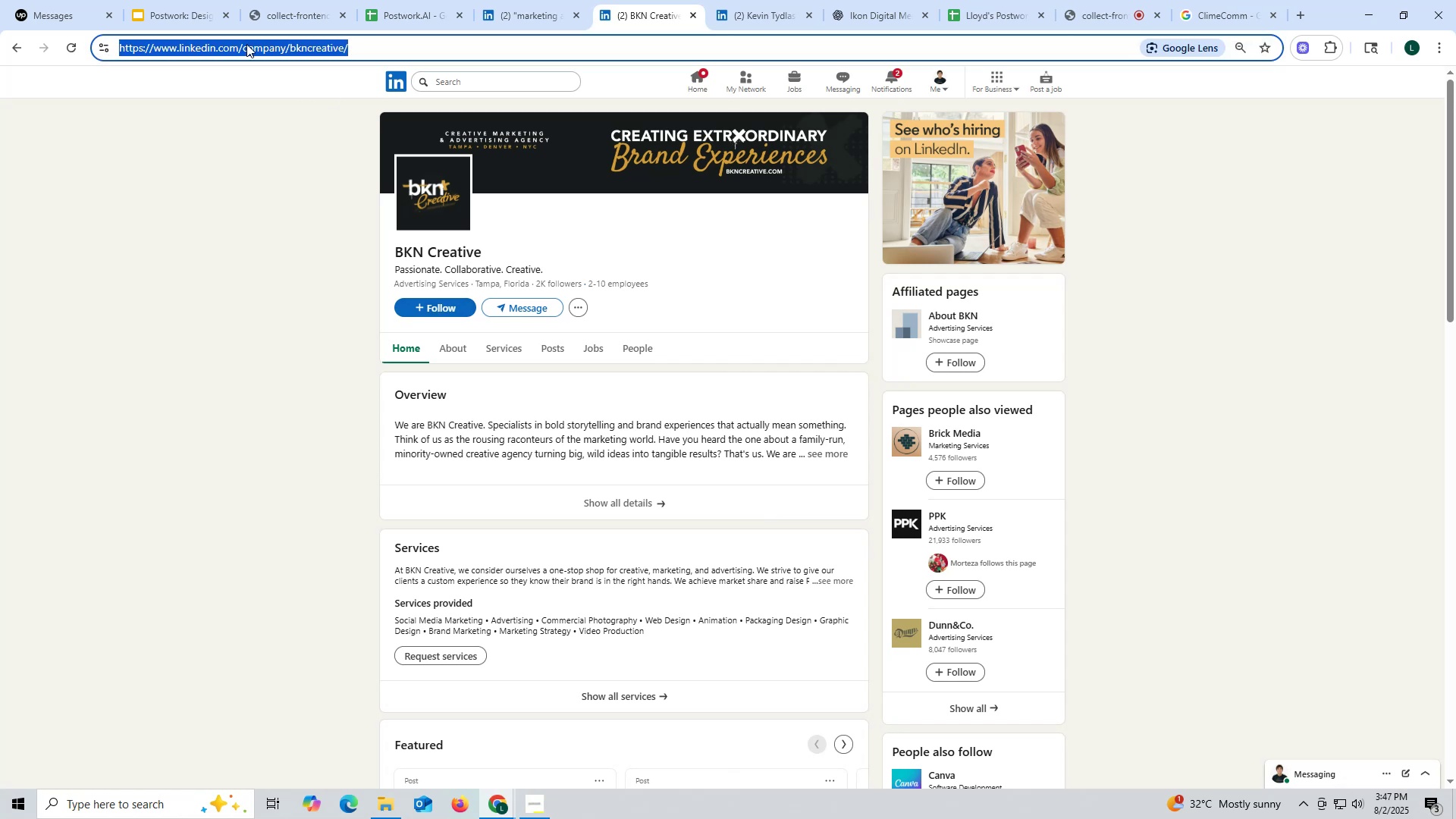 
key(Control+C)
 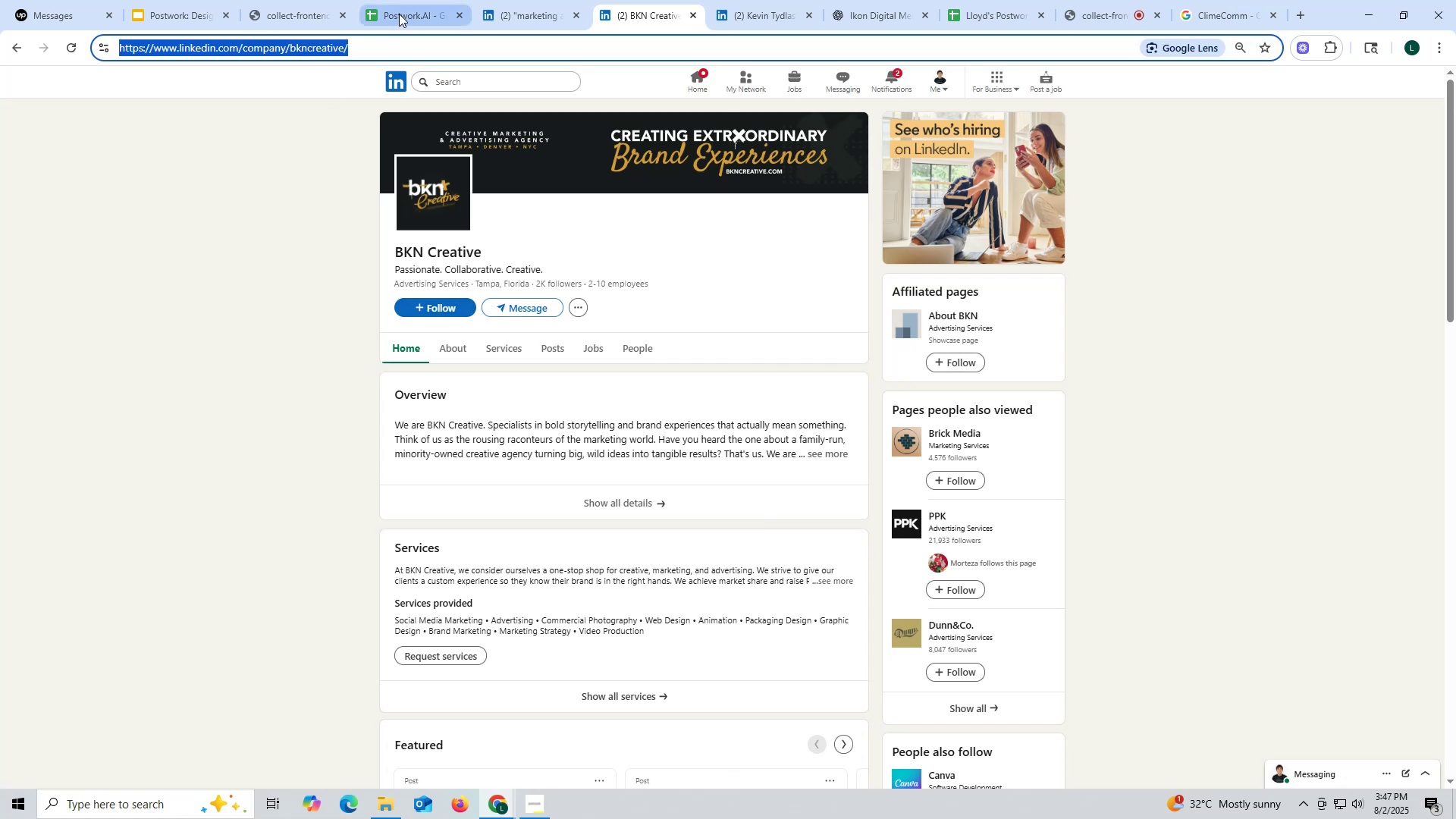 
left_click([399, 14])
 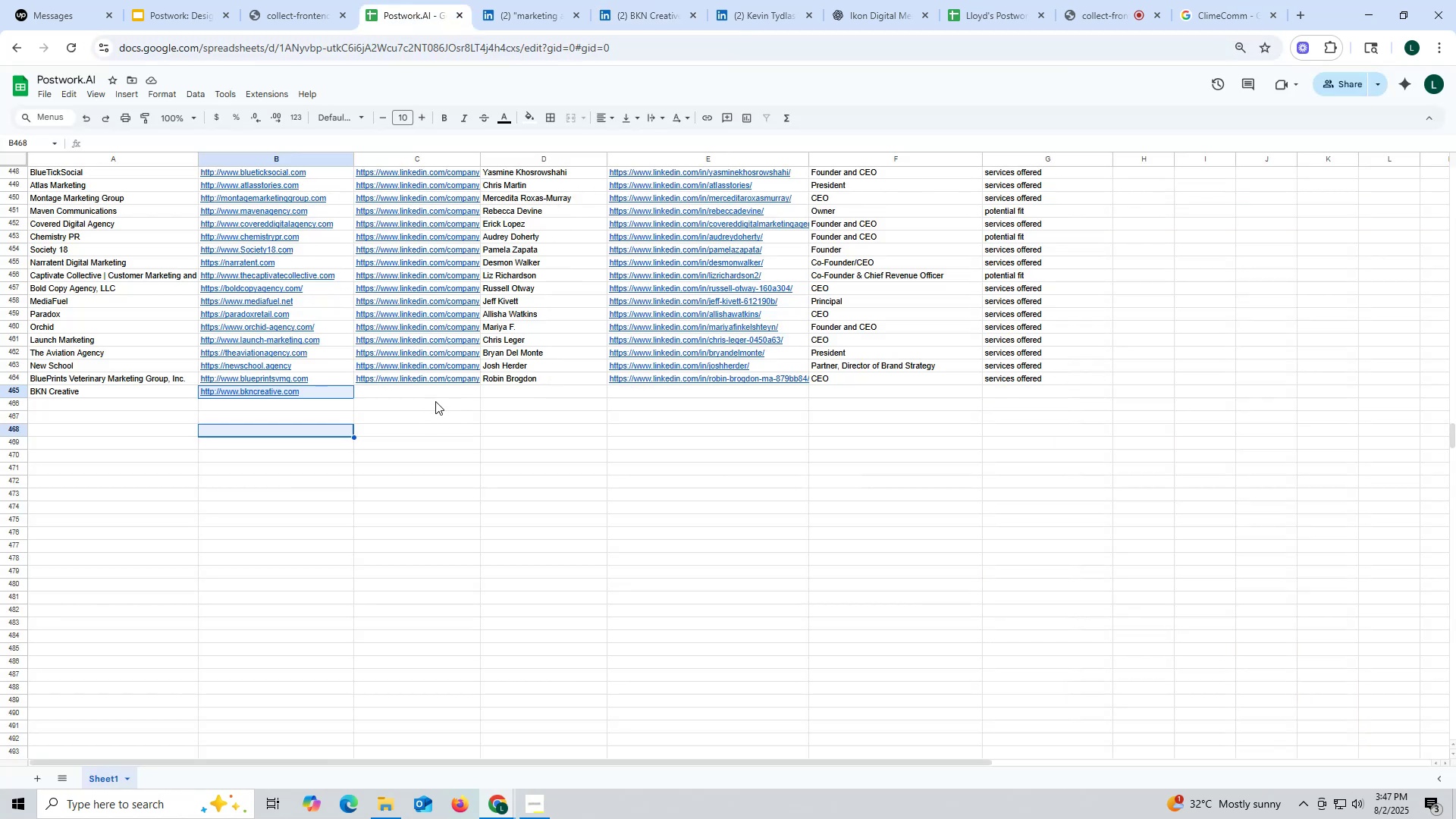 
double_click([435, 394])
 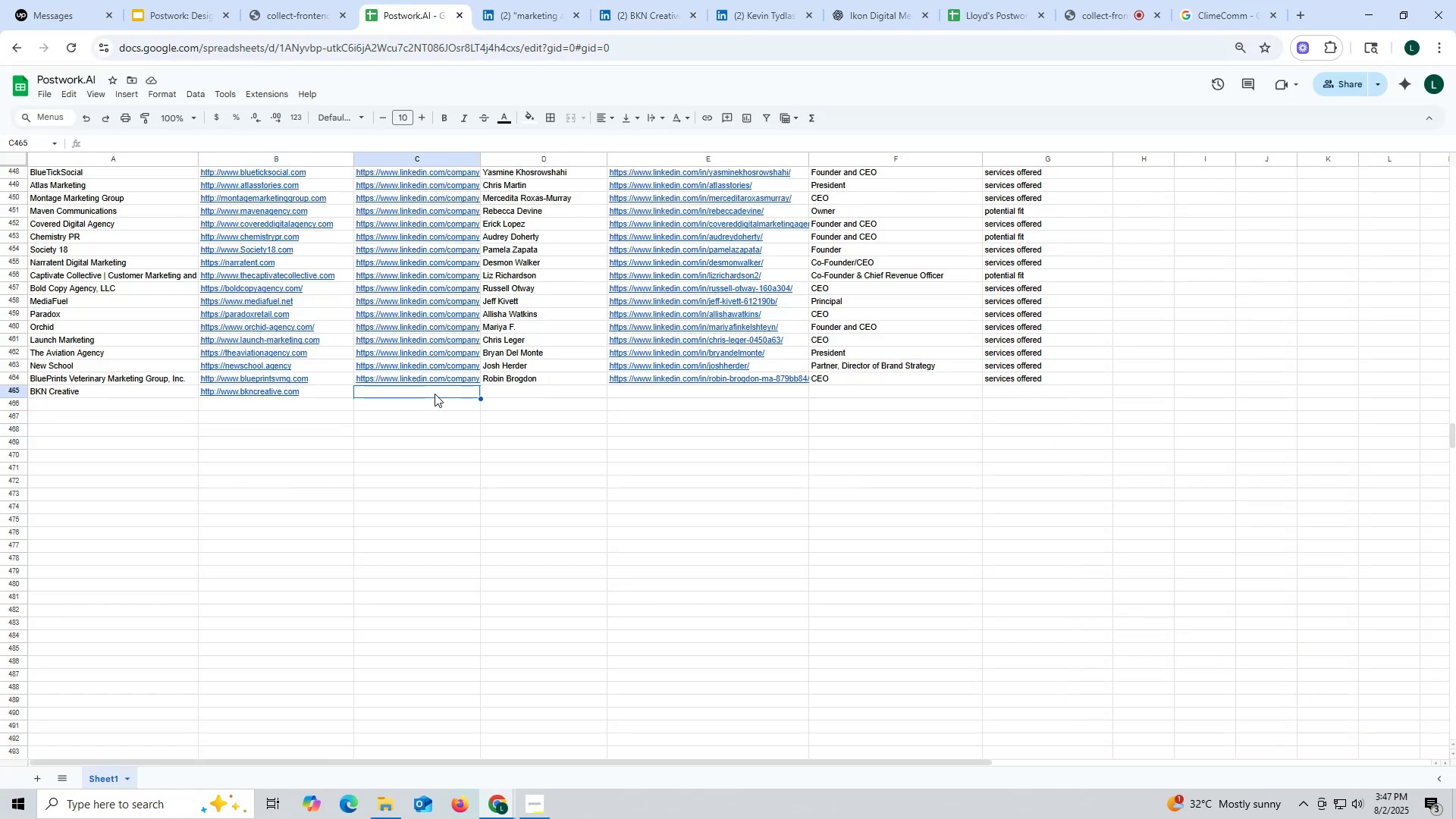 
triple_click([435, 394])
 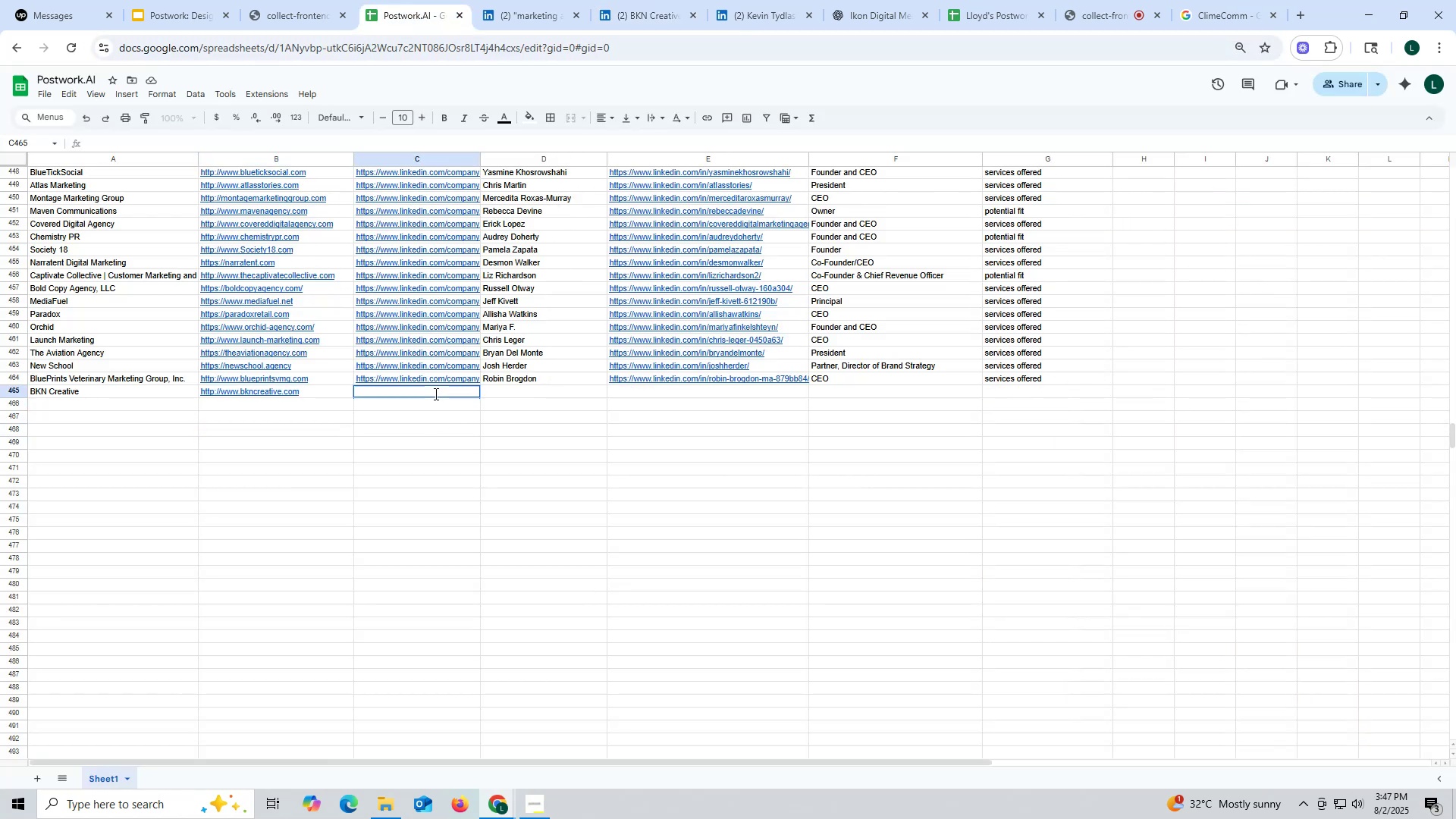 
triple_click([435, 394])
 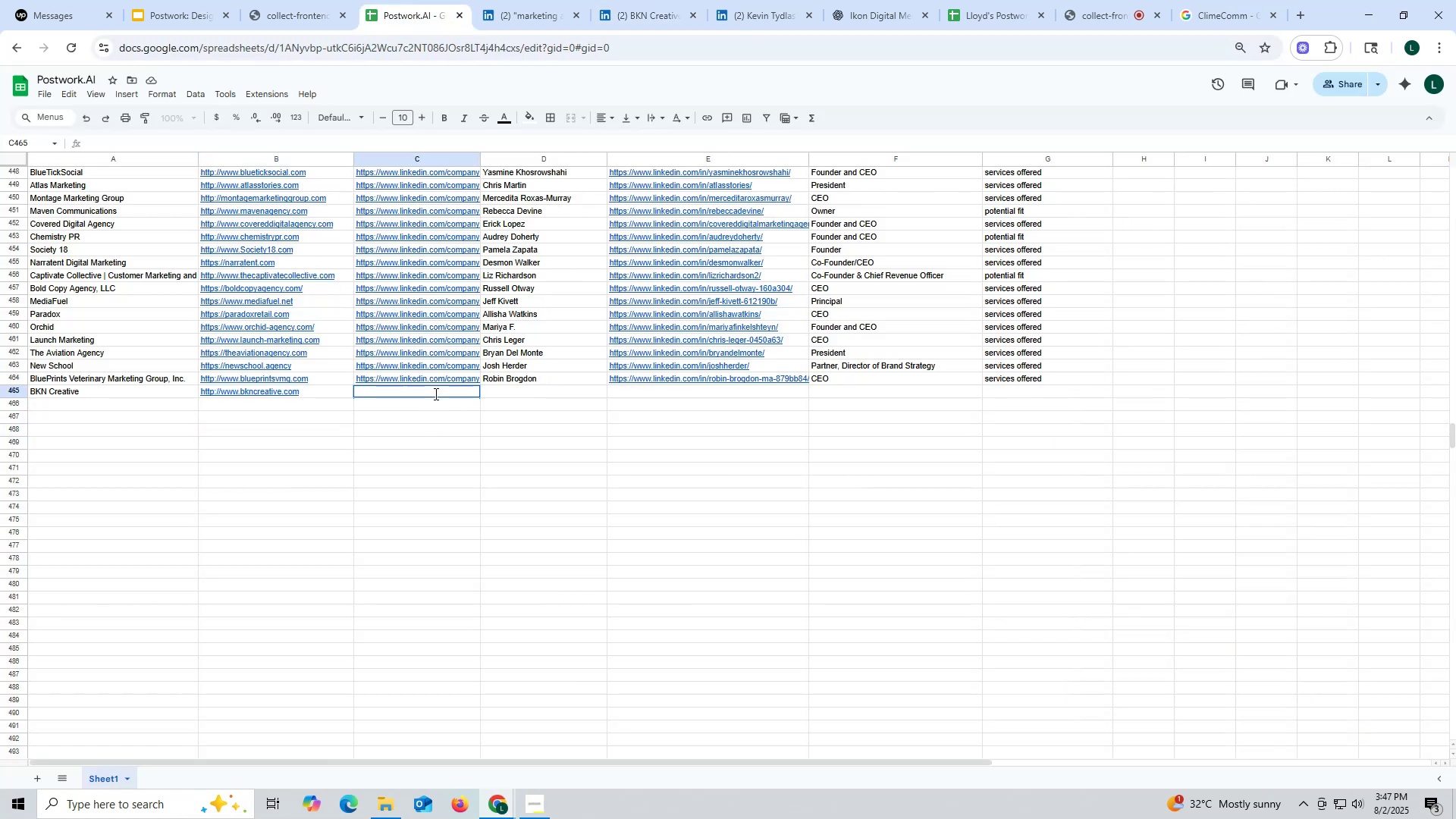 
key(Control+ControlLeft)
 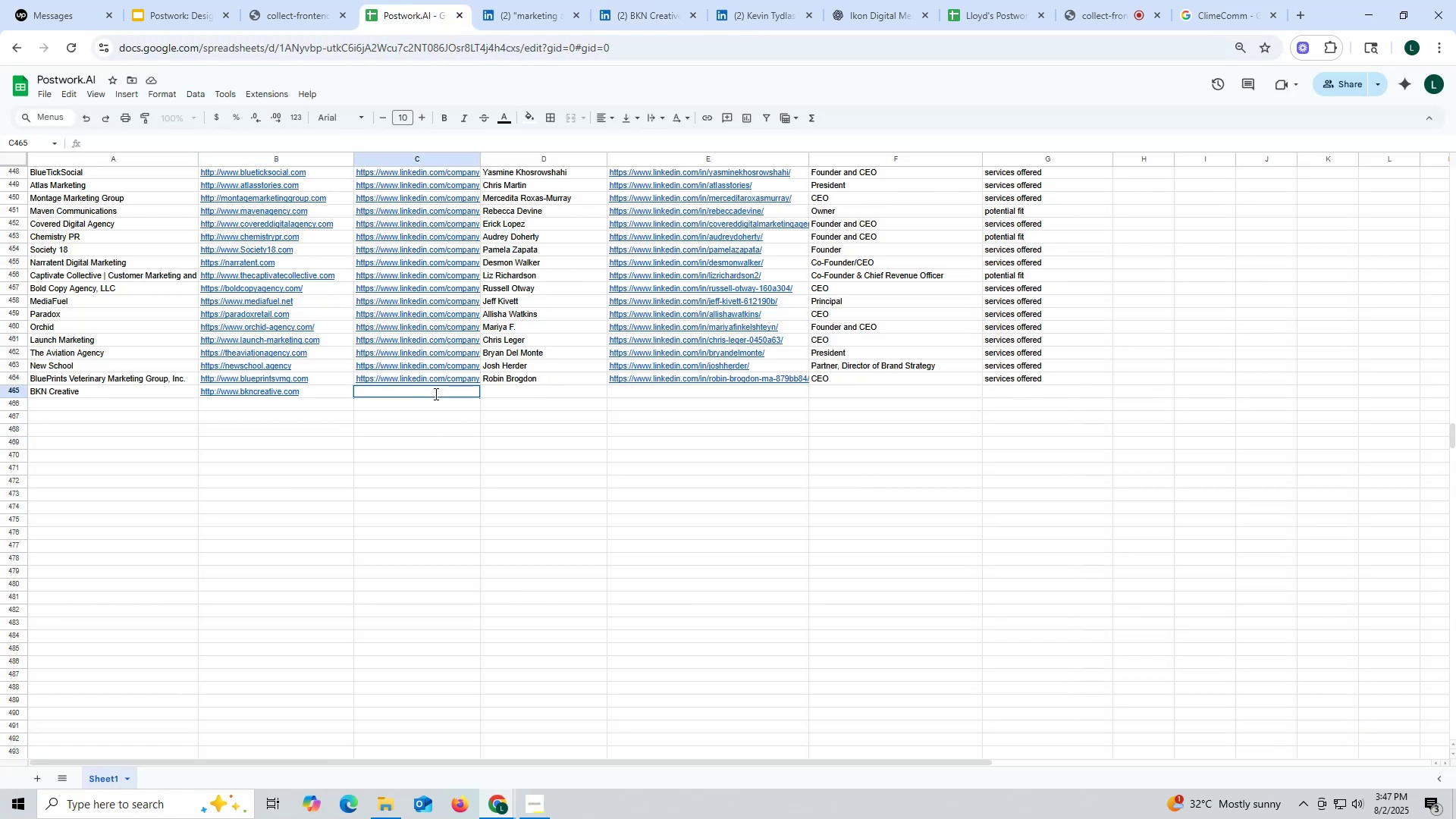 
key(Control+V)
 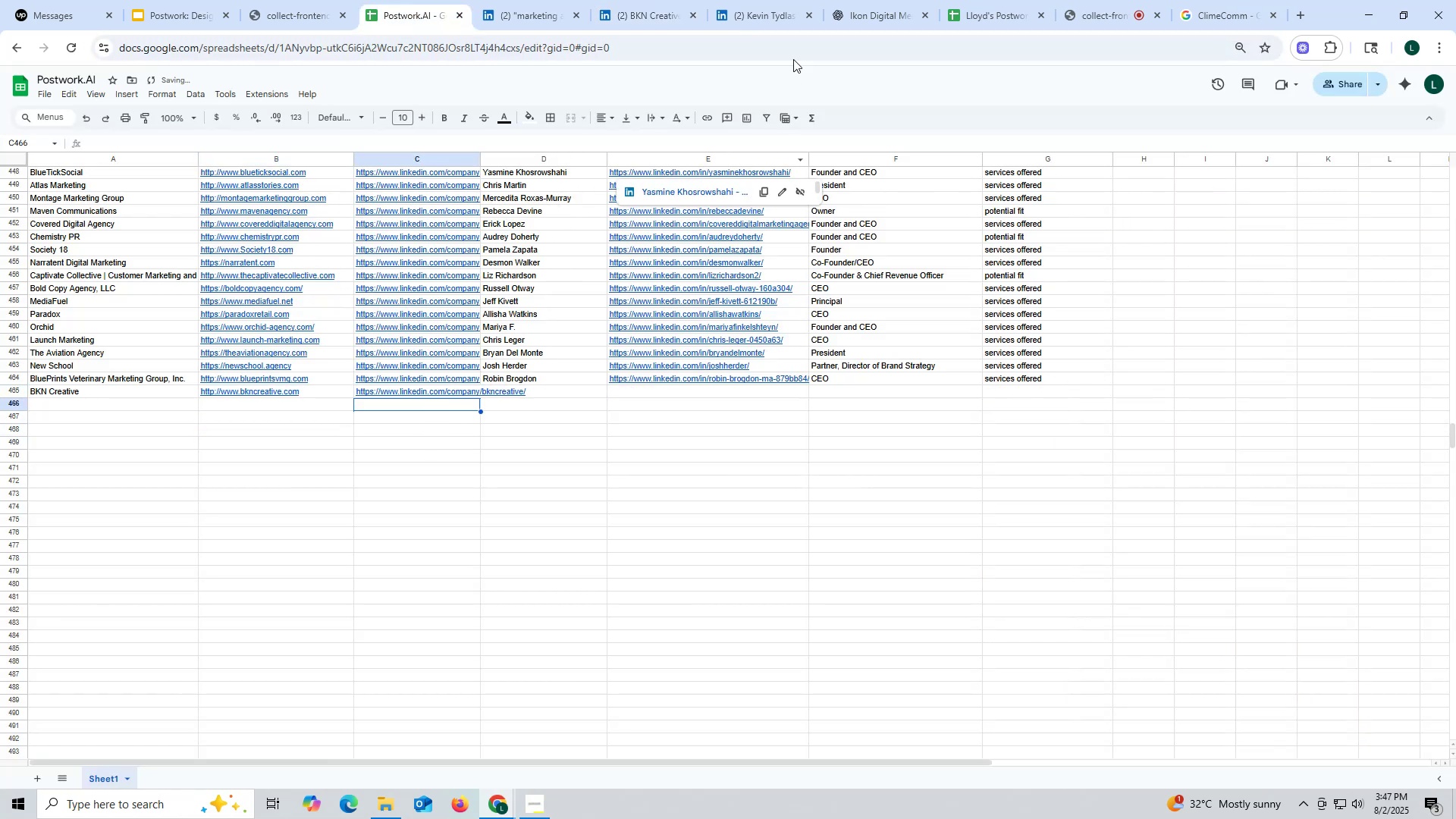 
left_click([782, 20])
 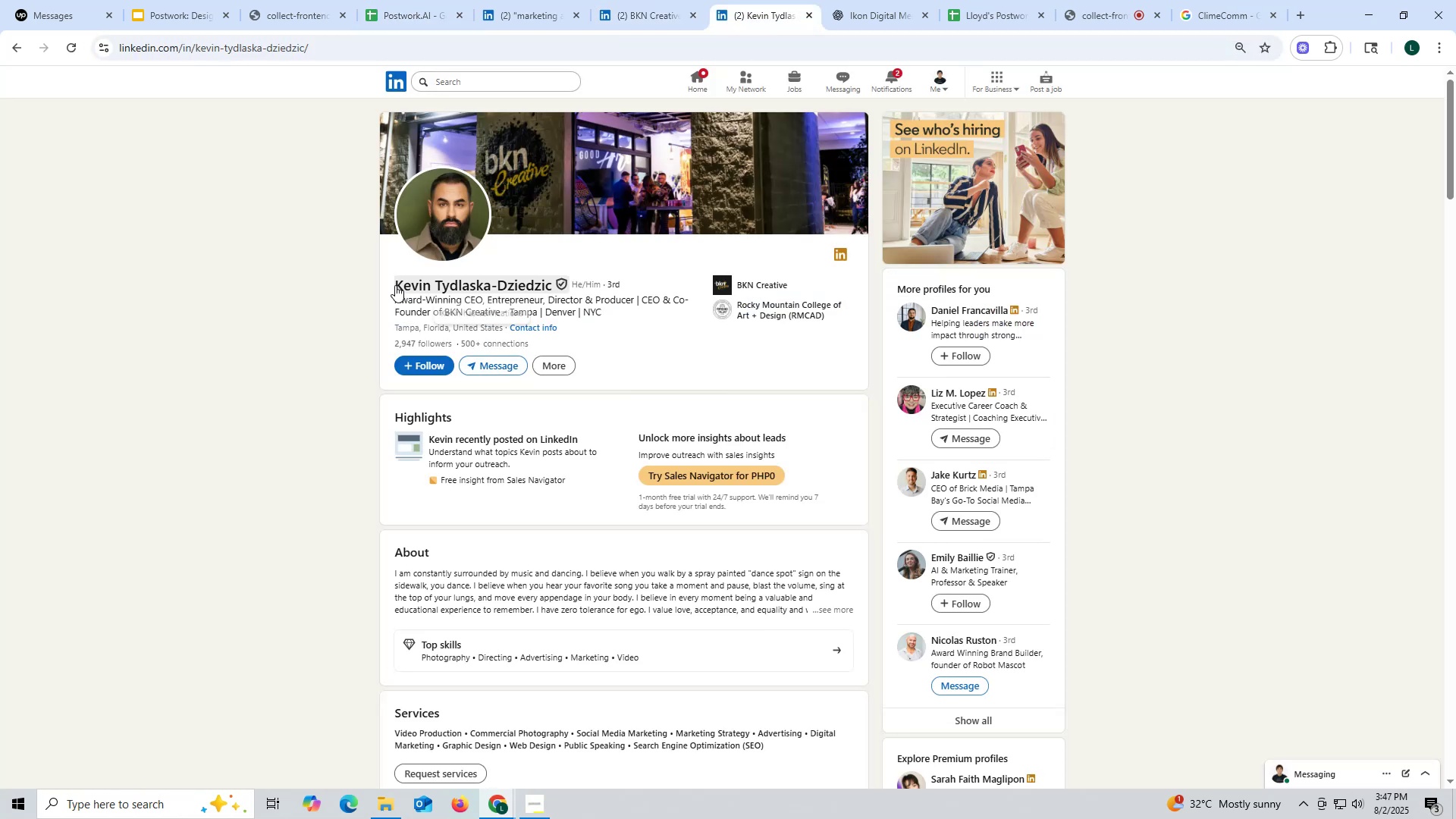 
left_click_drag(start_coordinate=[388, 279], to_coordinate=[551, 290])
 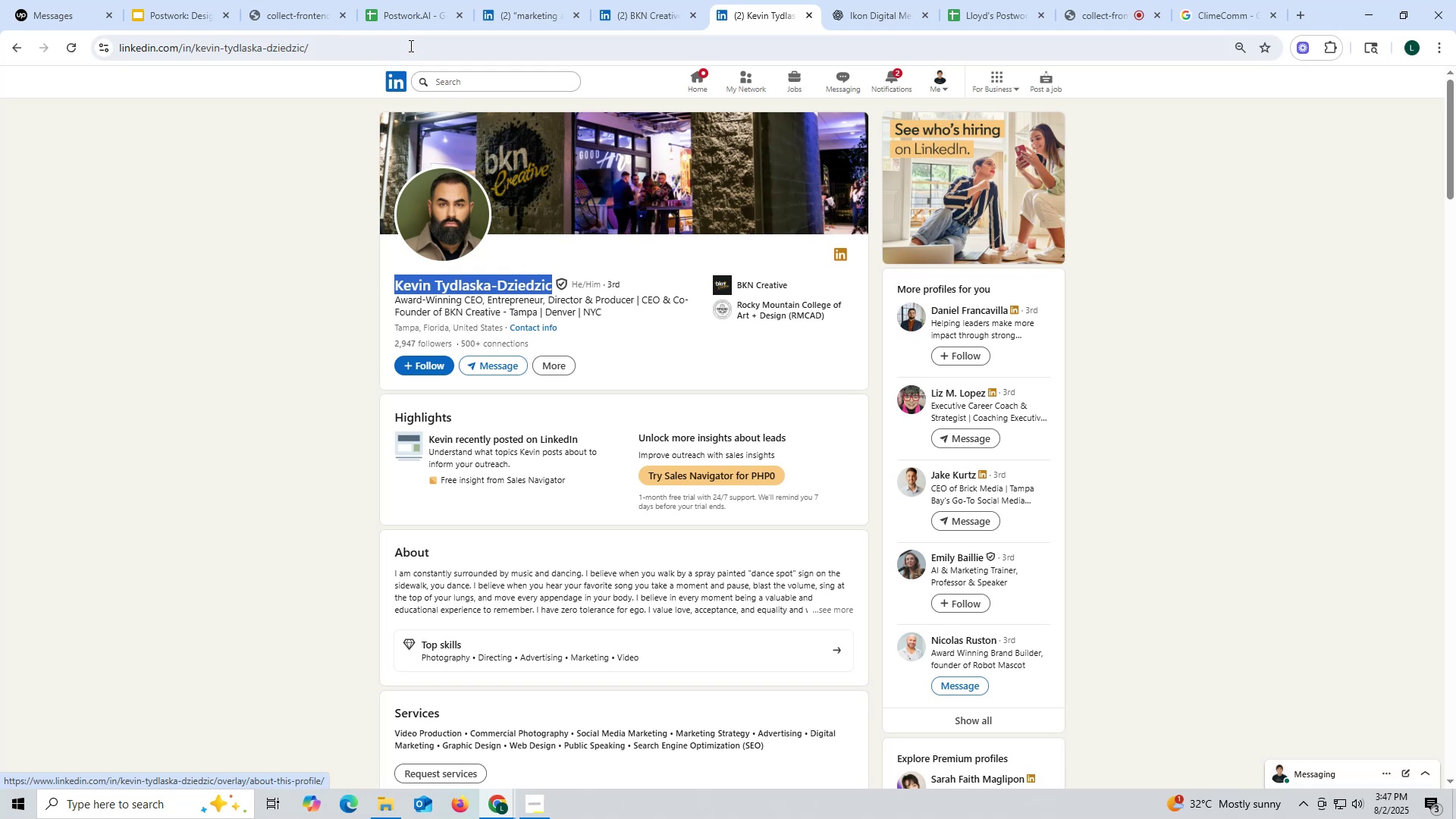 
key(Control+ControlLeft)
 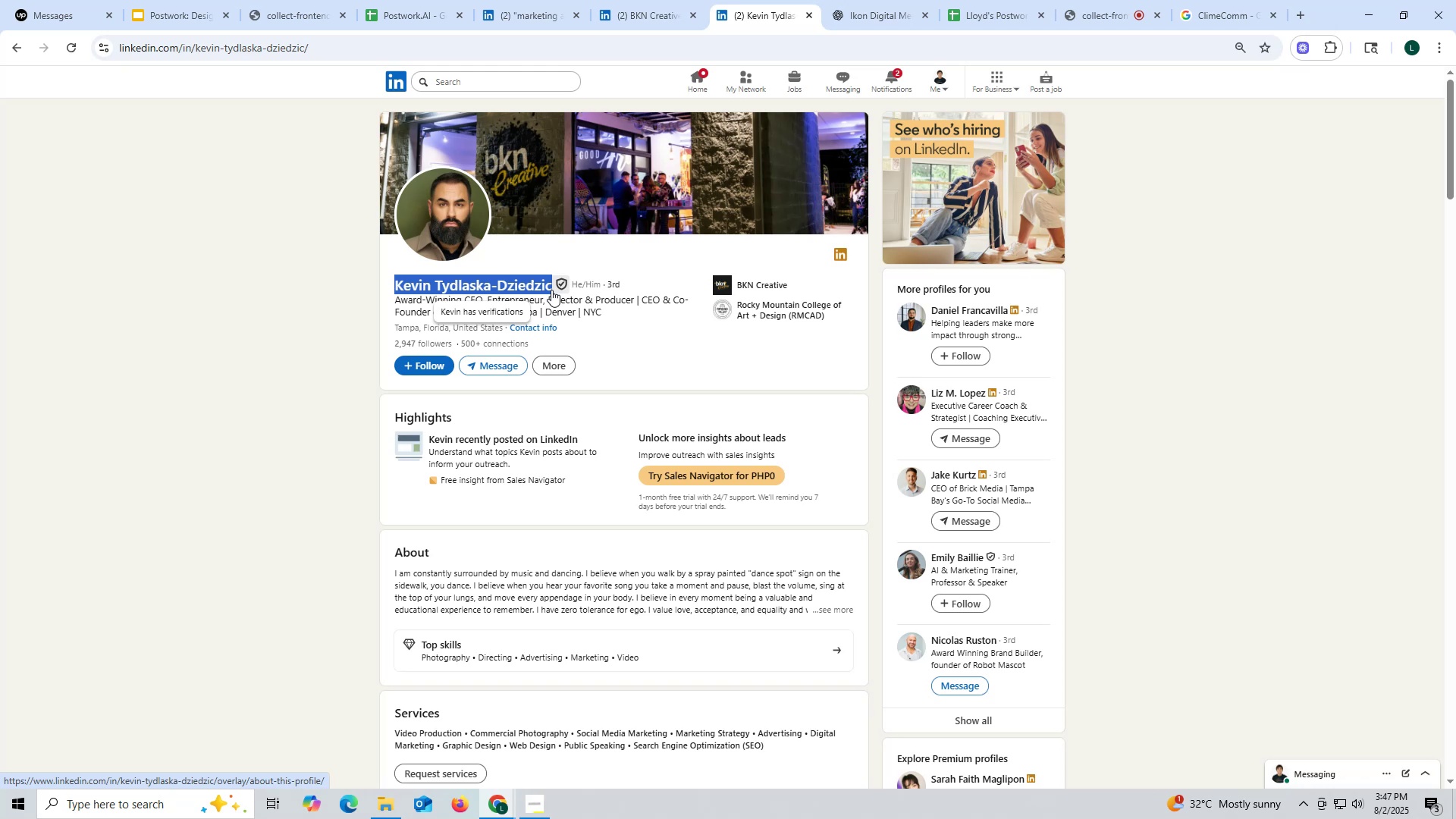 
key(Control+C)
 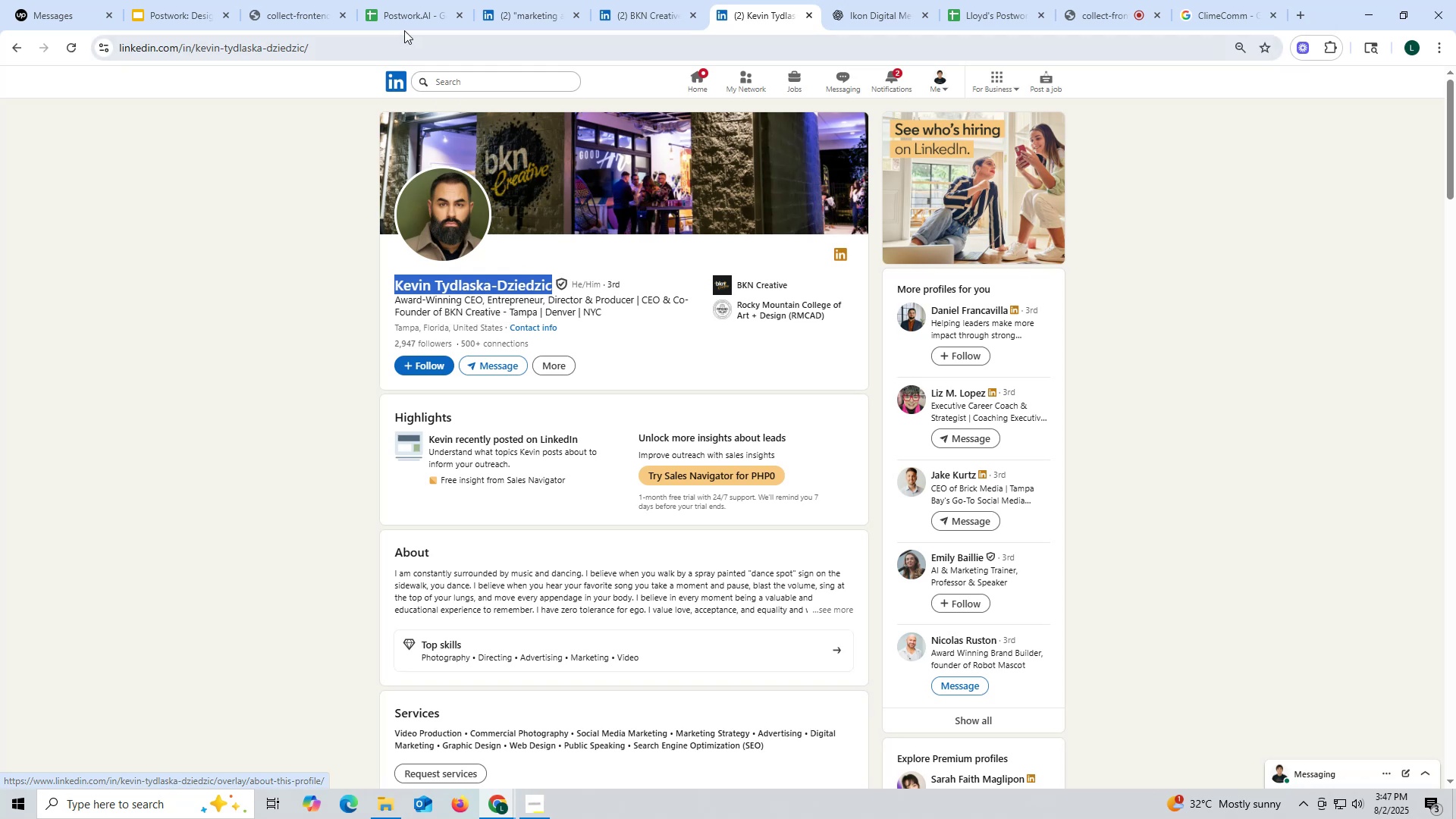 
left_click([402, 24])
 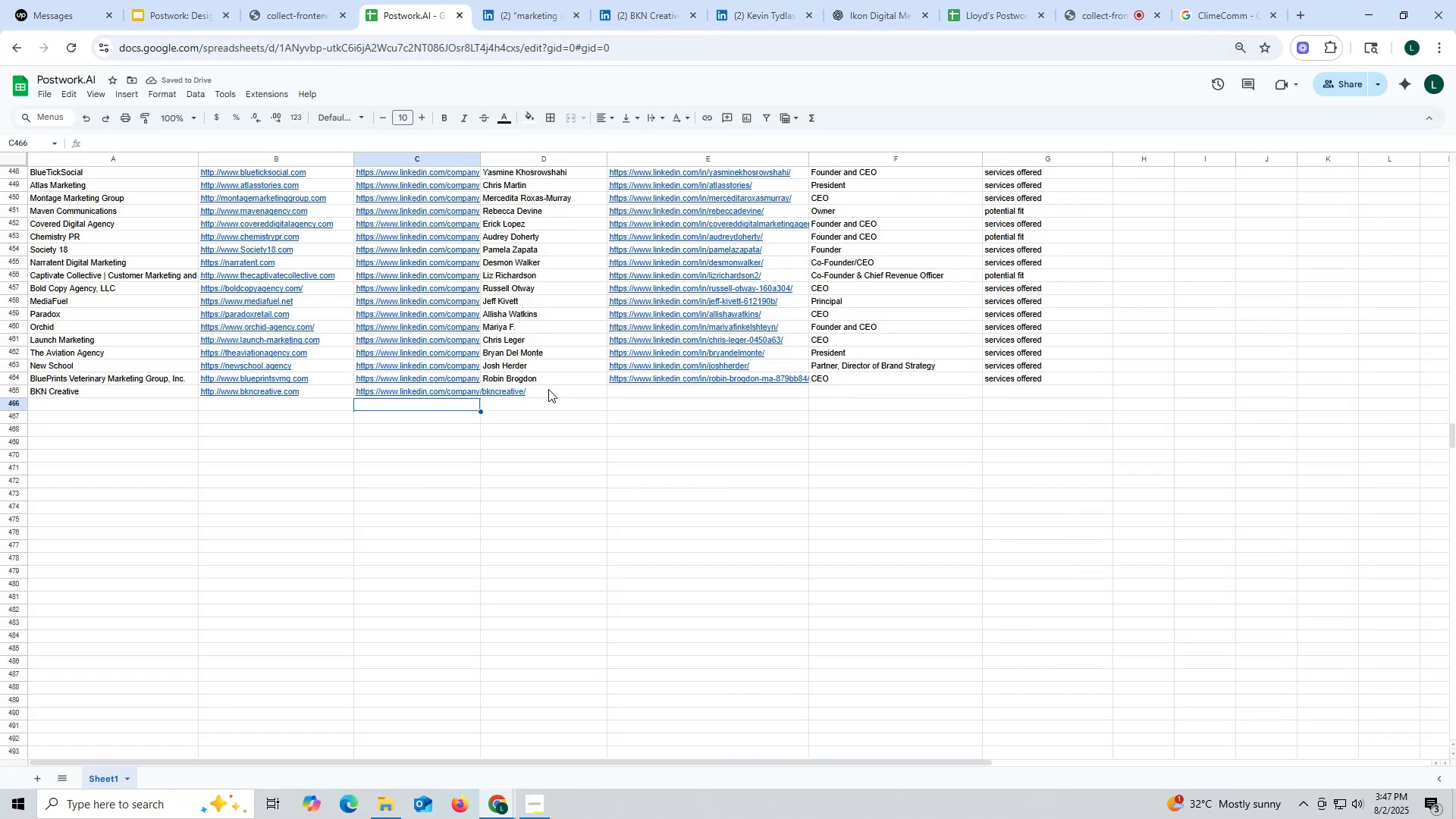 
double_click([548, 389])
 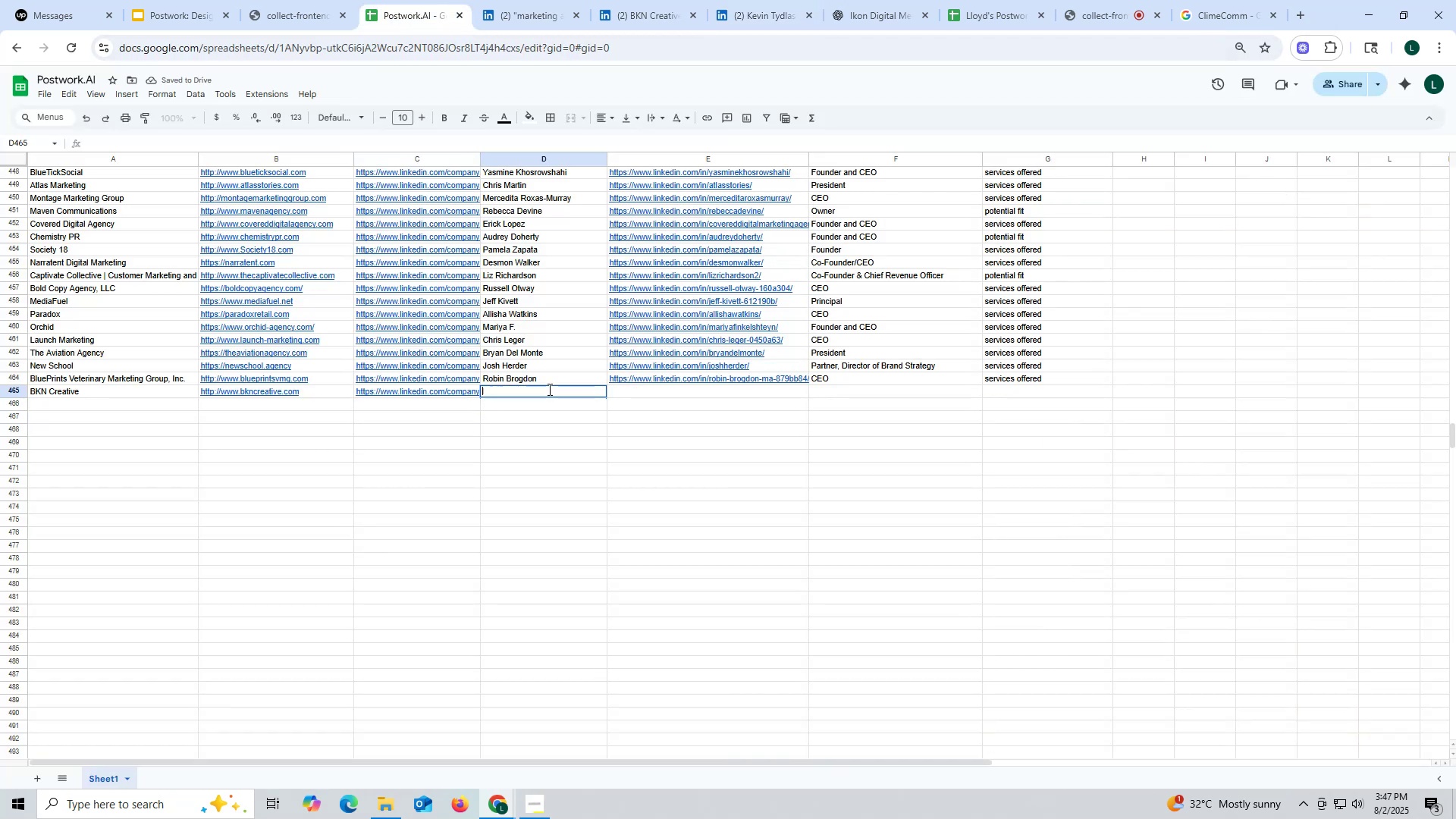 
triple_click([548, 389])
 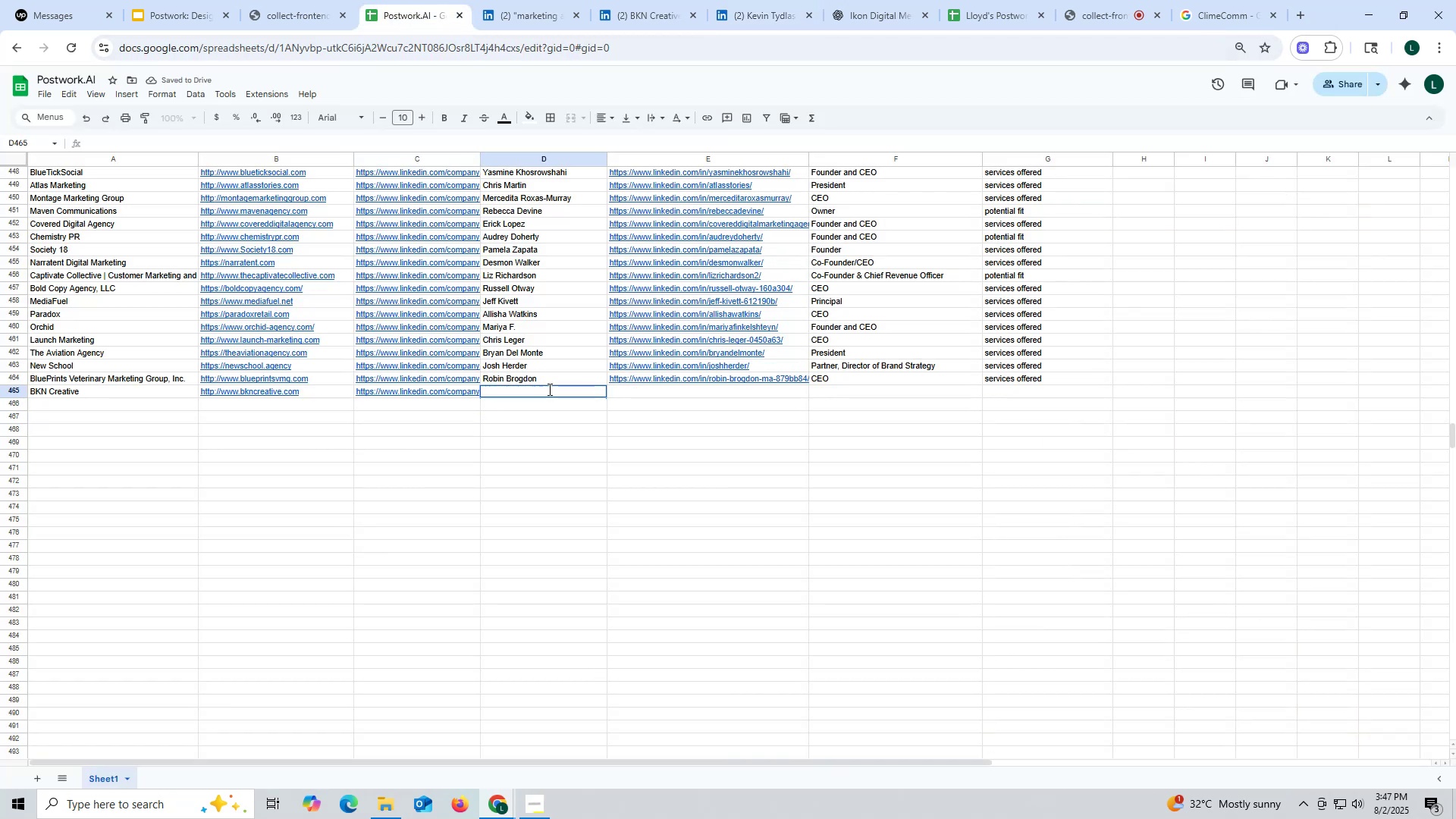 
key(Control+ControlLeft)
 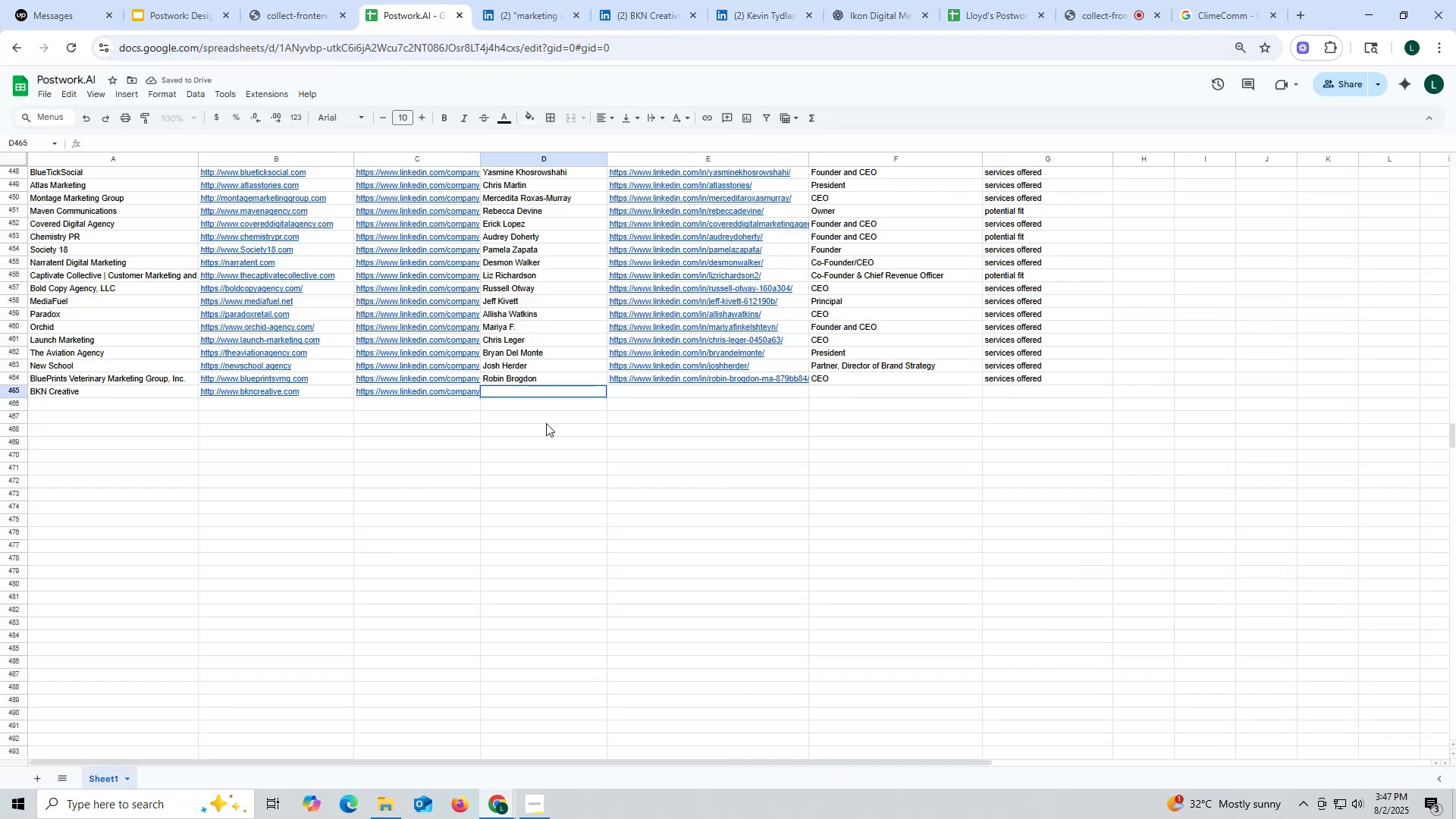 
key(Control+V)
 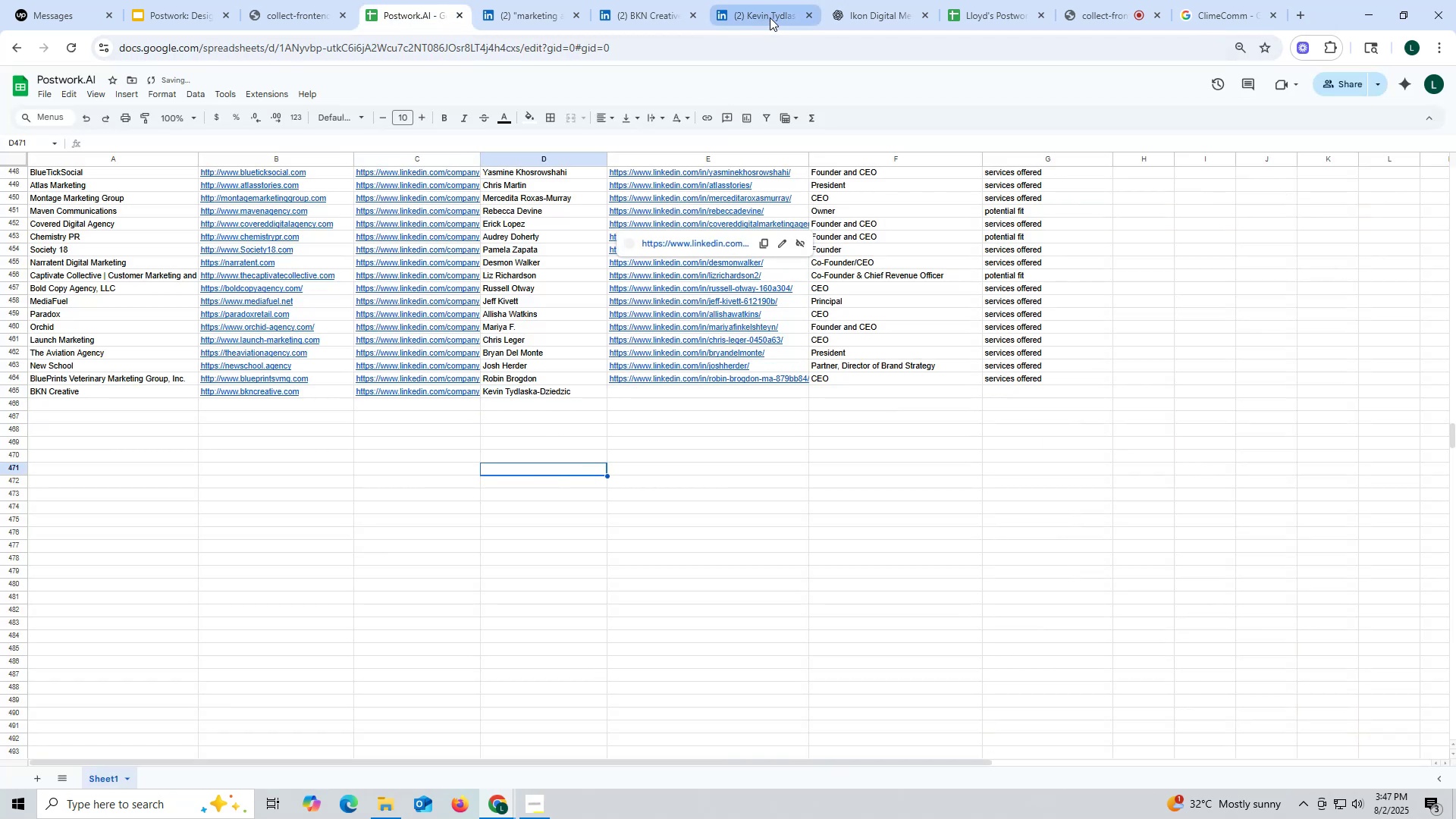 
left_click([770, 17])
 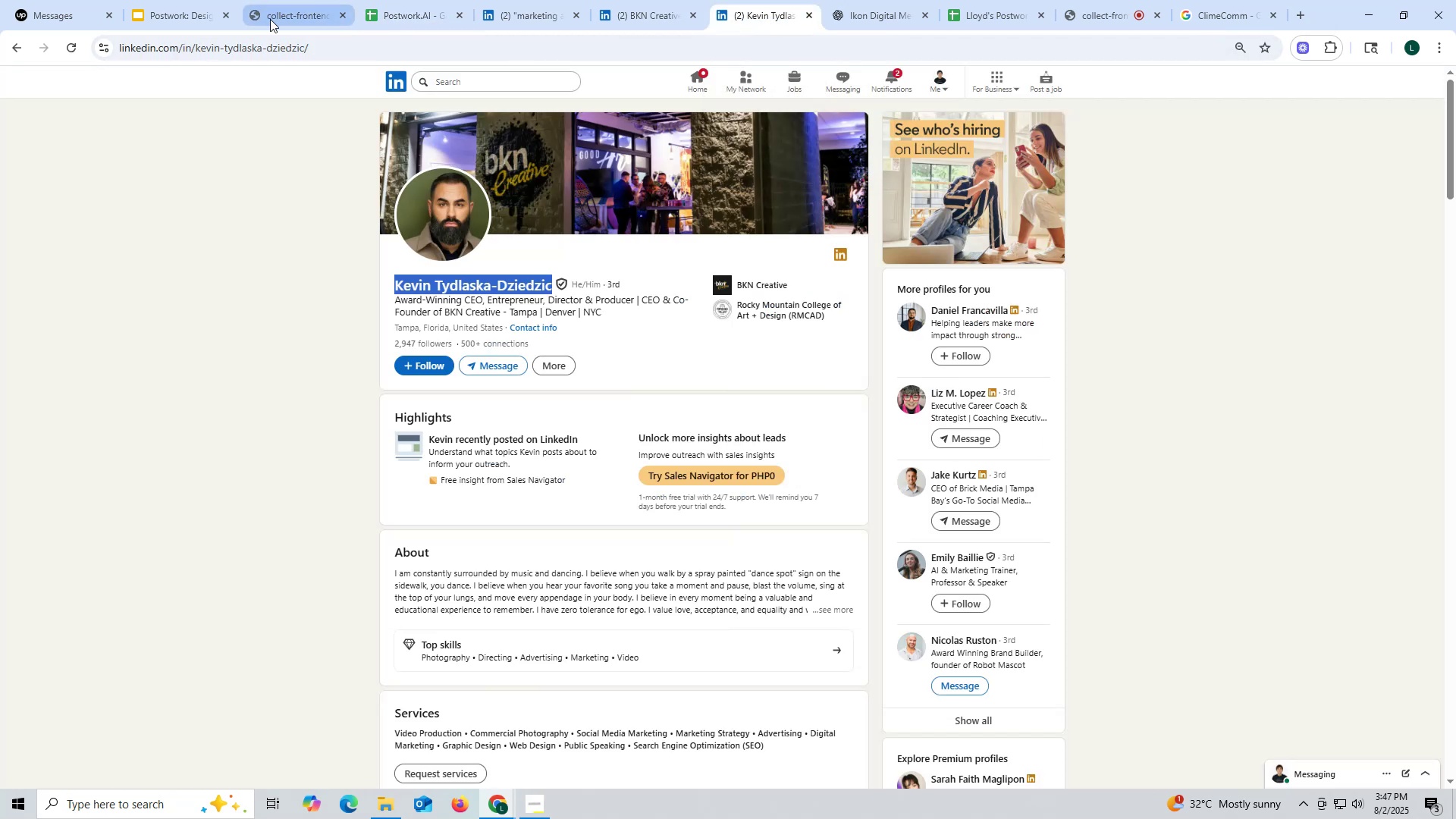 
double_click([267, 55])
 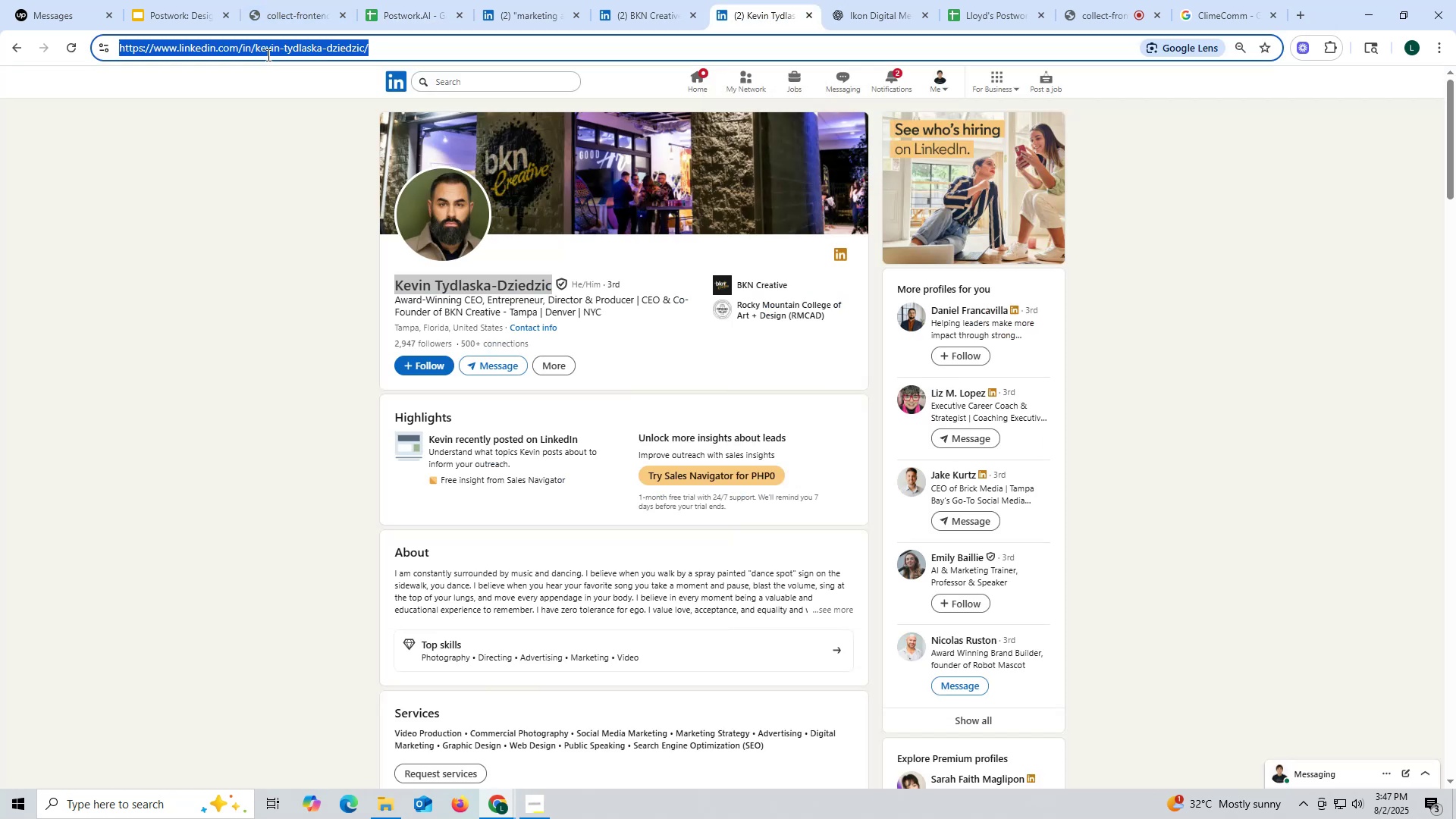 
triple_click([267, 55])
 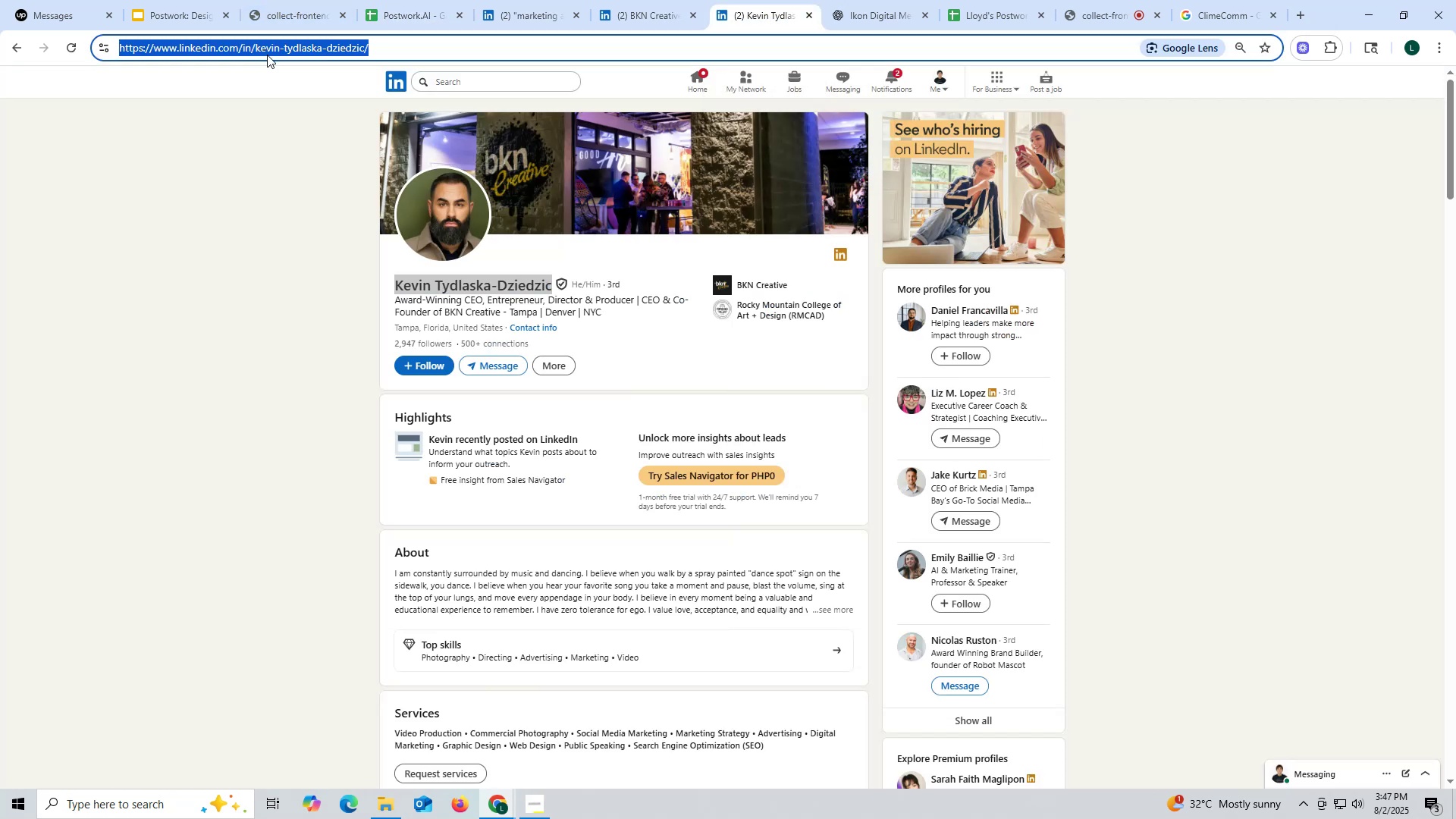 
key(Control+ControlLeft)
 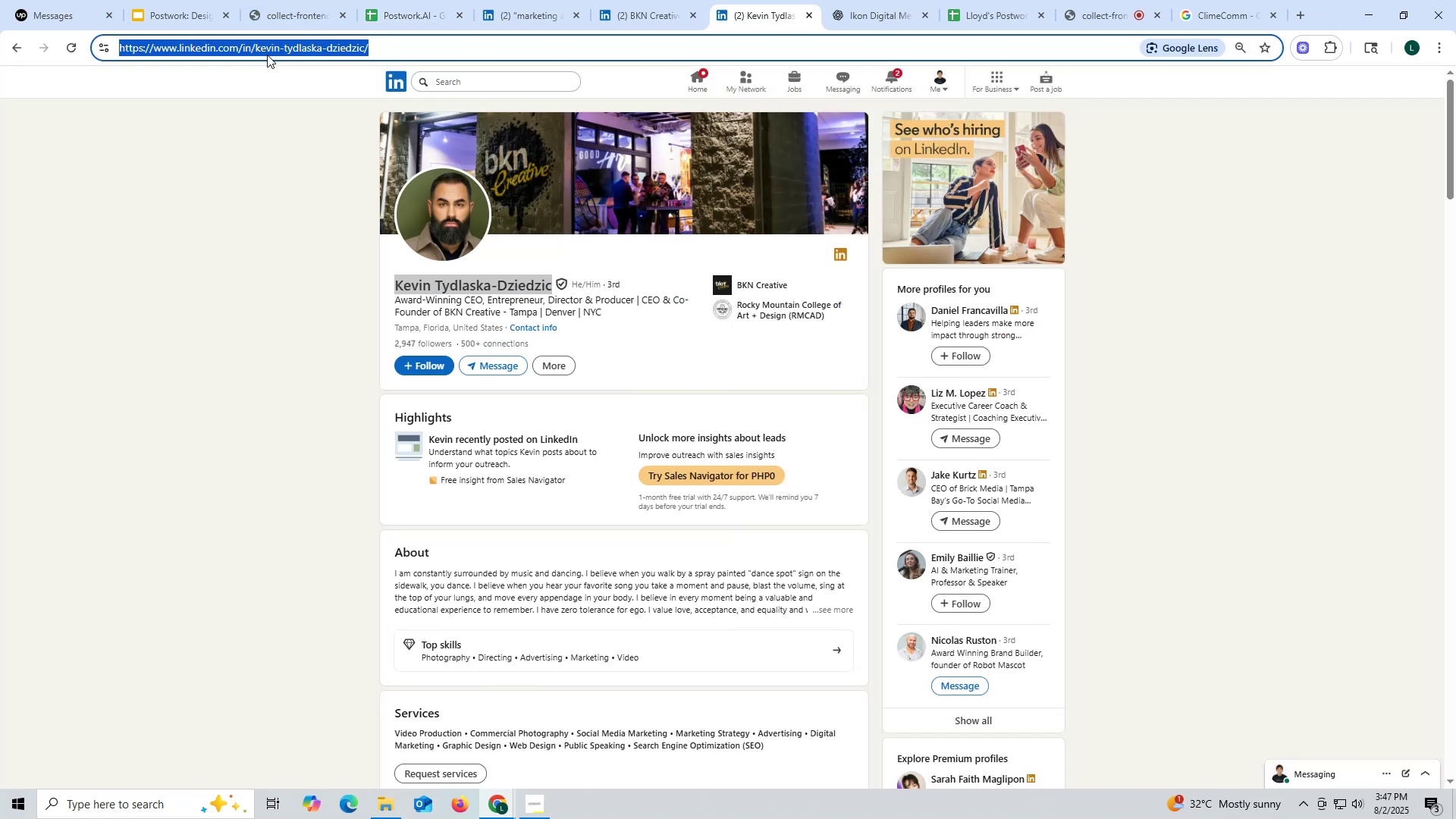 
key(Control+C)
 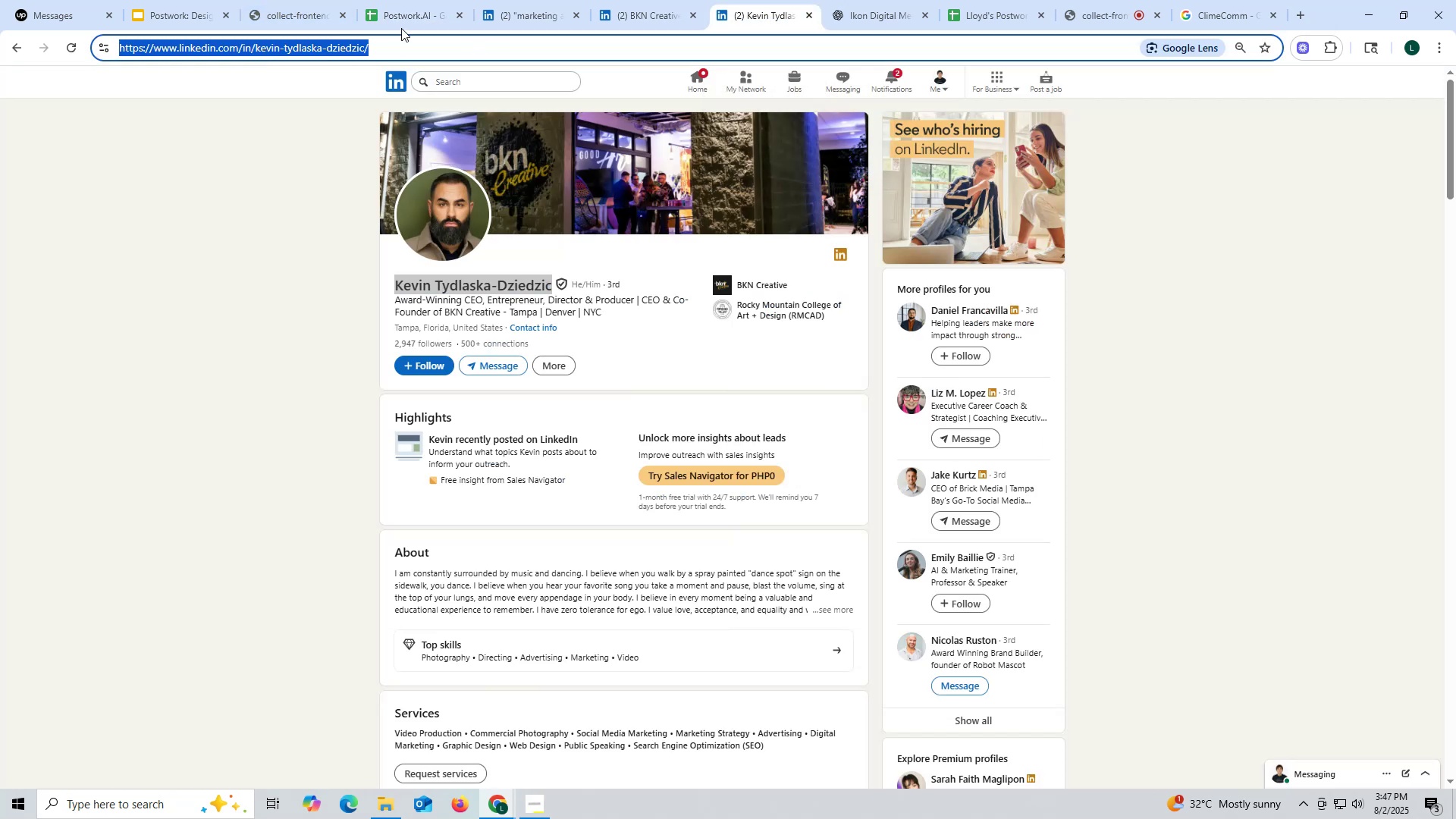 
left_click([403, 21])
 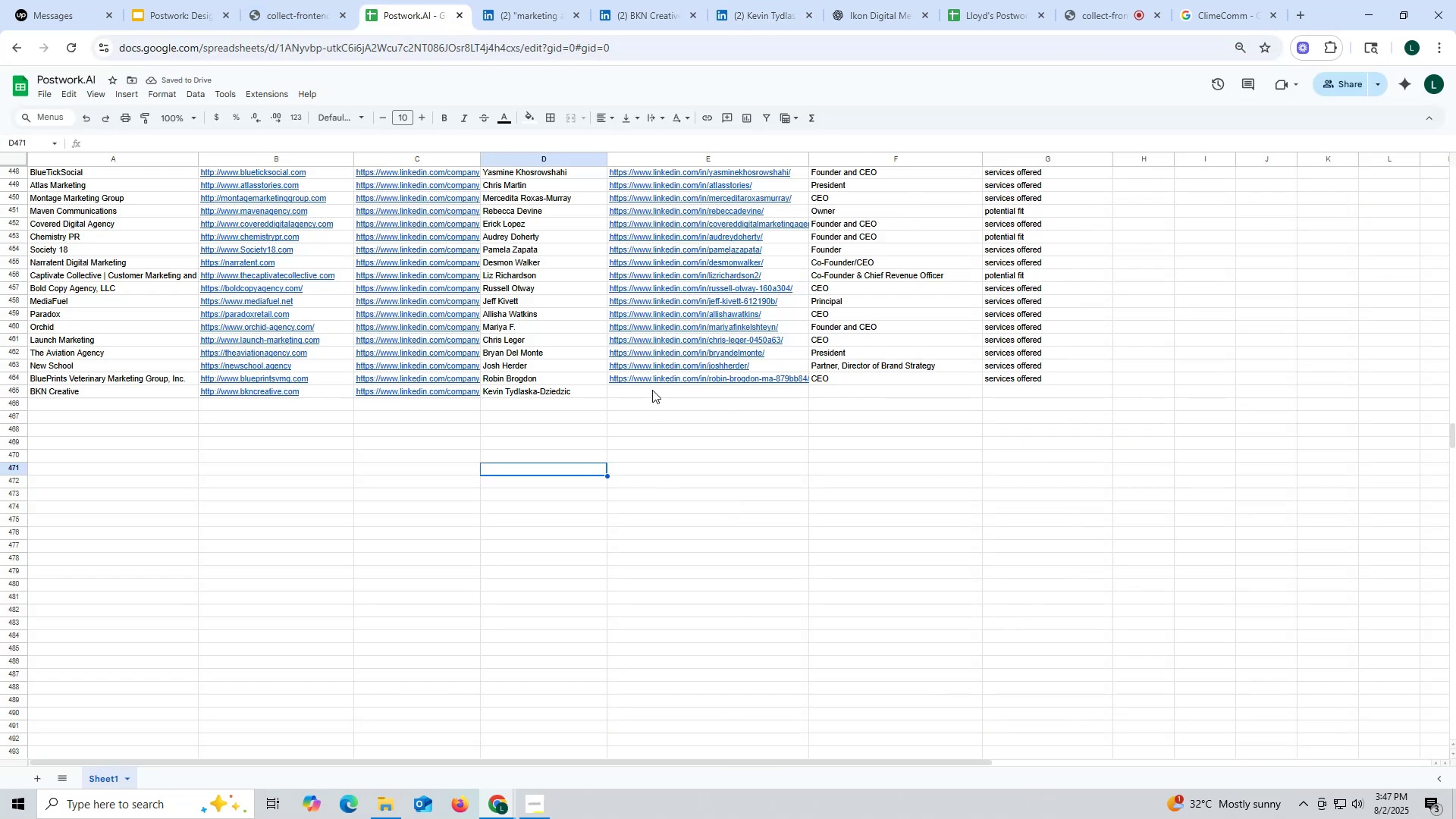 
double_click([652, 390])
 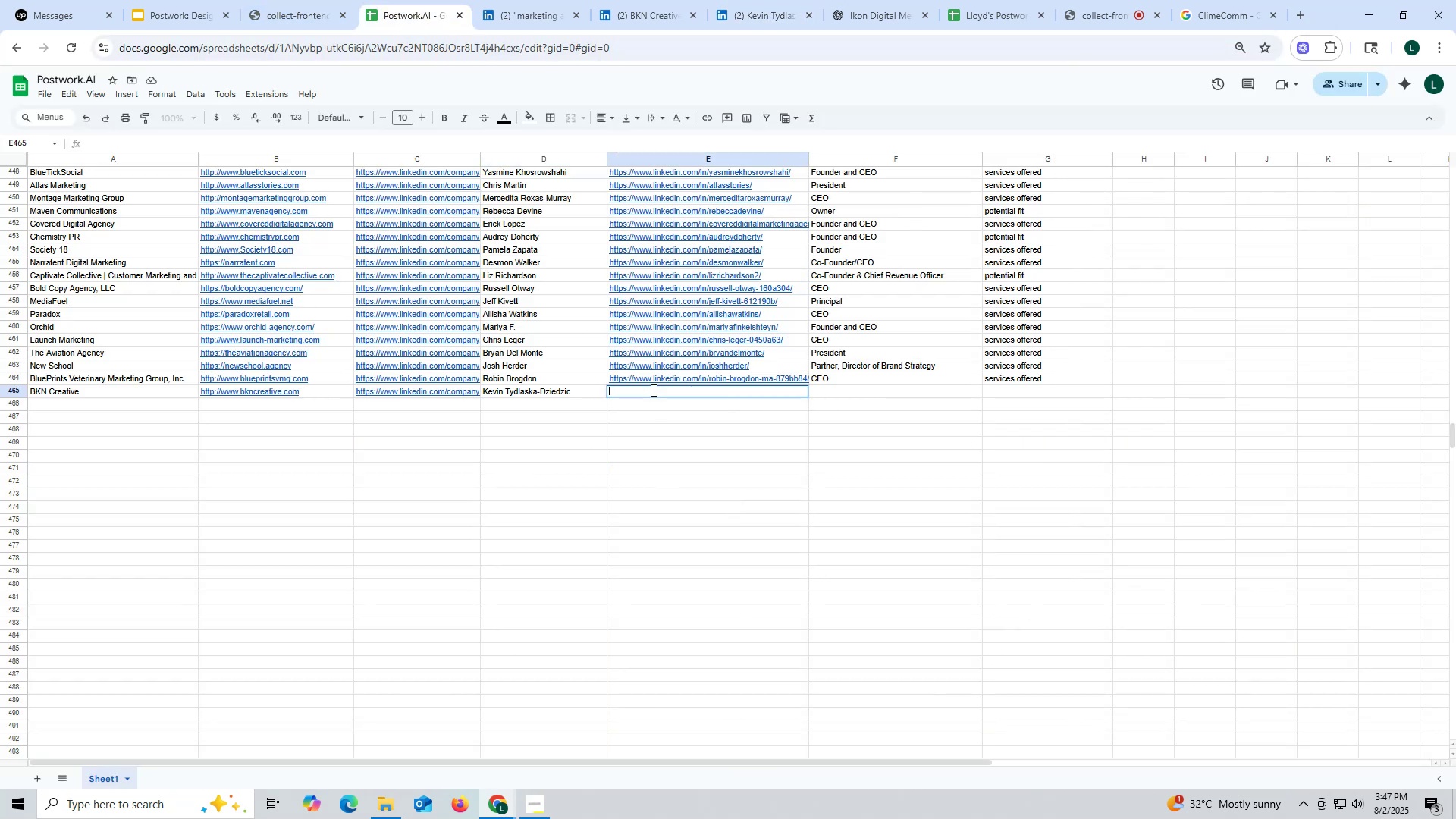 
key(Control+ControlLeft)
 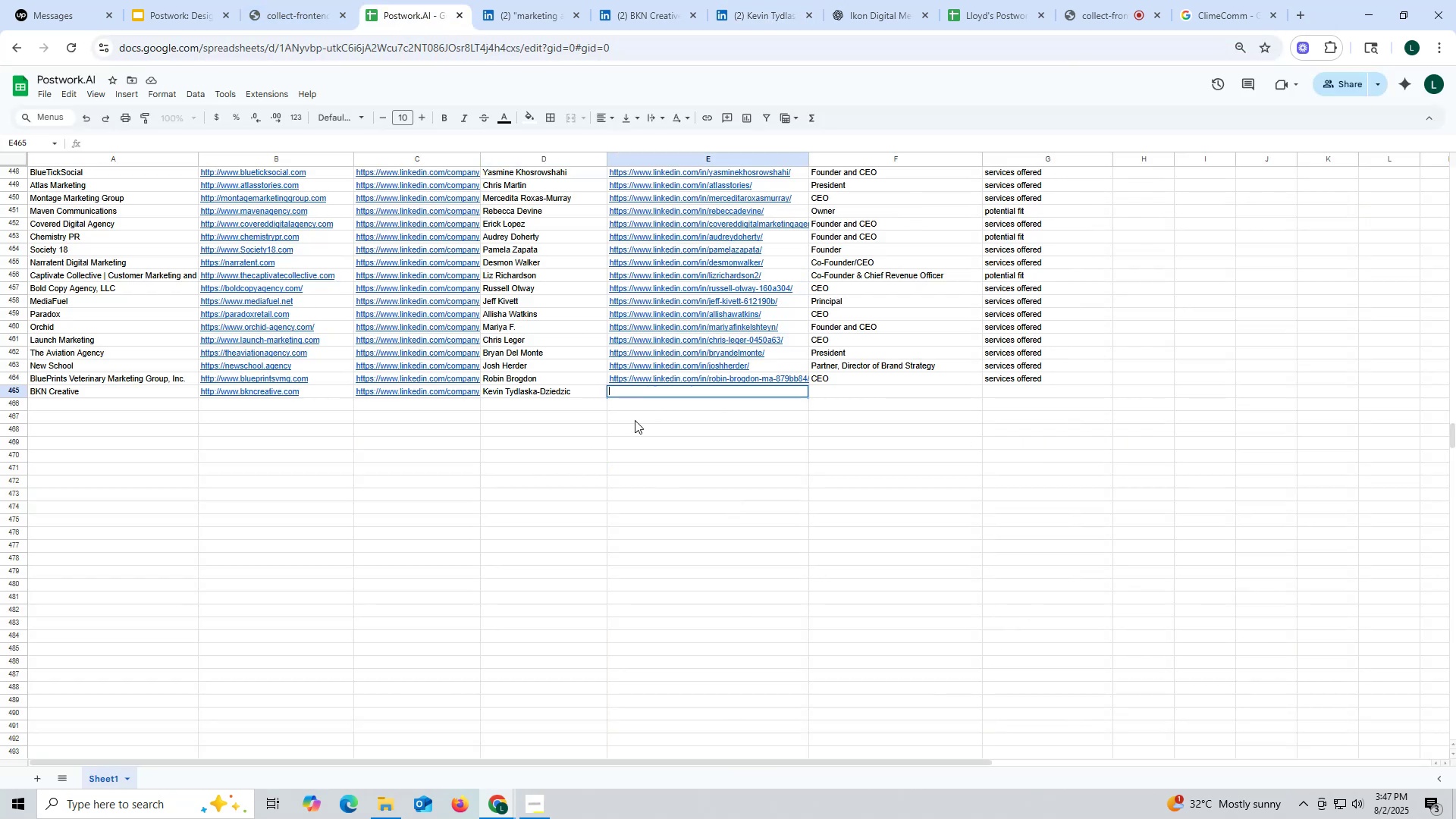 
key(Control+V)
 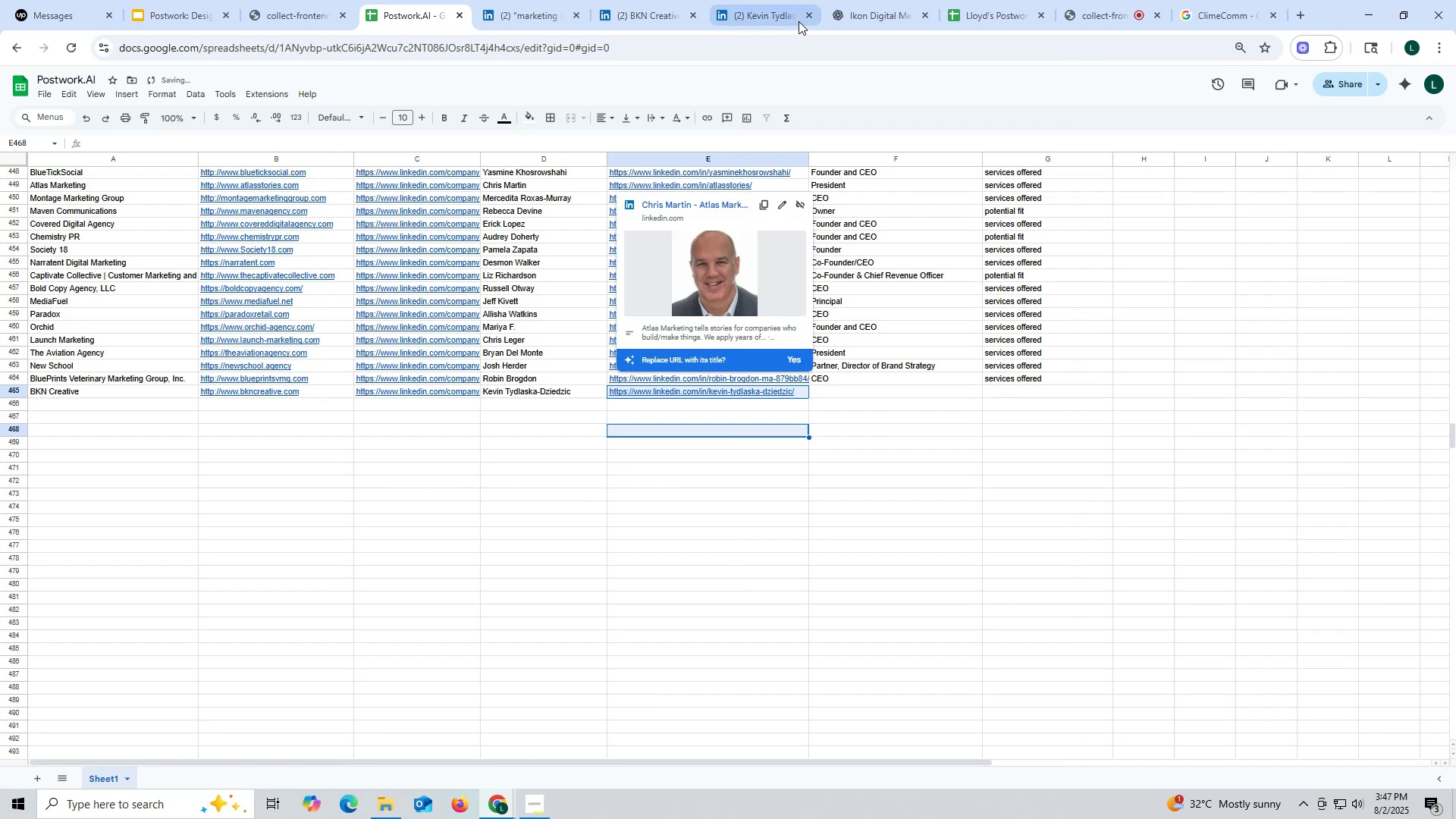 
left_click([769, 11])
 